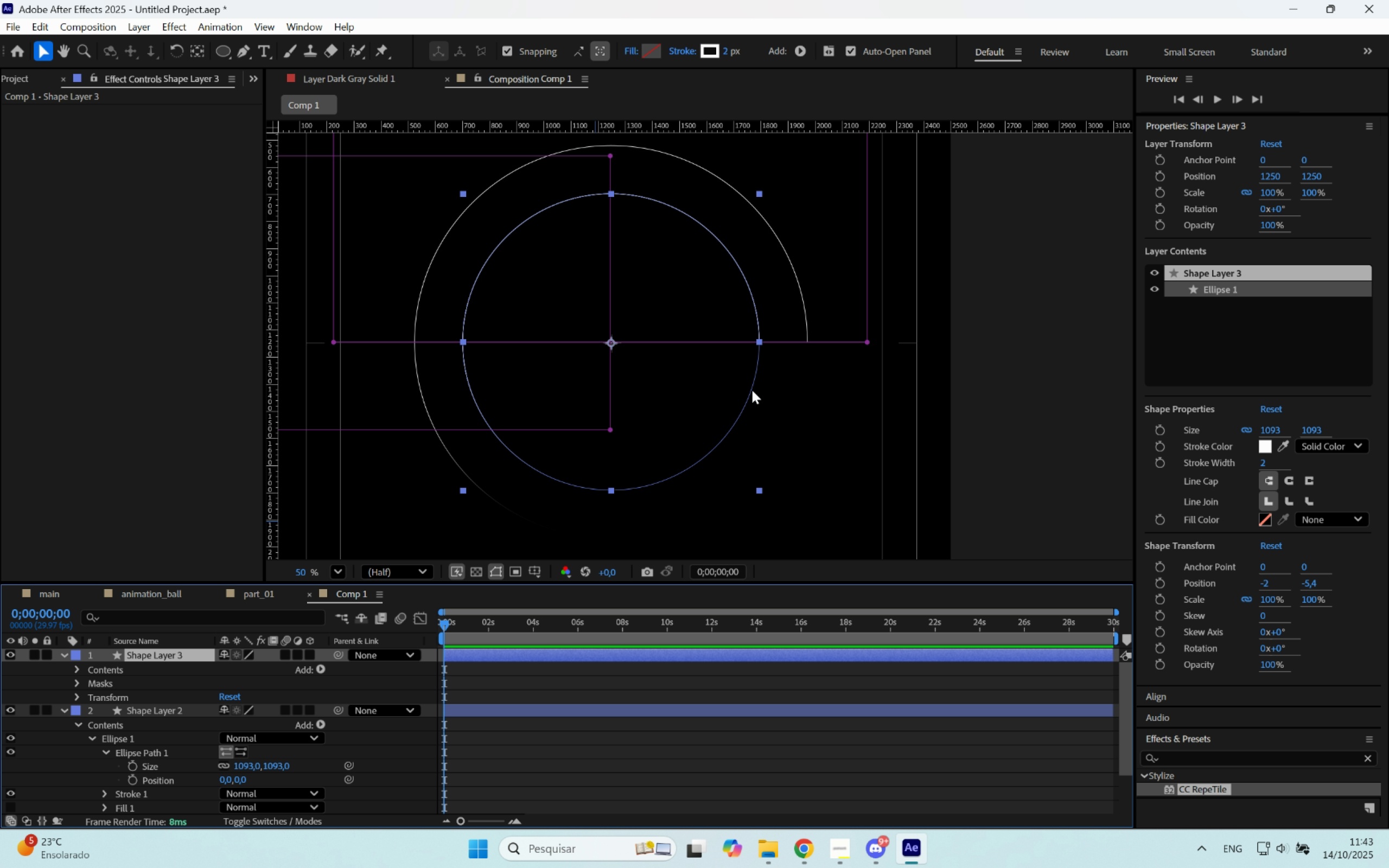 
scroll: coordinate [710, 359], scroll_direction: down, amount: 2.0
 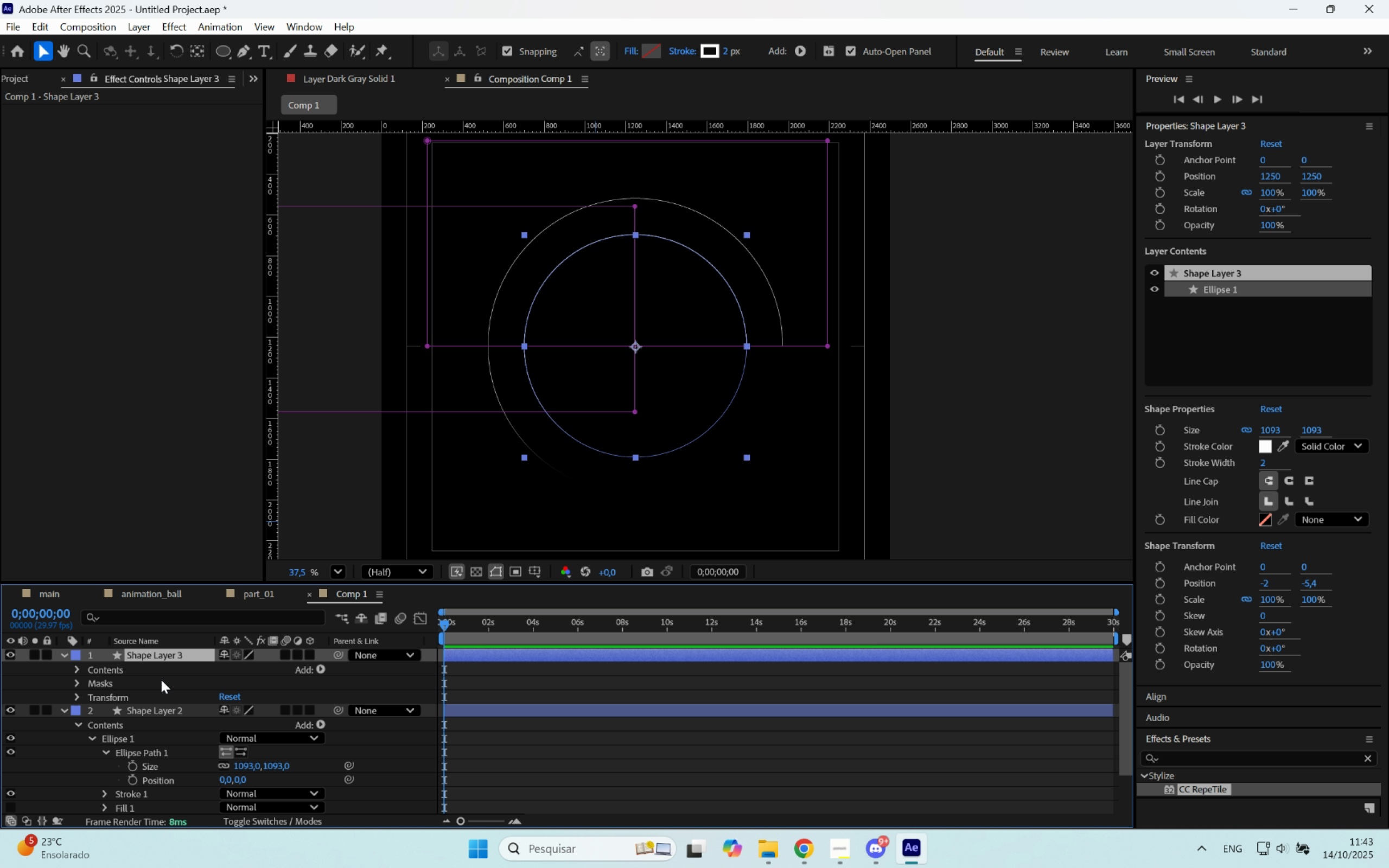 
left_click([77, 671])
 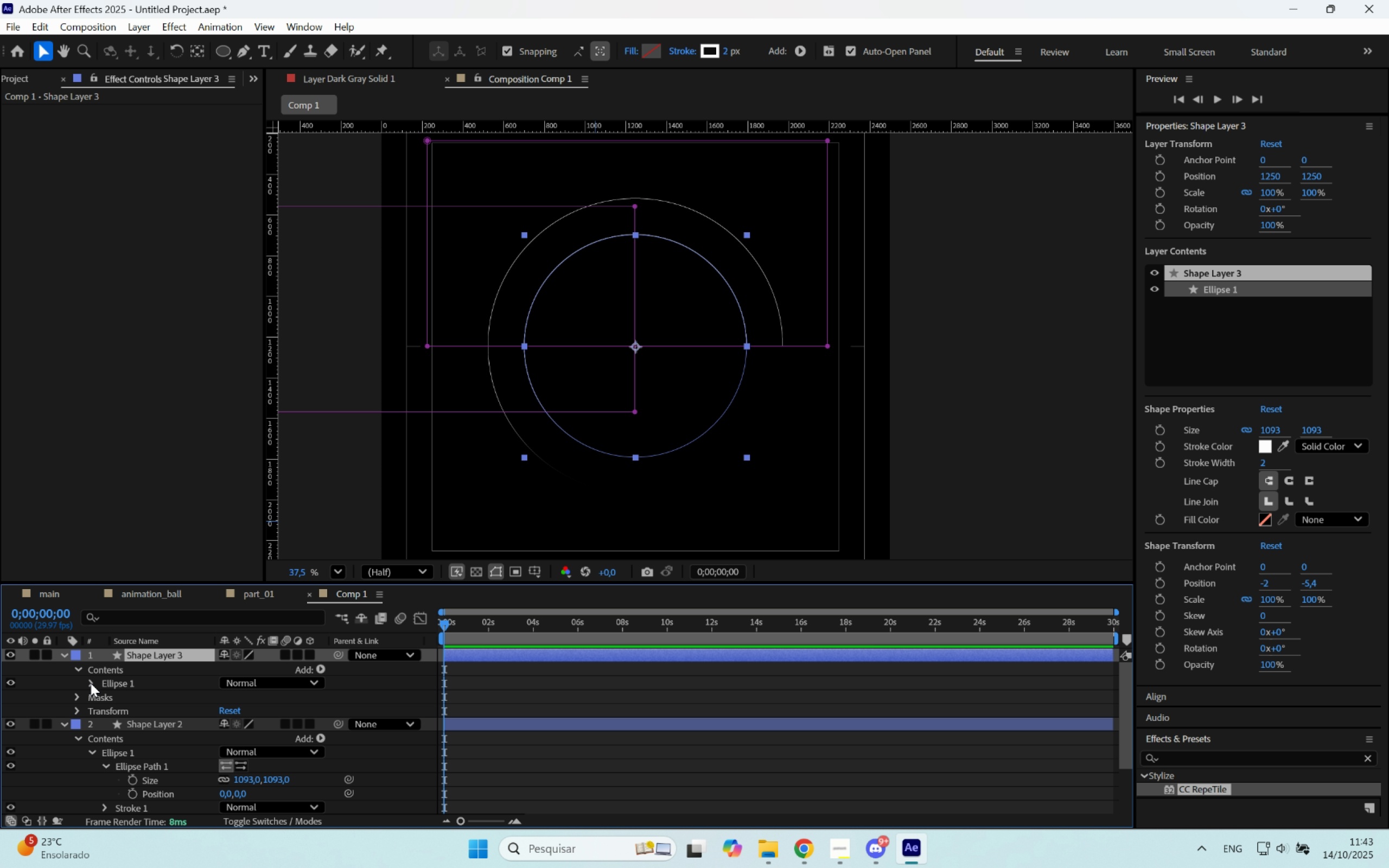 
left_click([91, 683])
 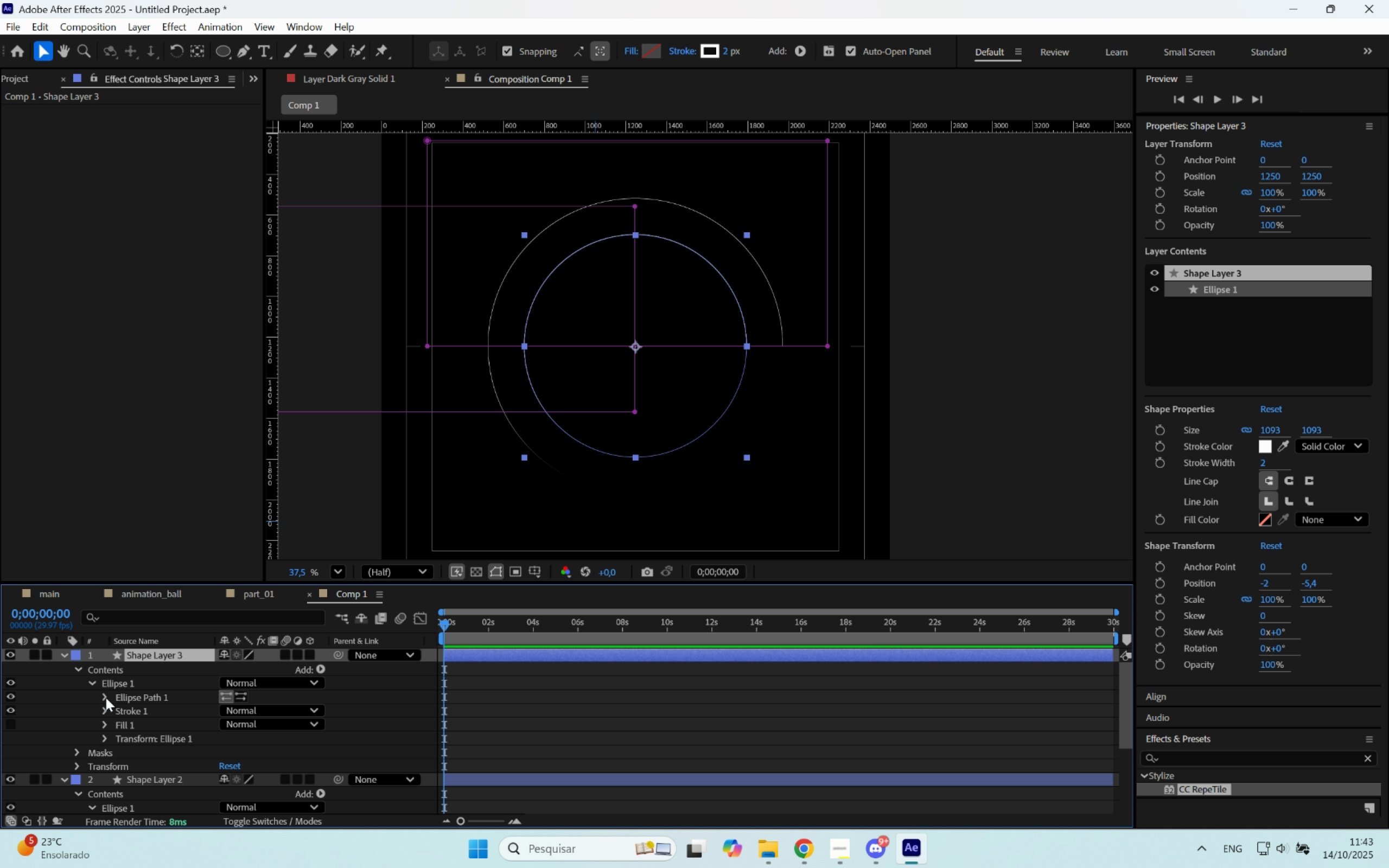 
left_click([106, 693])
 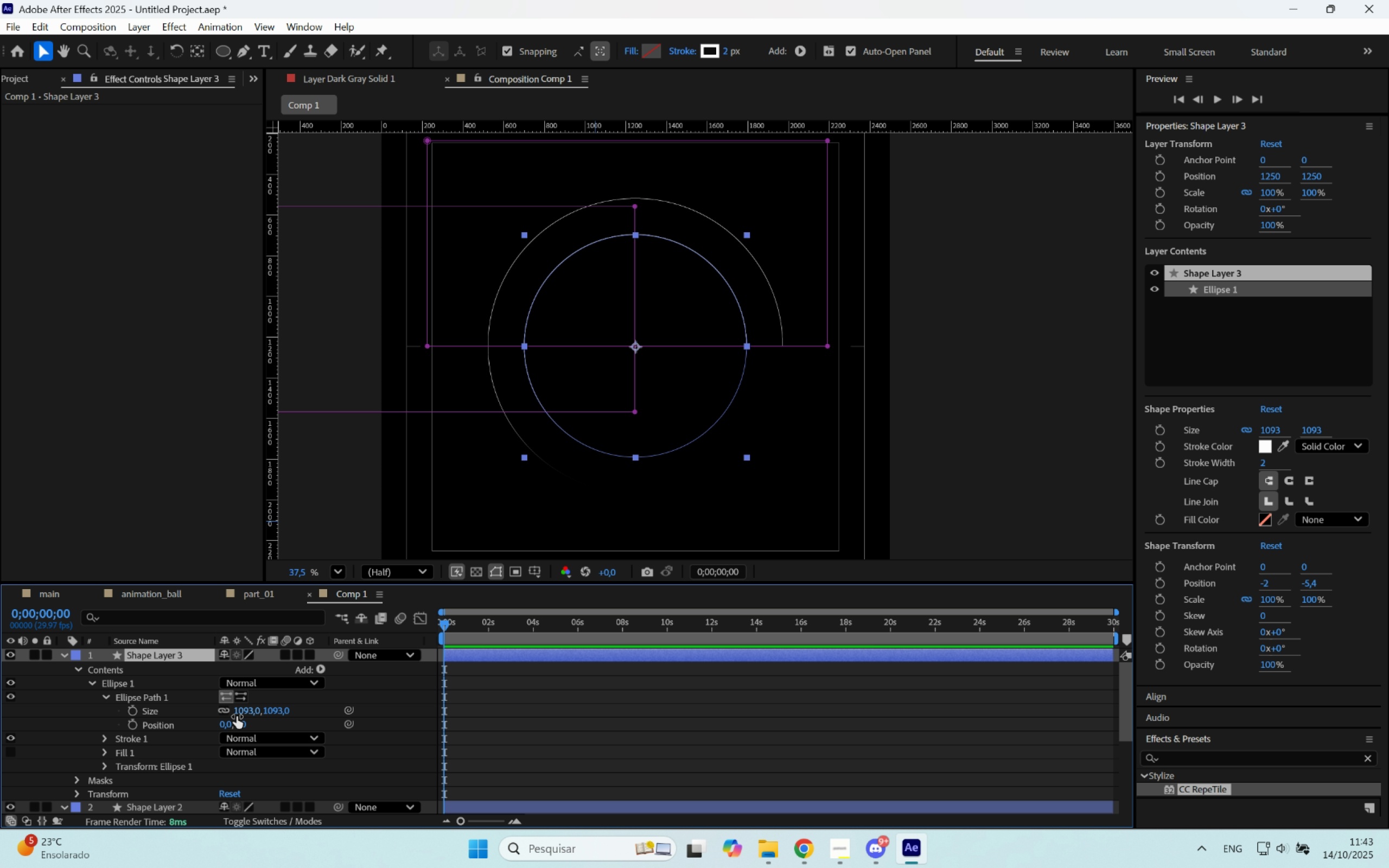 
left_click_drag(start_coordinate=[251, 713], to_coordinate=[63, 757])
 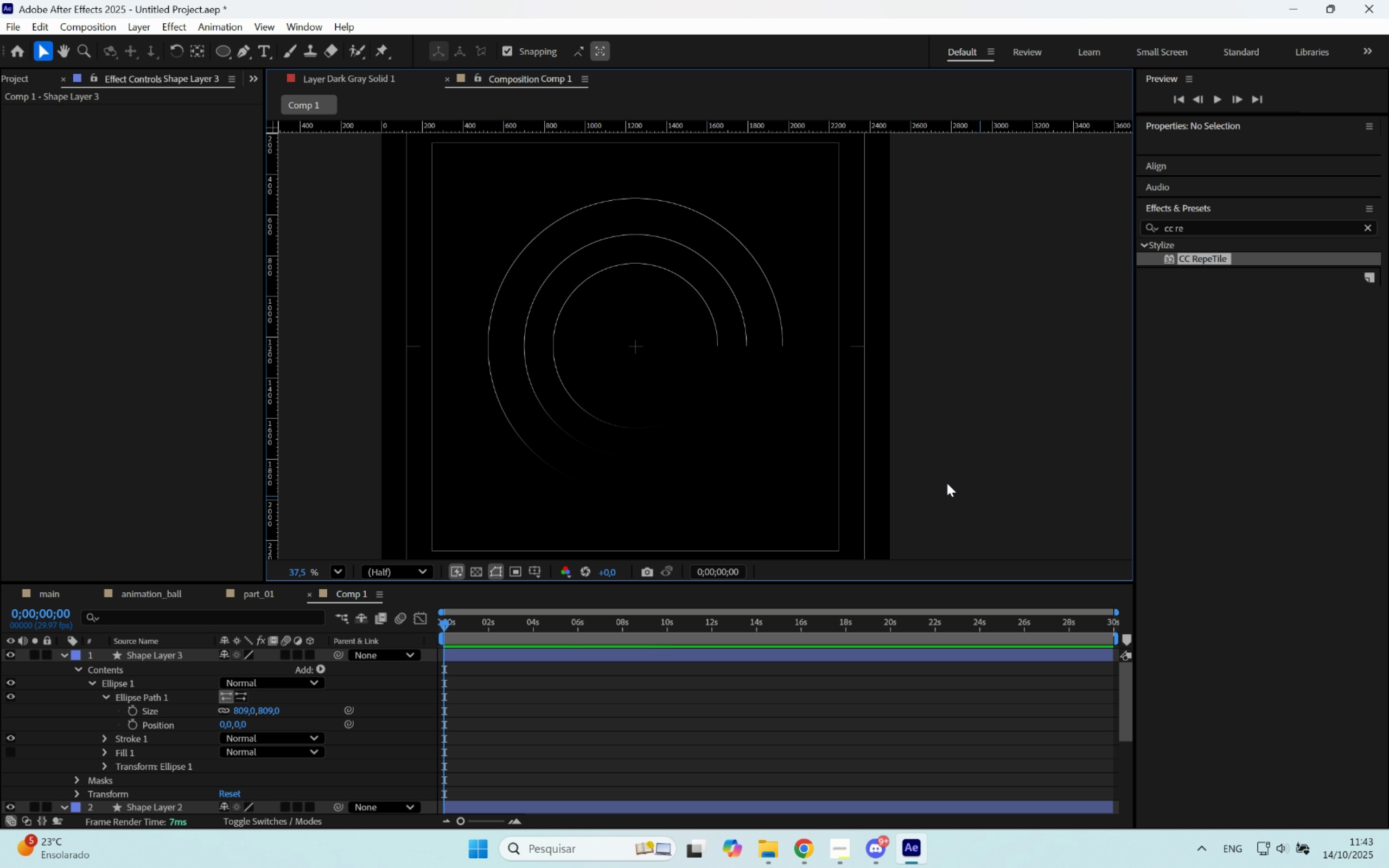 
scroll: coordinate [654, 445], scroll_direction: up, amount: 2.0
 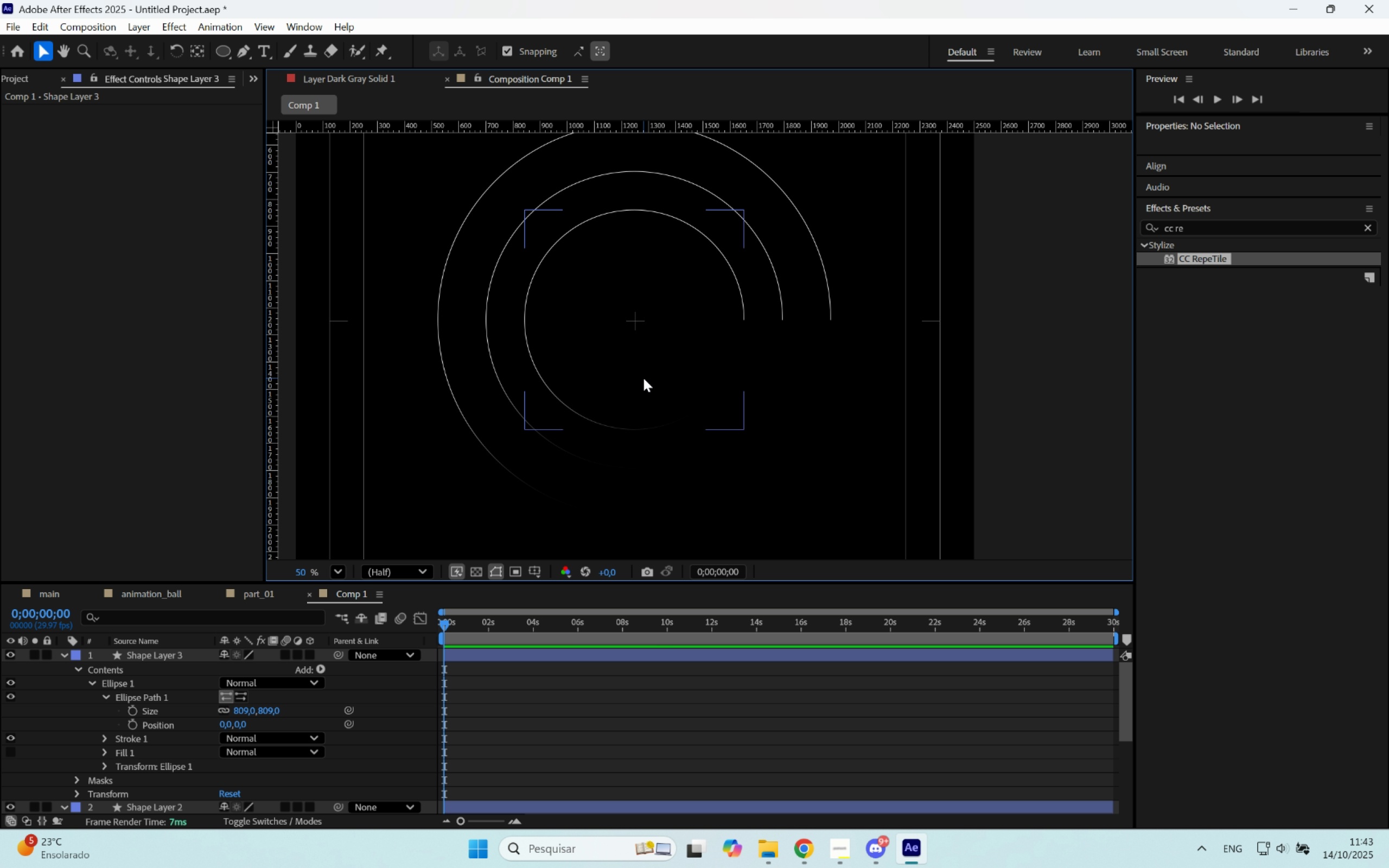 
left_click([643, 378])
 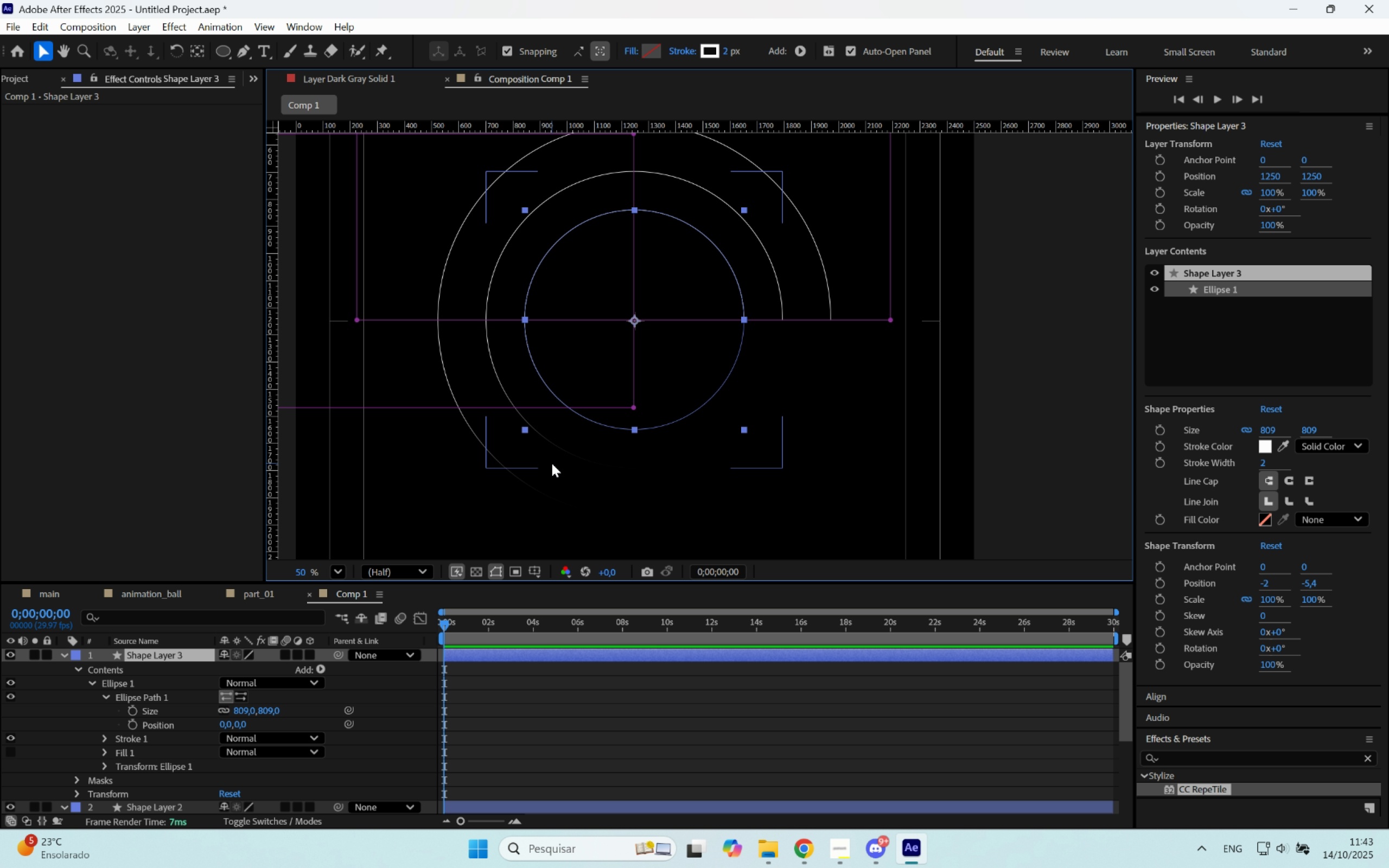 
left_click([552, 463])
 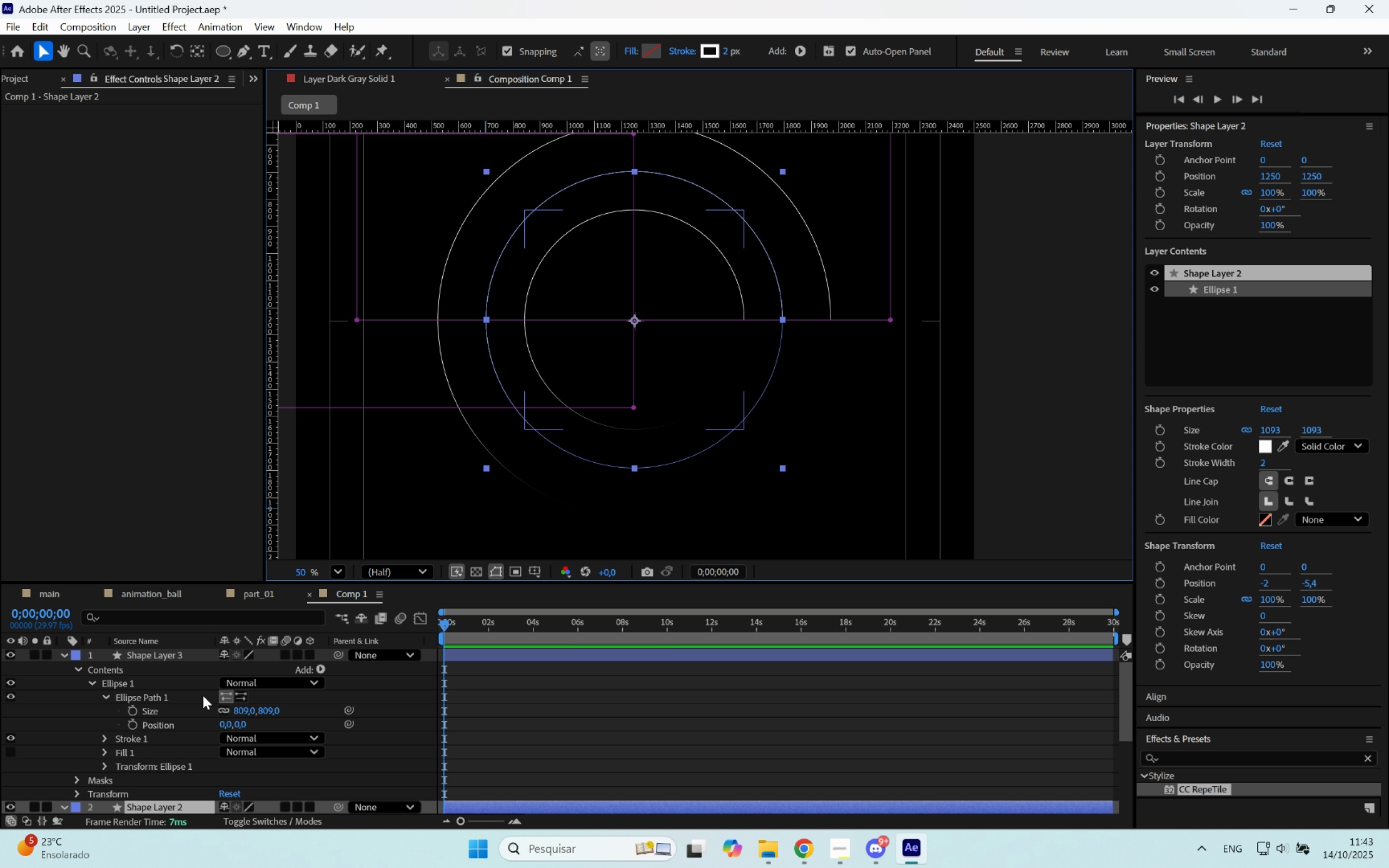 
scroll: coordinate [211, 713], scroll_direction: down, amount: 3.0
 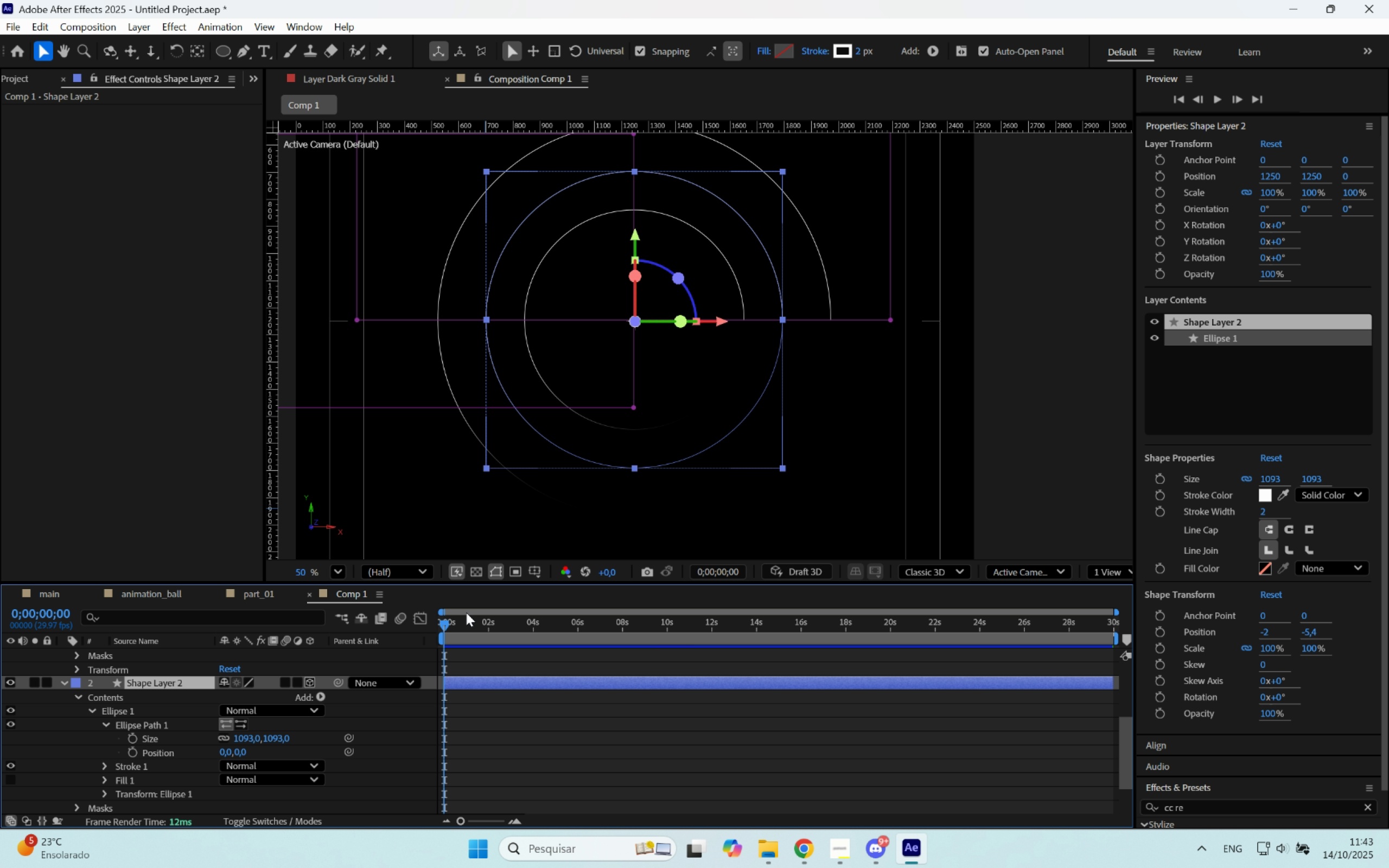 
key(R)
 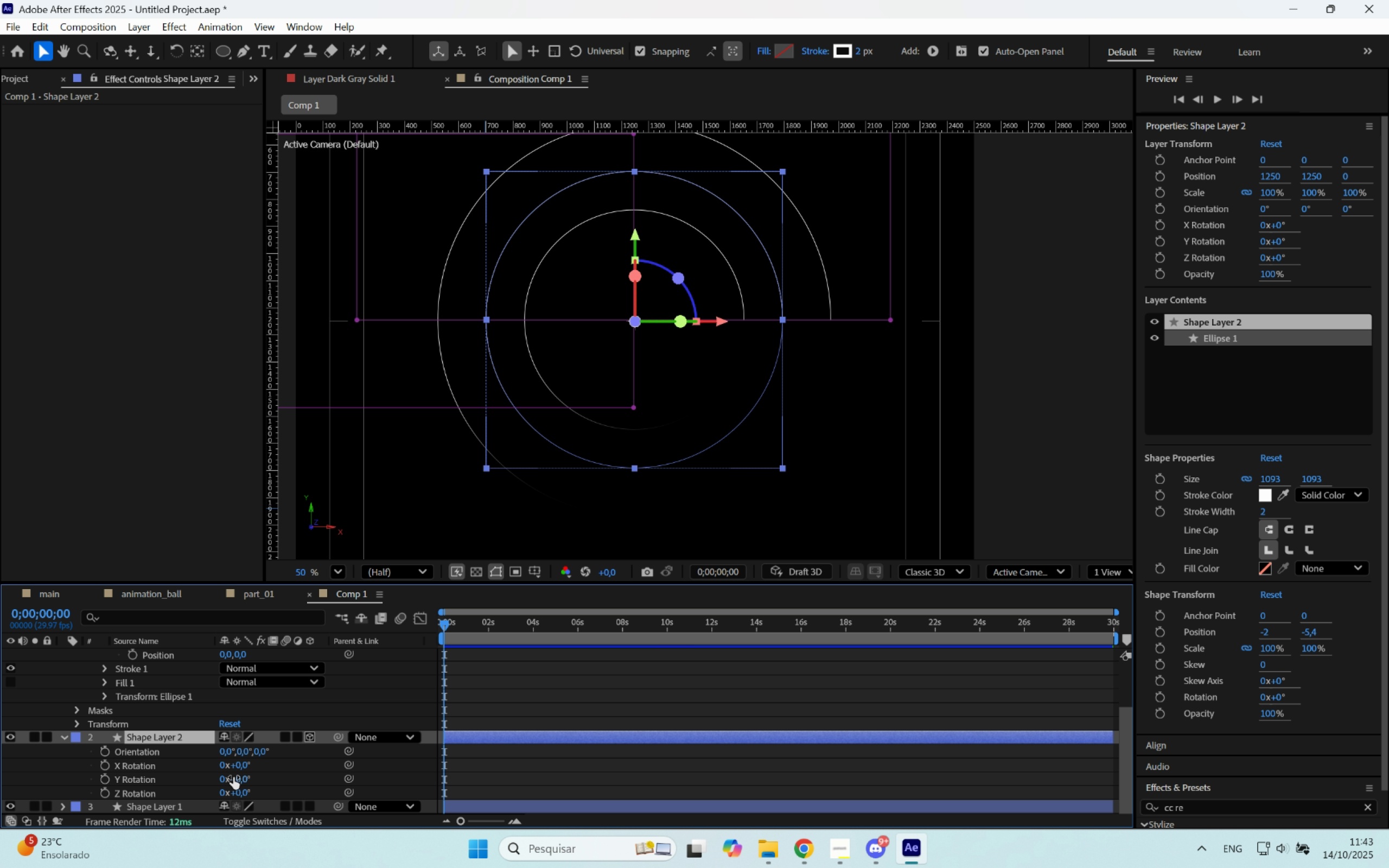 
left_click_drag(start_coordinate=[240, 780], to_coordinate=[378, 777])
 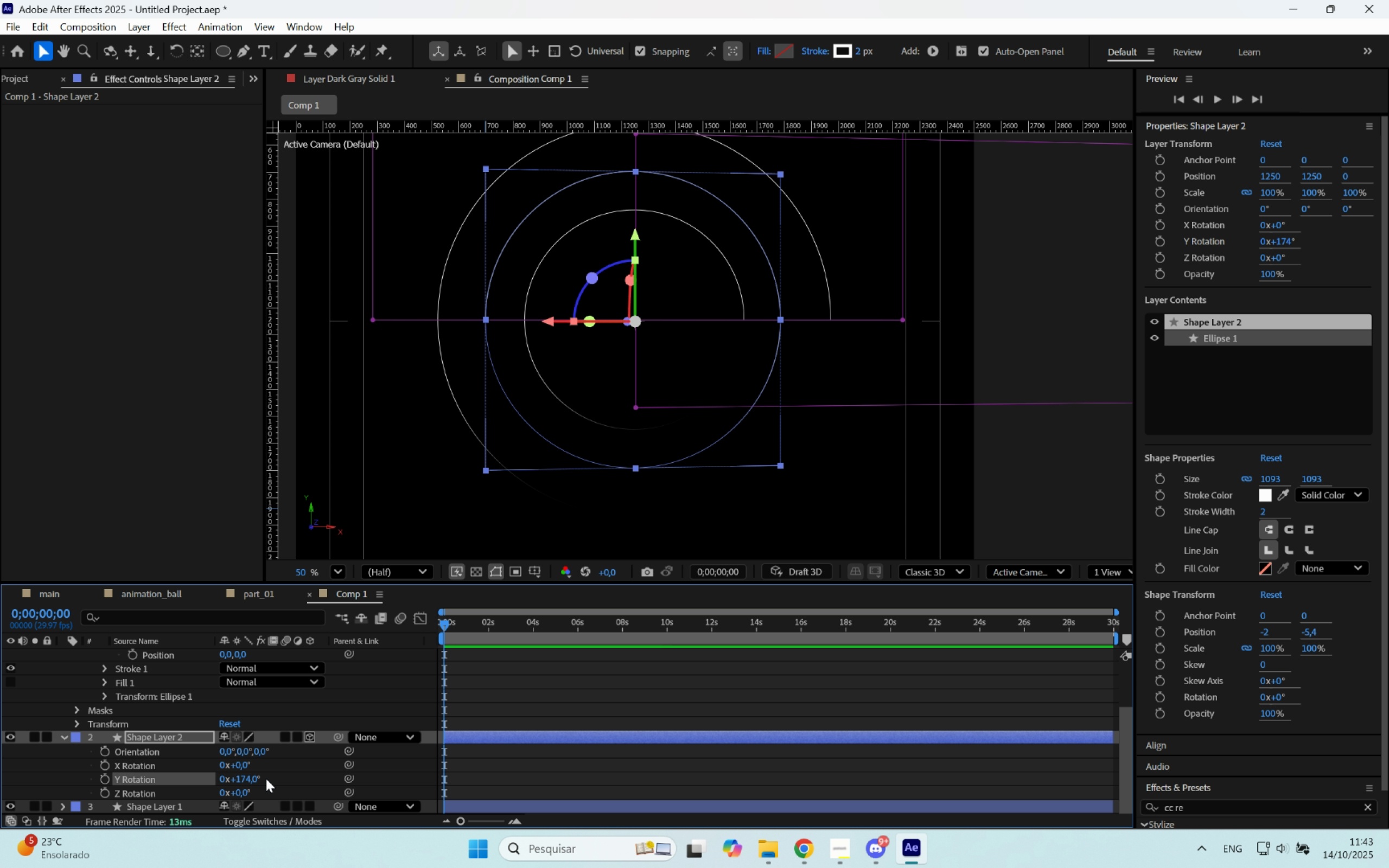 
left_click_drag(start_coordinate=[258, 777], to_coordinate=[251, 776])
 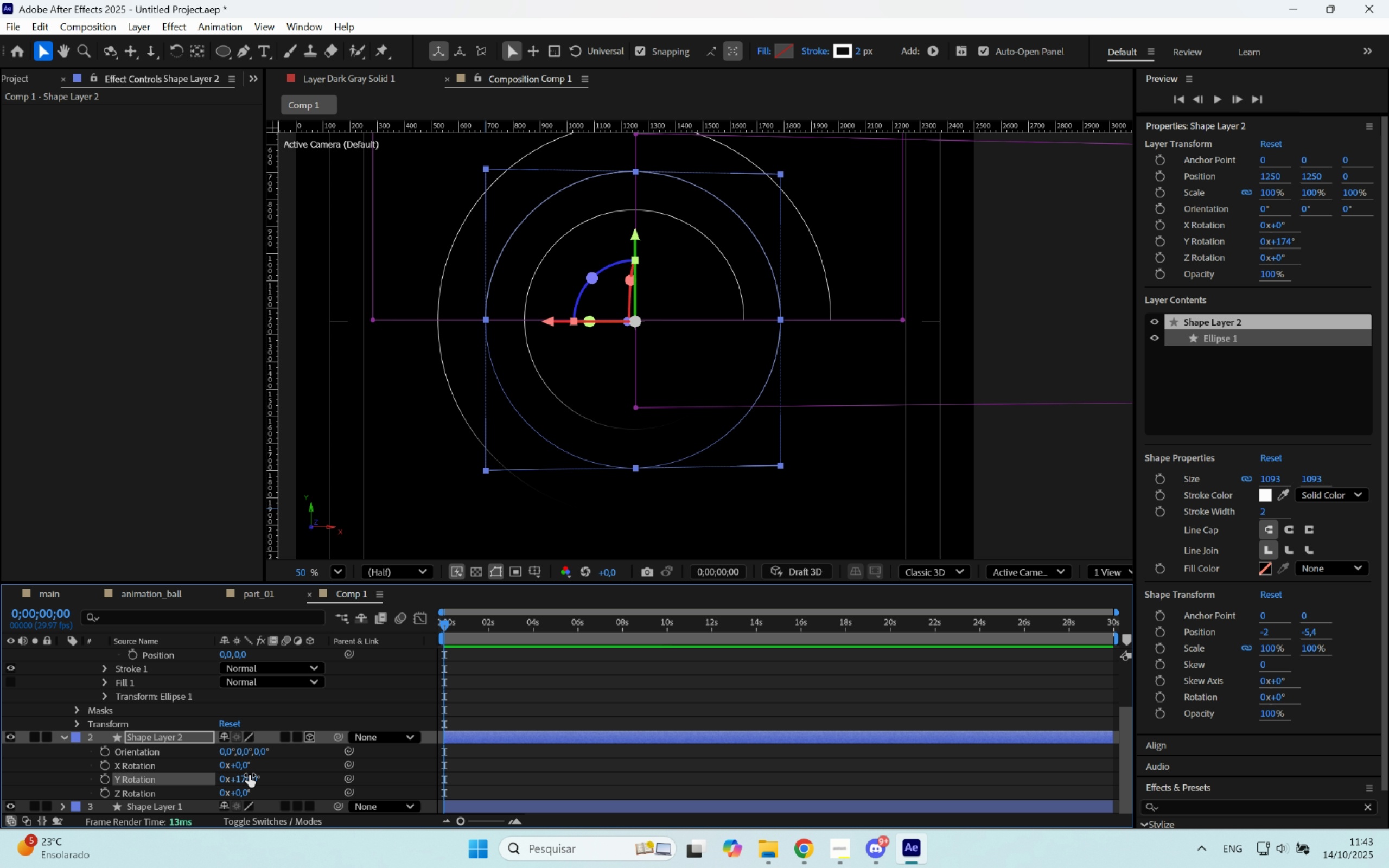 
double_click([249, 775])
 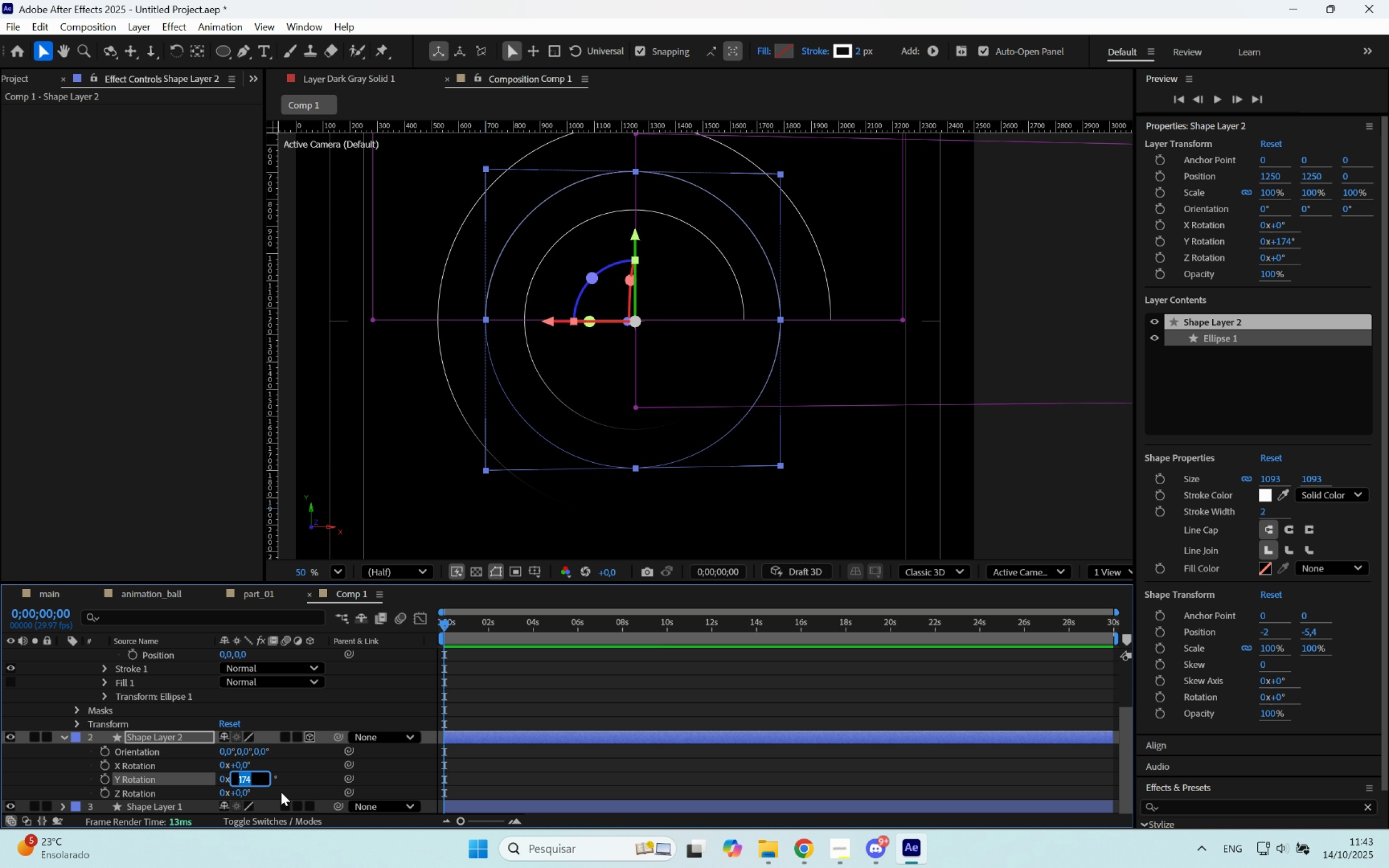 
type(180)
 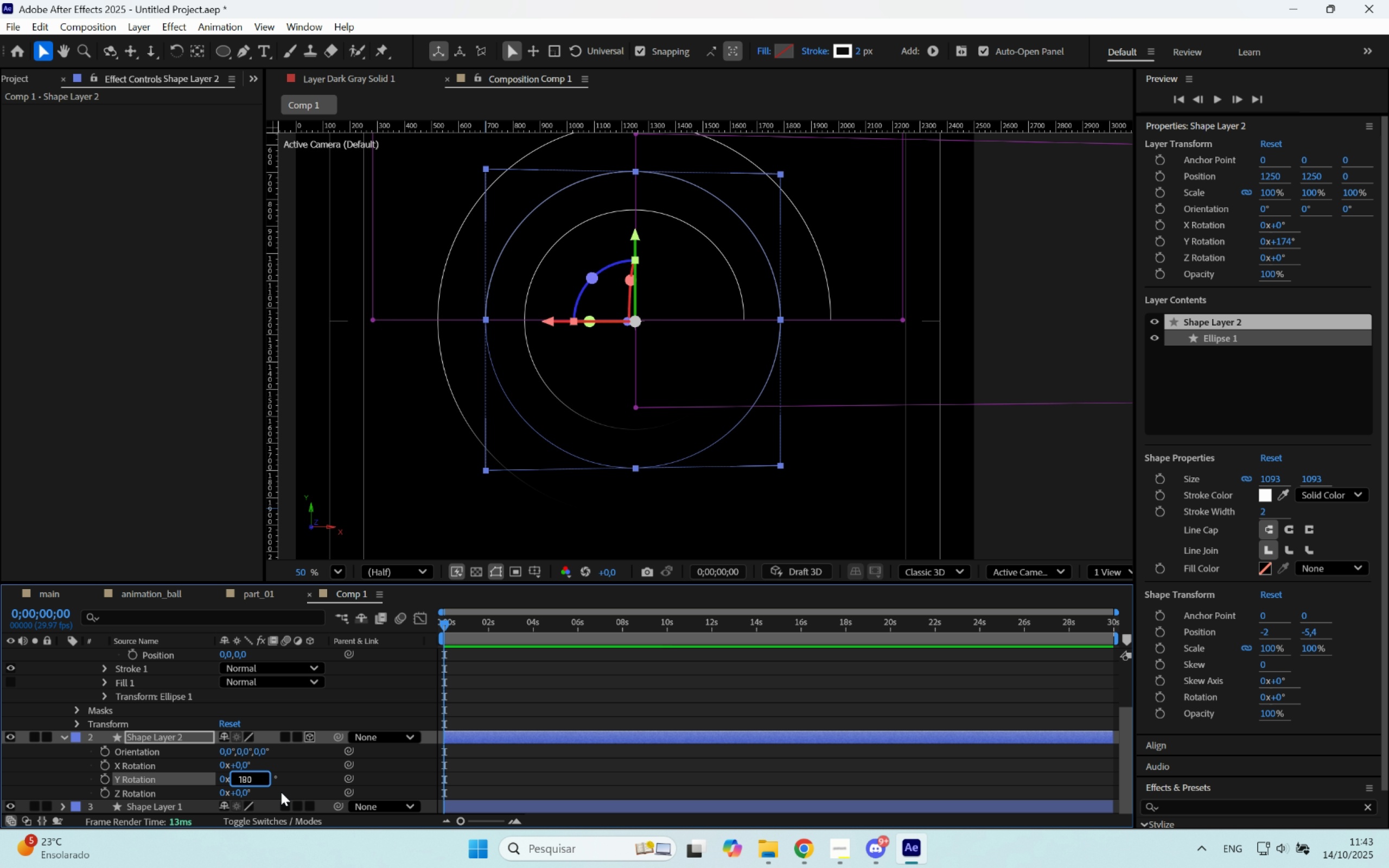 
key(Enter)
 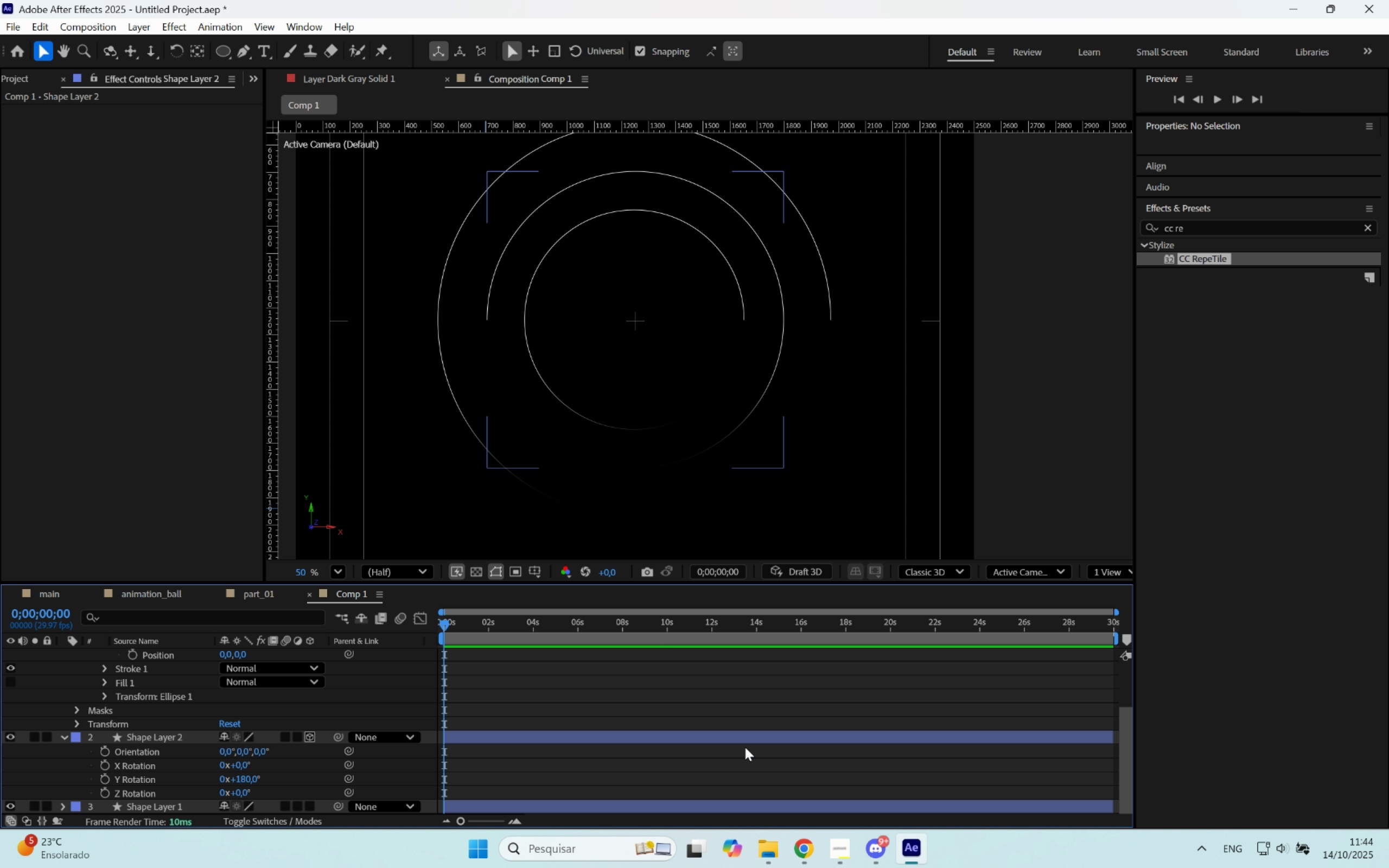 
left_click([781, 335])
 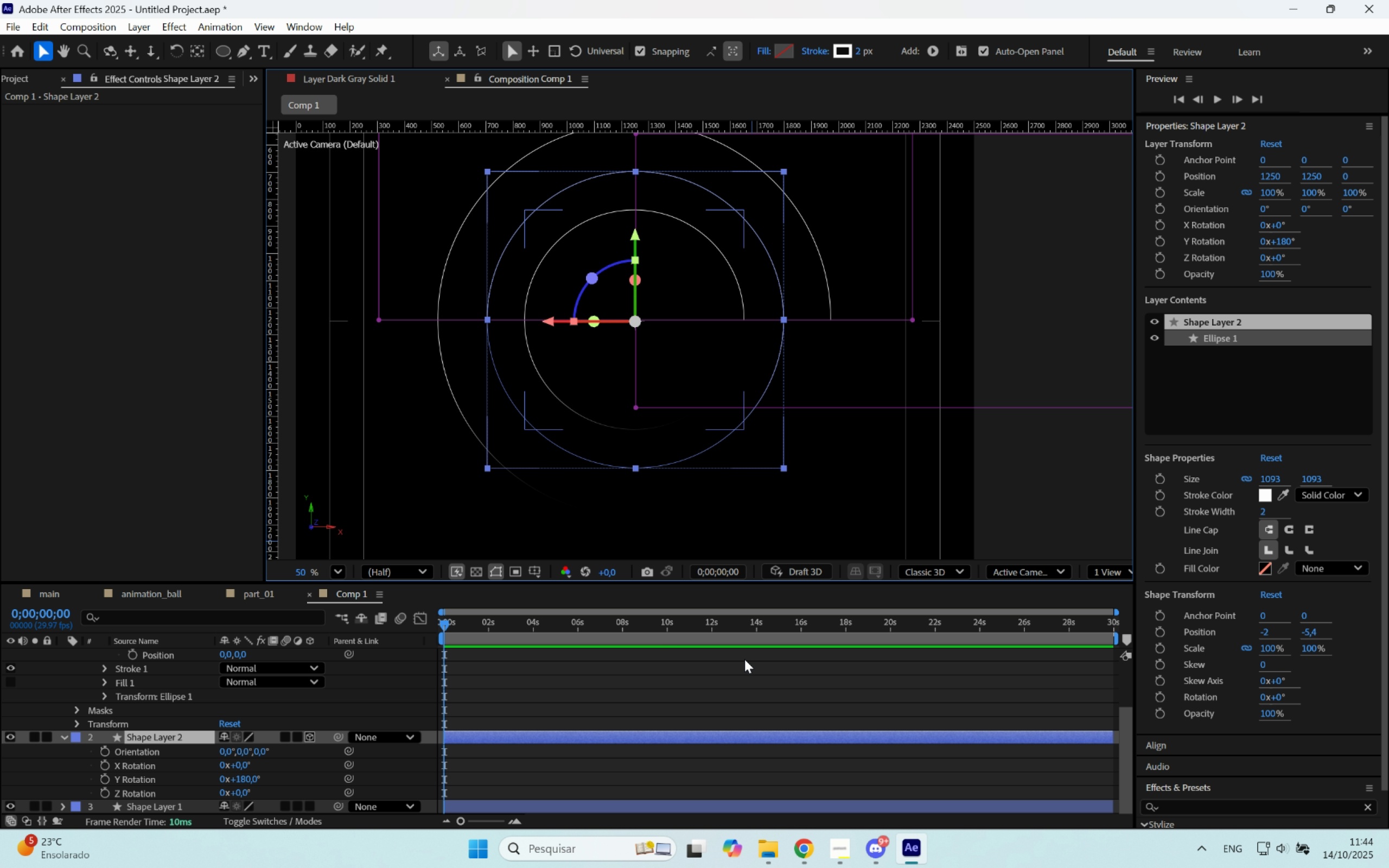 
left_click([744, 674])
 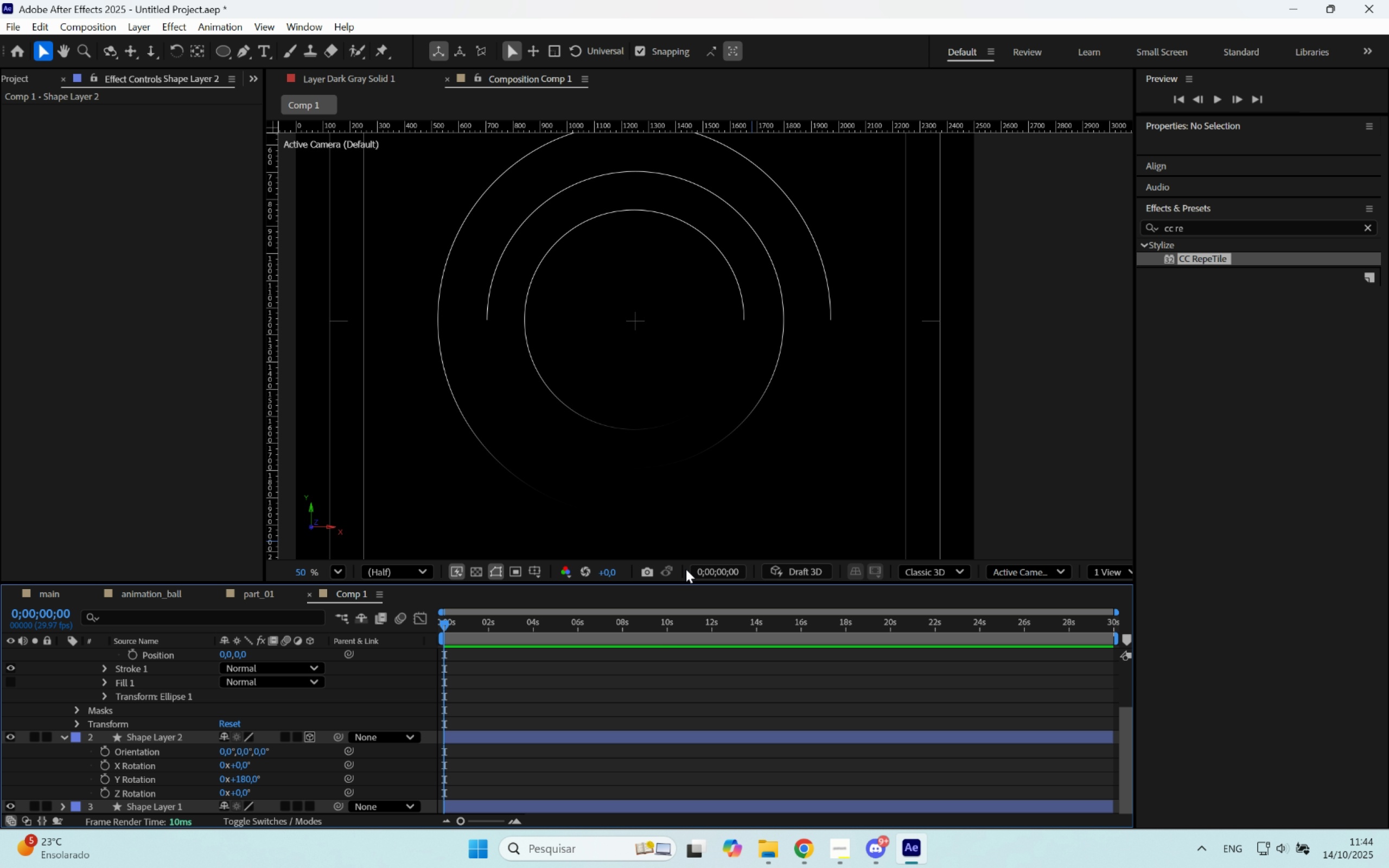 
scroll: coordinate [696, 407], scroll_direction: down, amount: 1.0
 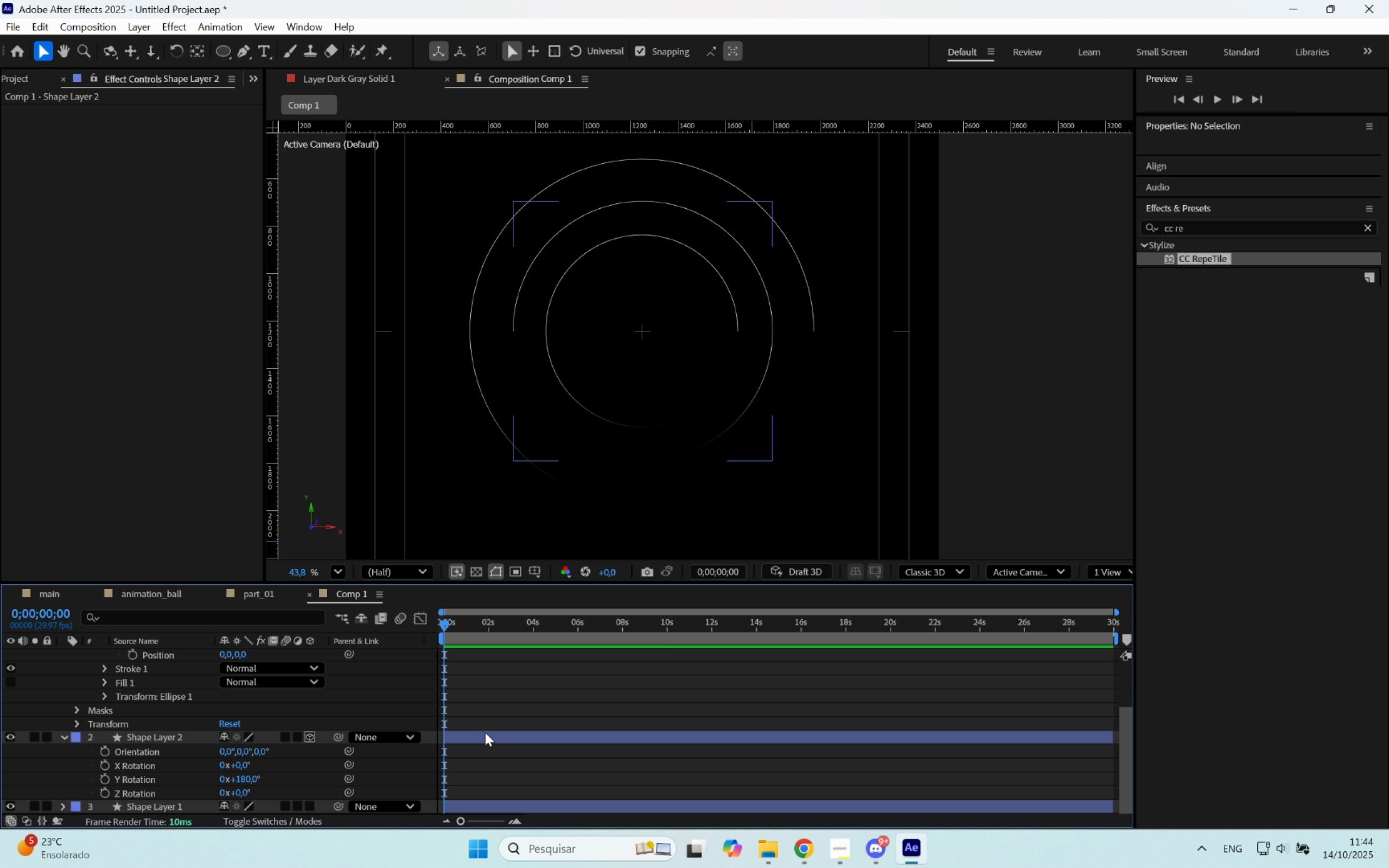 
key(U)
 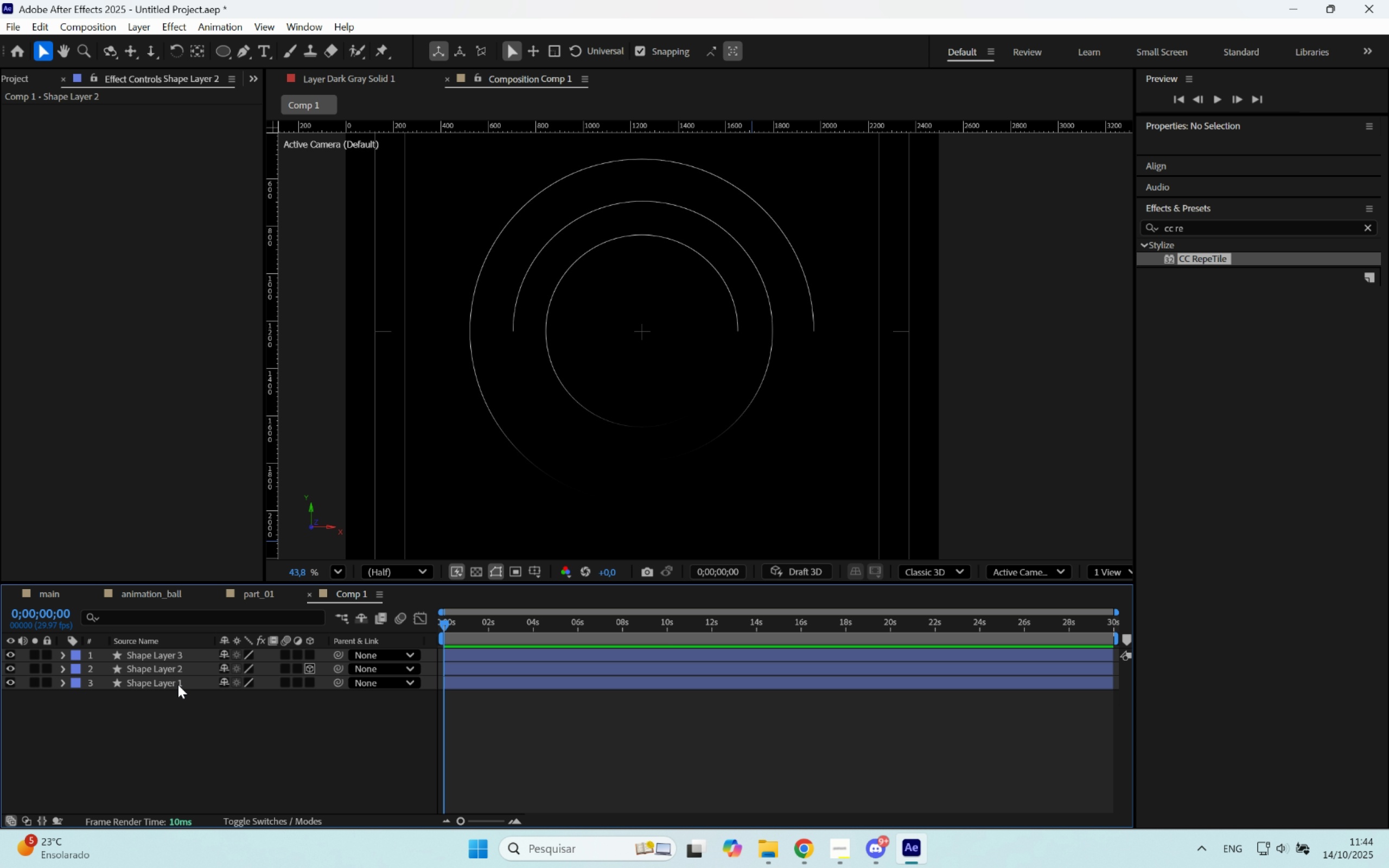 
left_click([177, 682])
 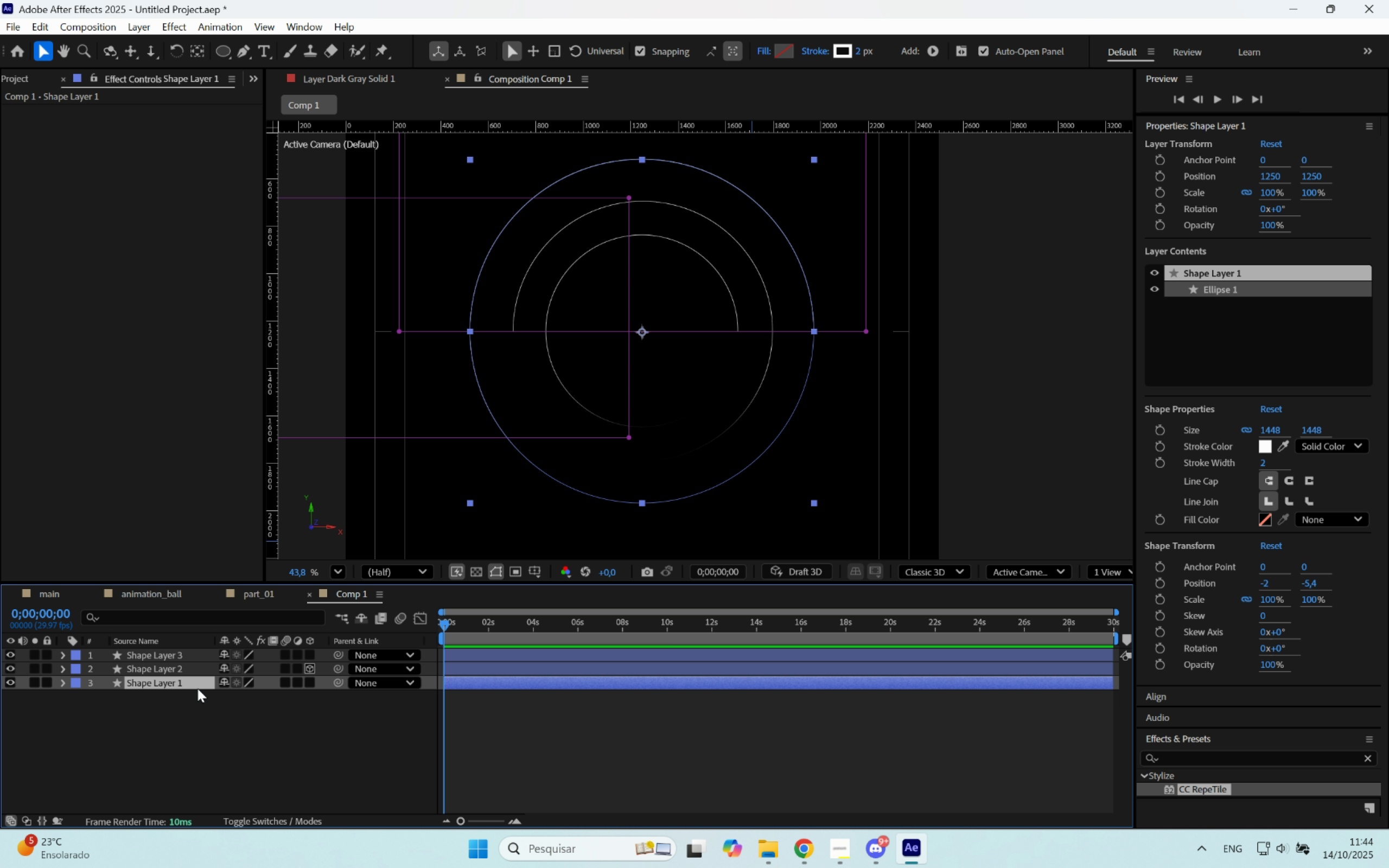 
key(R)
 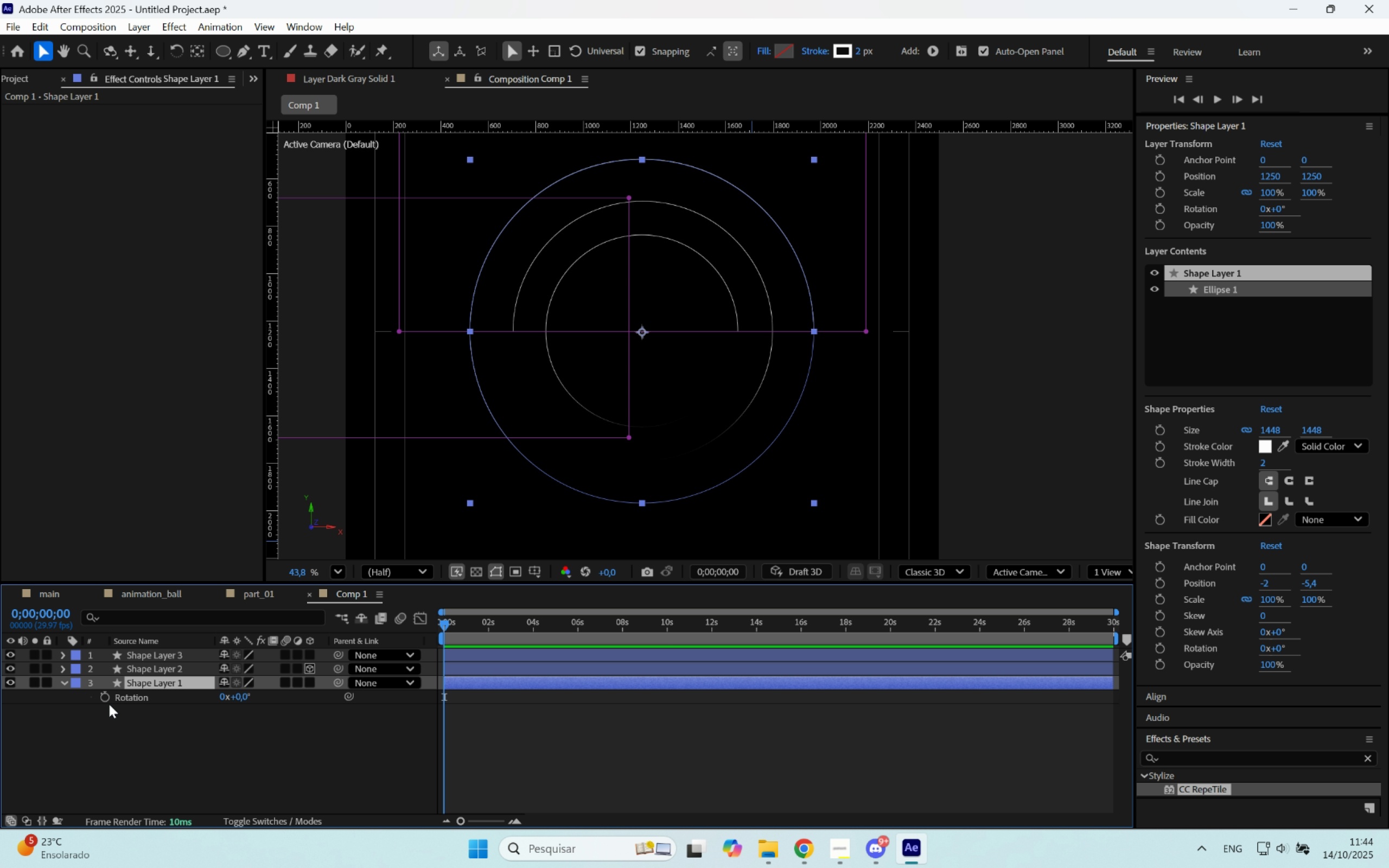 
key(Alt+AltLeft)
 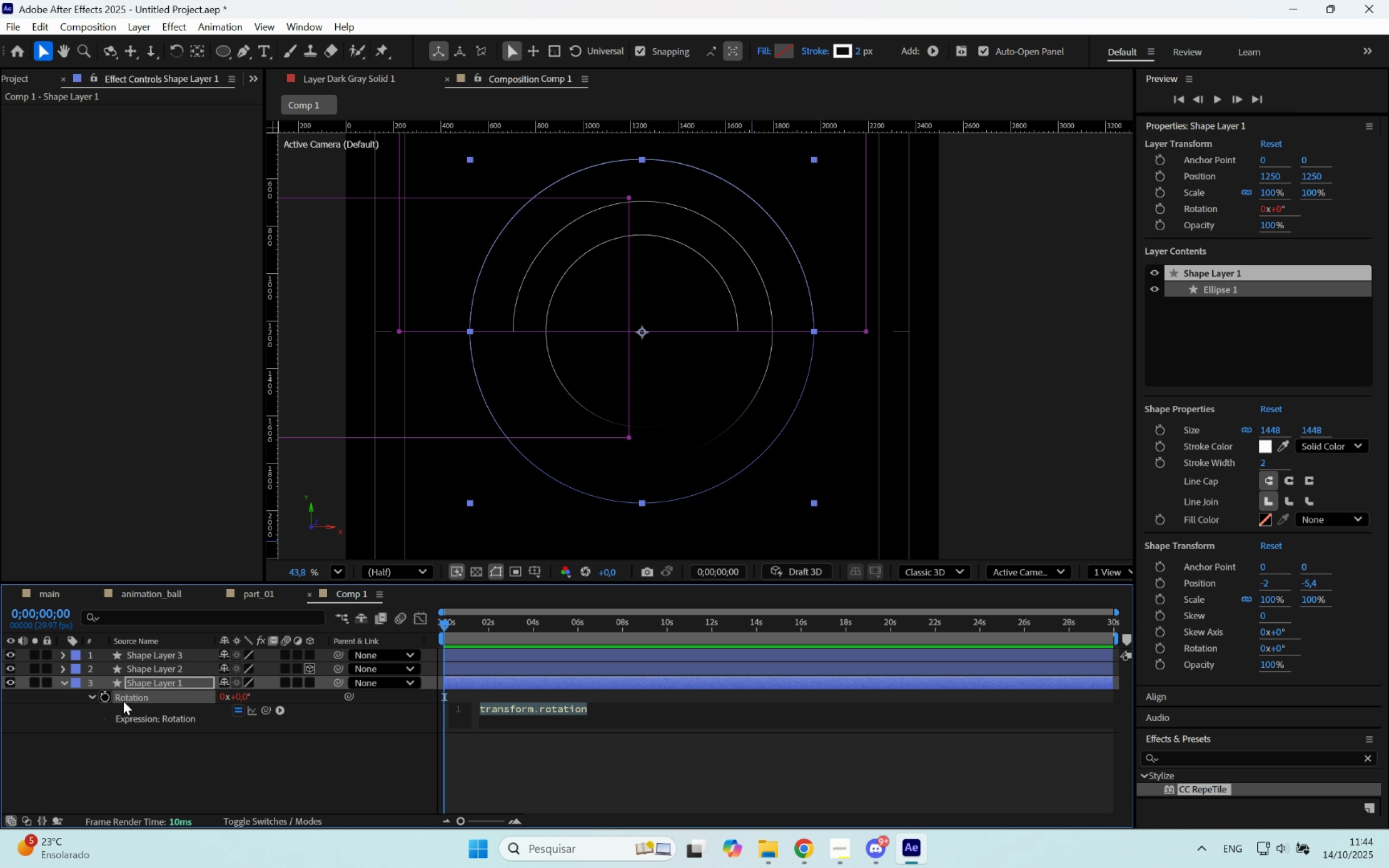 
type(time)
key(Backspace)
type(e*100)
 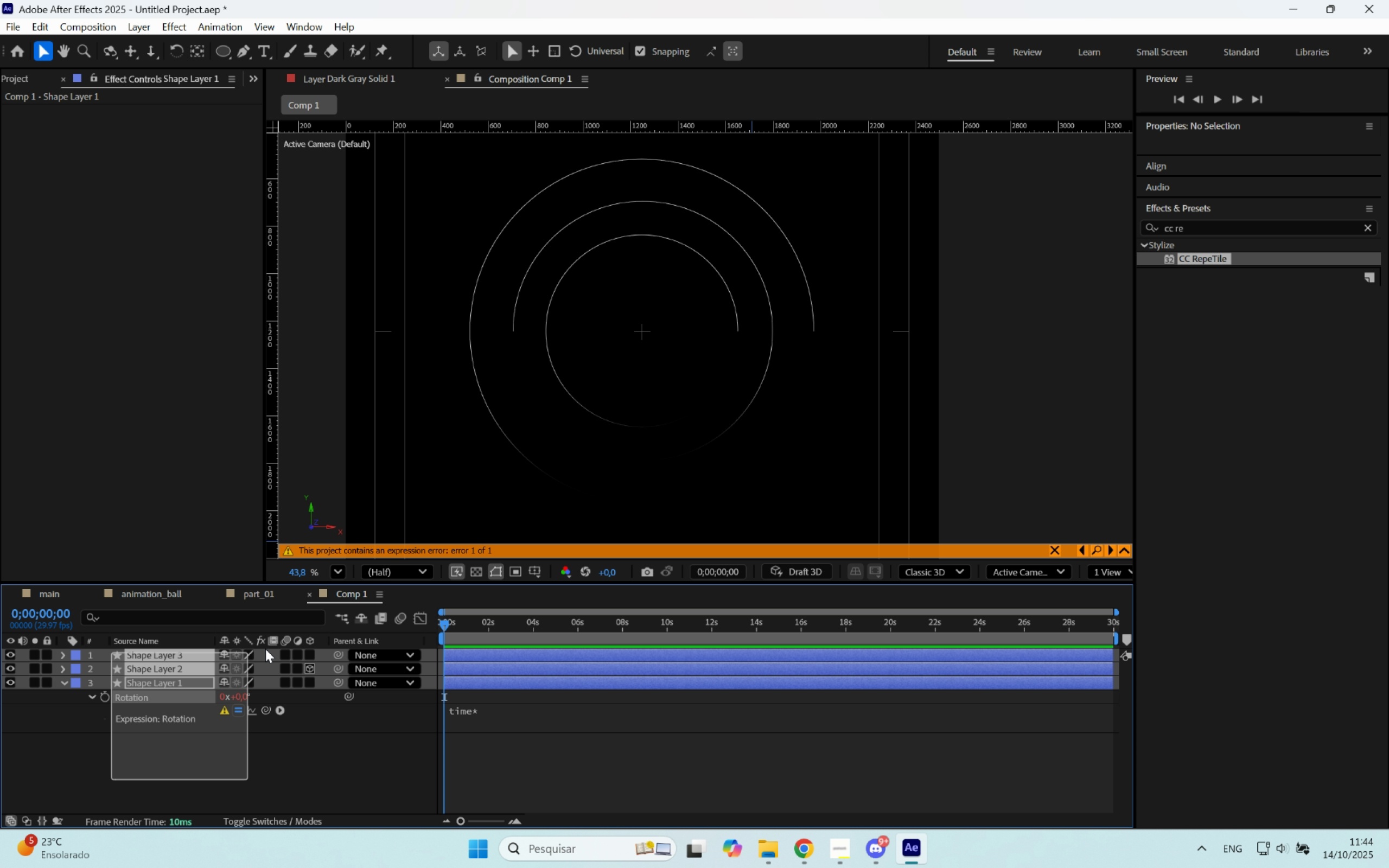 
scroll: coordinate [123, 701], scroll_direction: up, amount: 1.0
 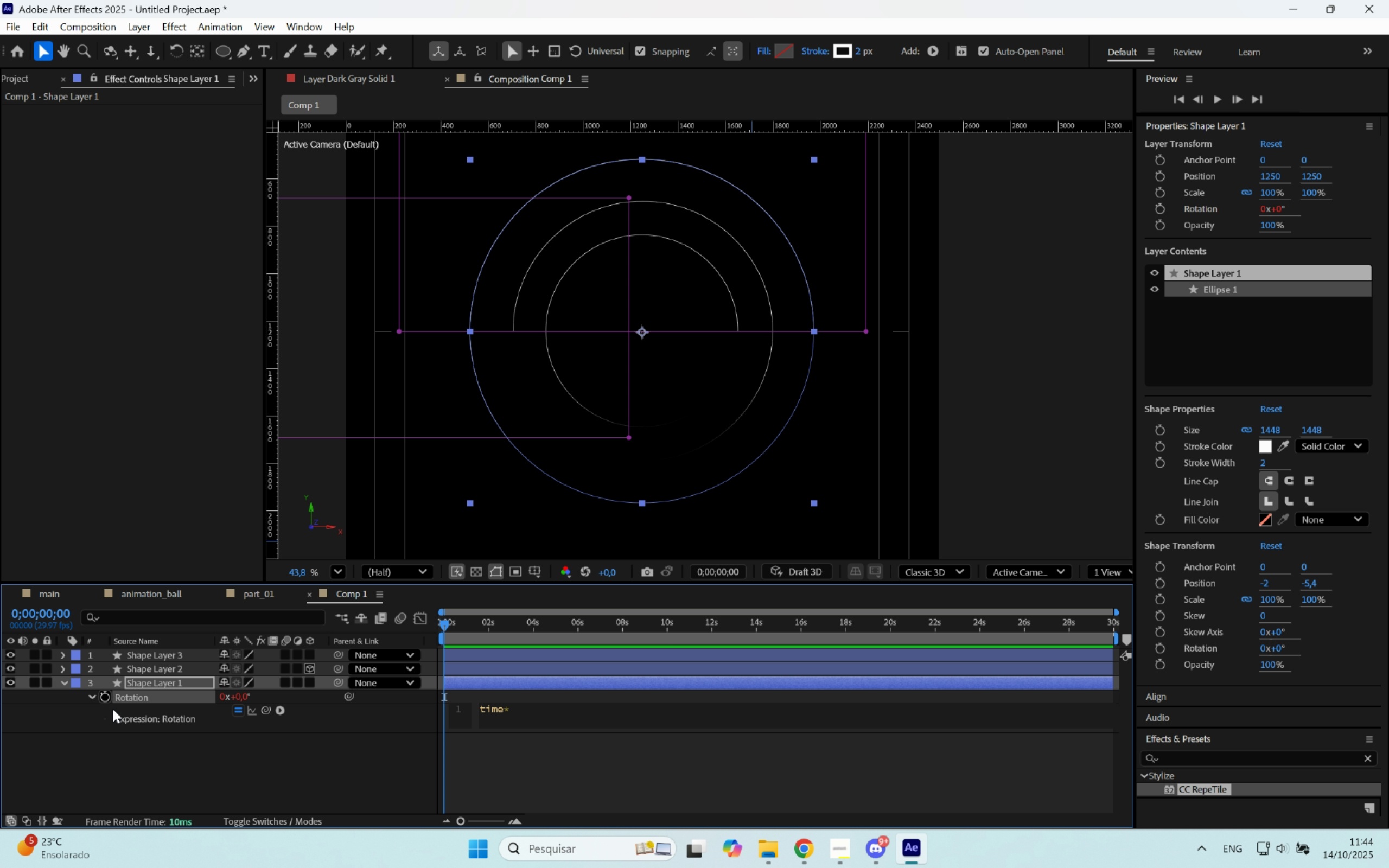 
key(Enter)
 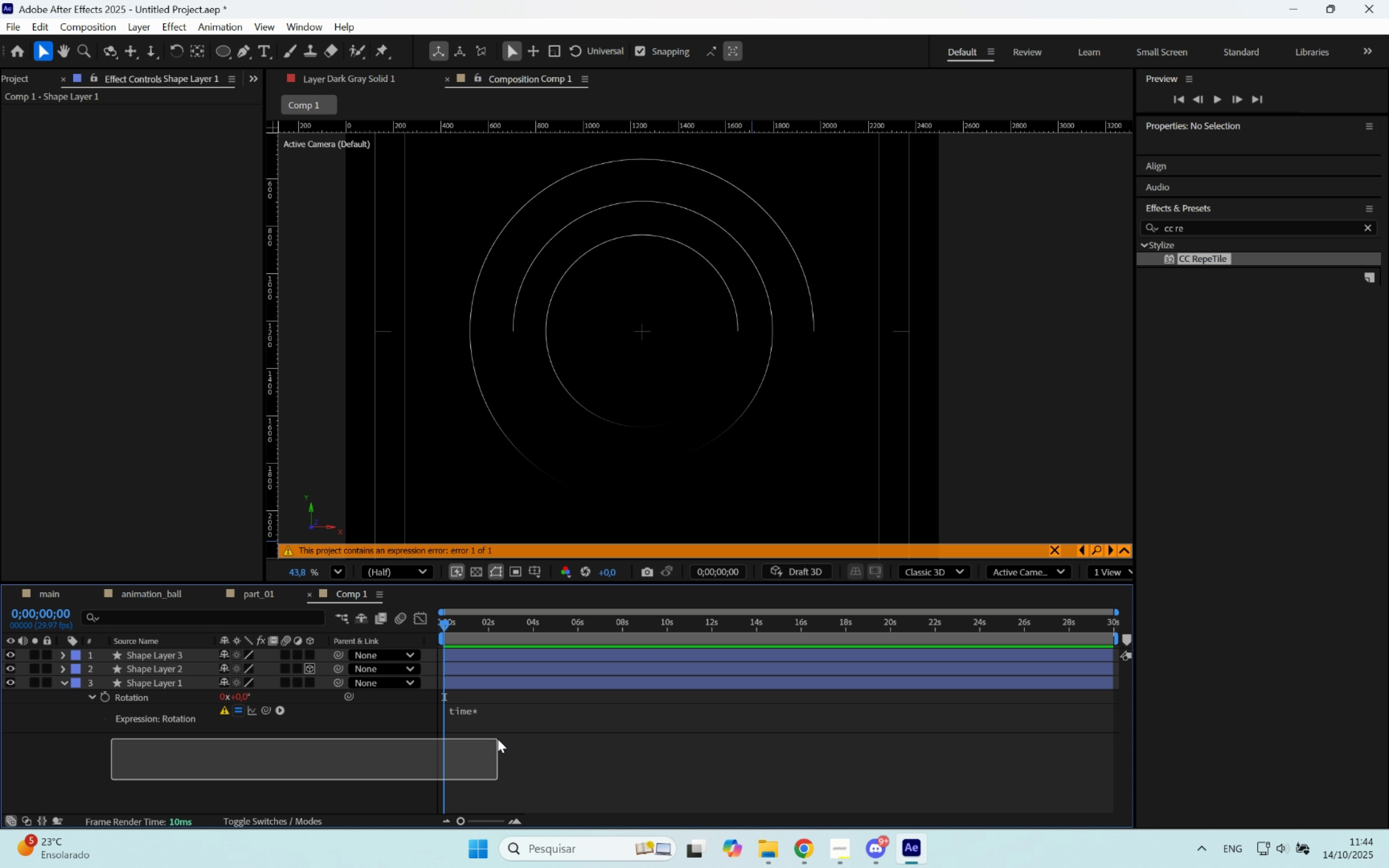 
double_click([500, 718])
 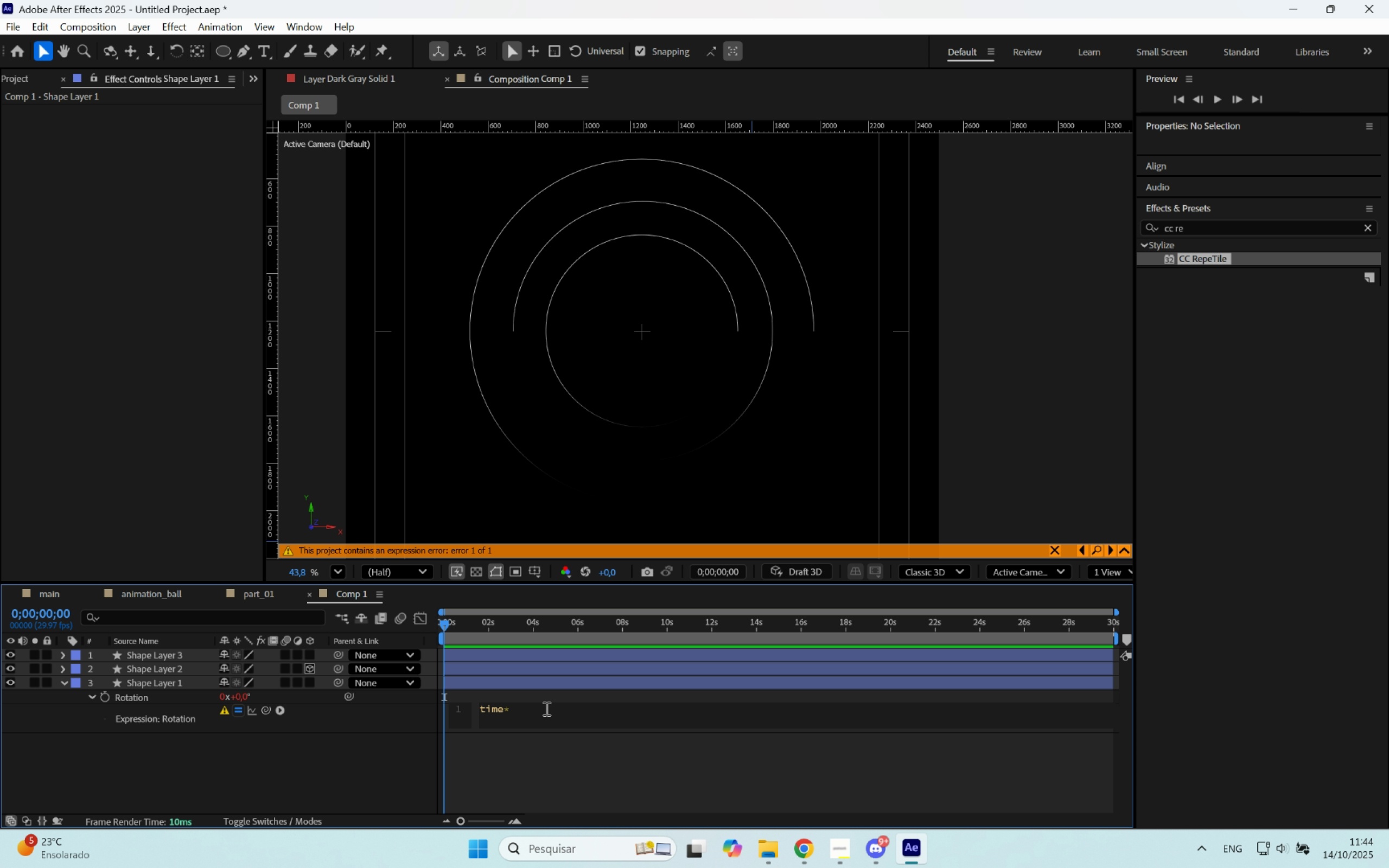 
type(100)
 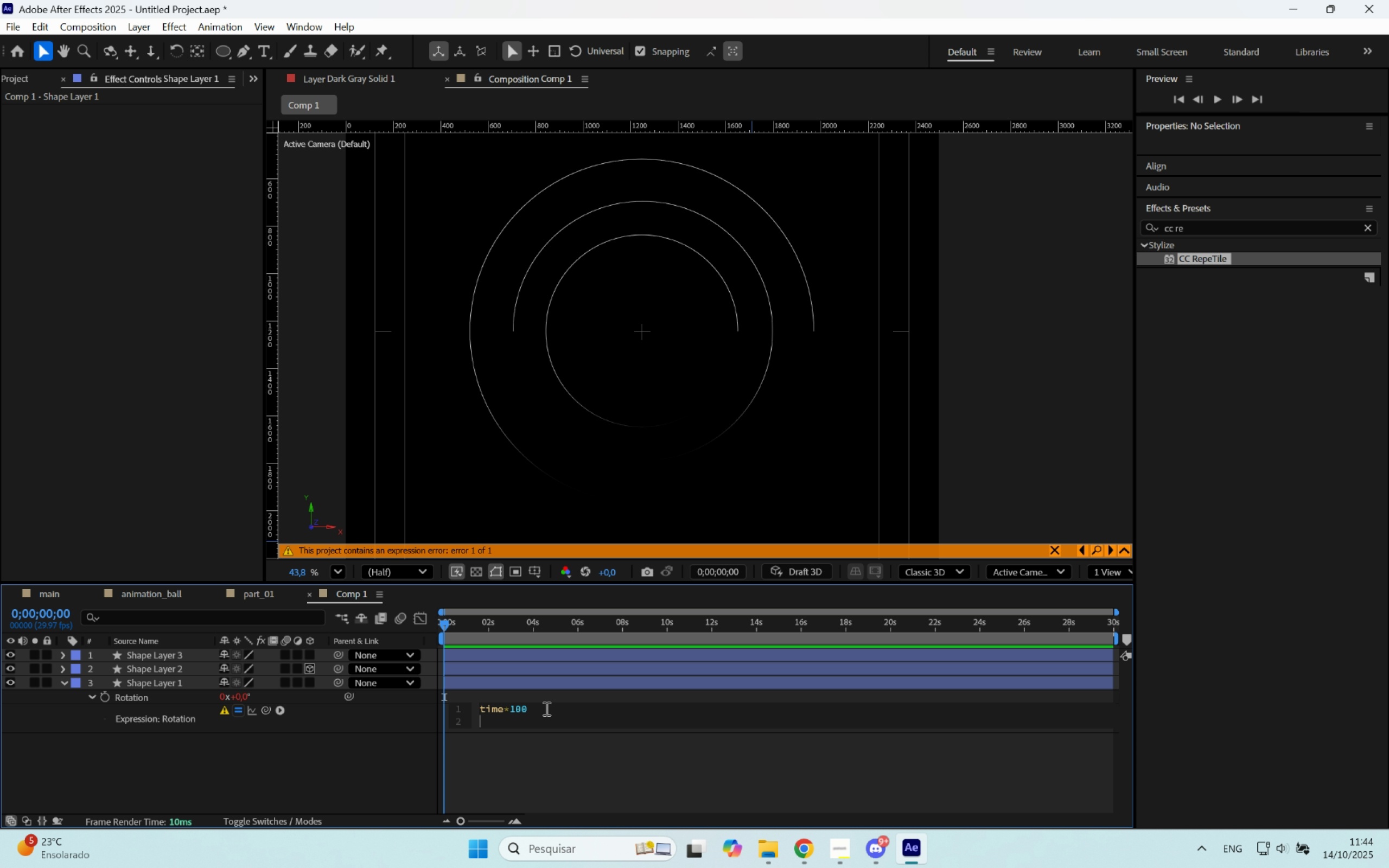 
key(Enter)
 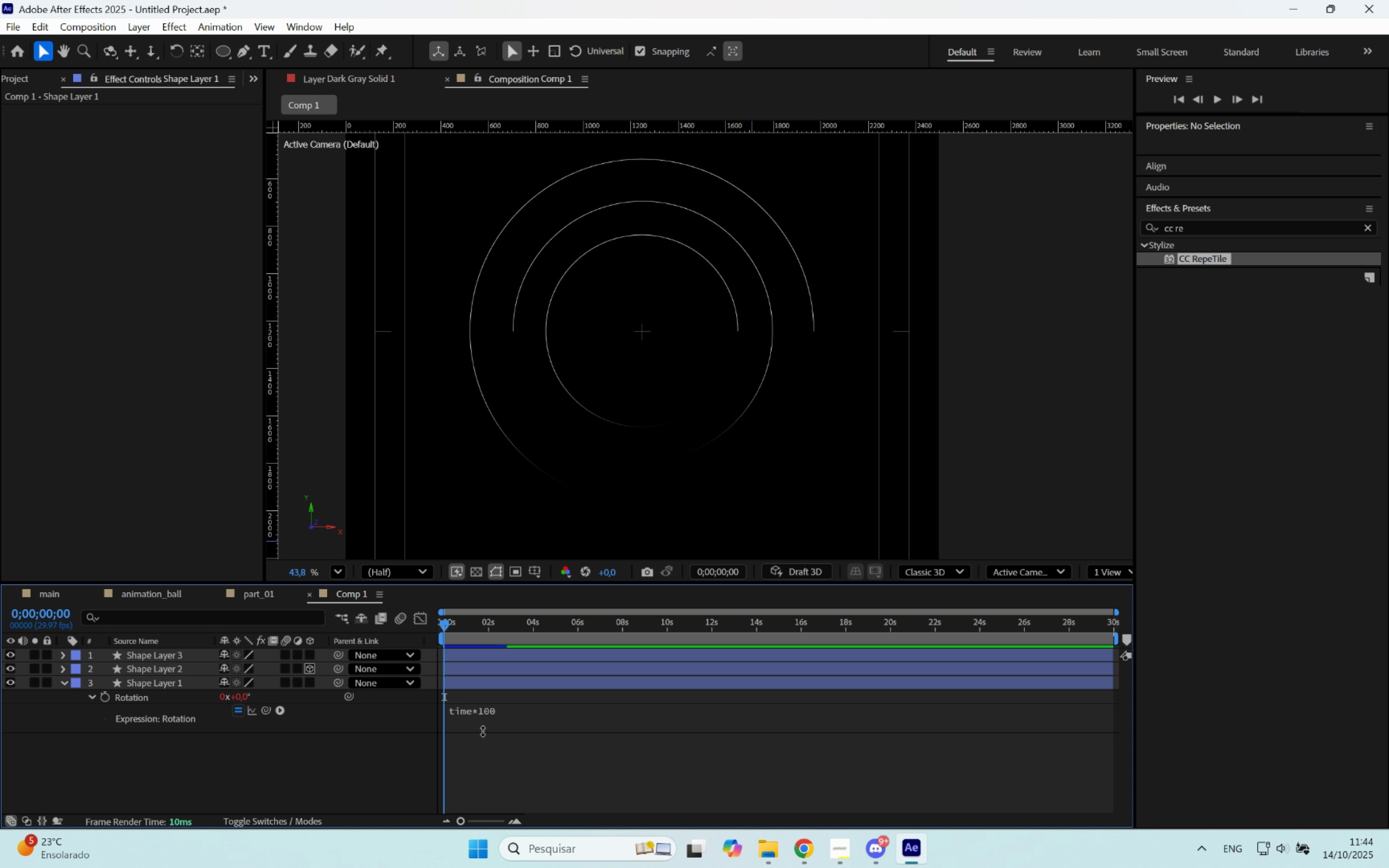 
key(Space)
 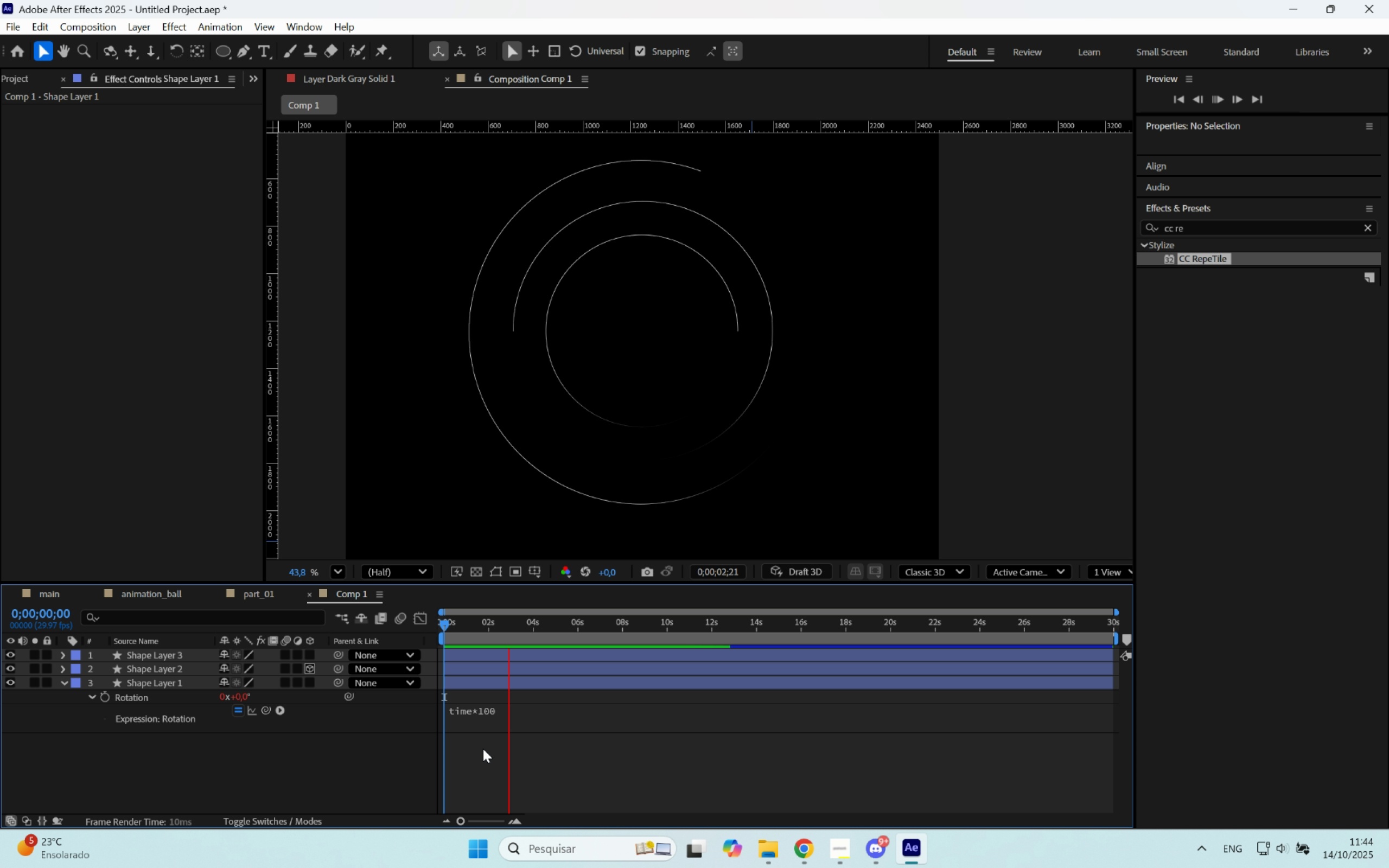 
key(Space)
 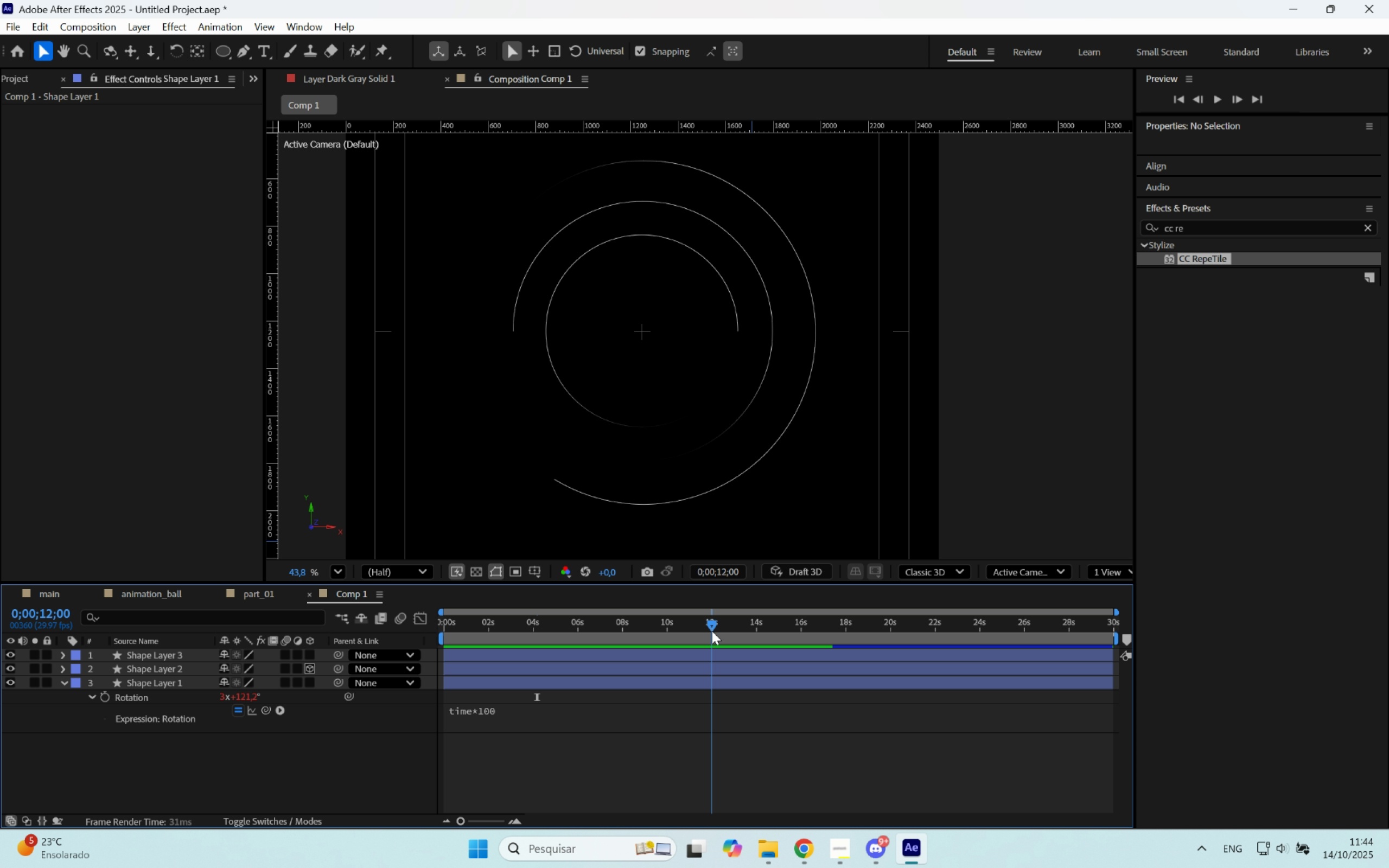 
key(N)
 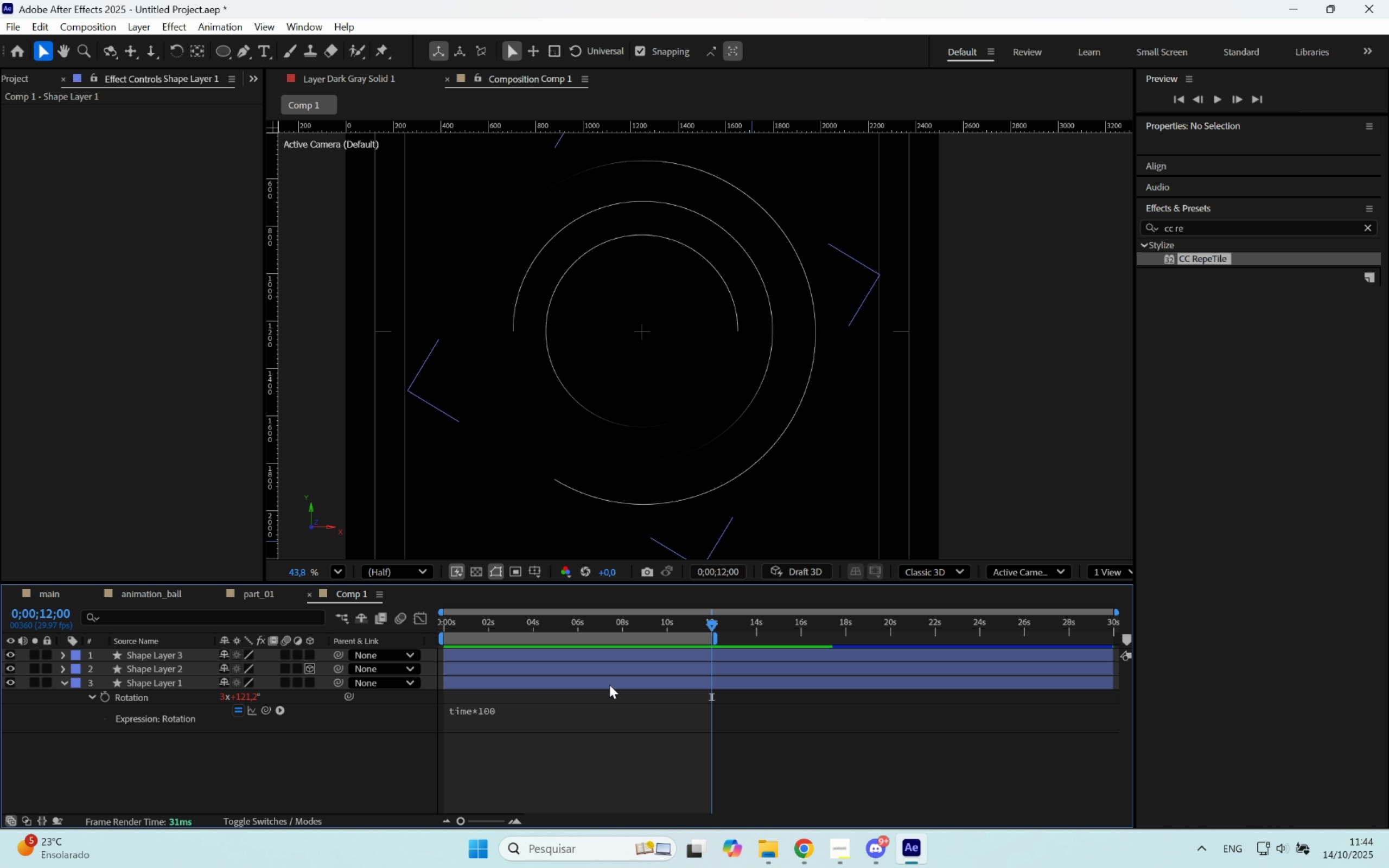 
double_click([609, 683])
 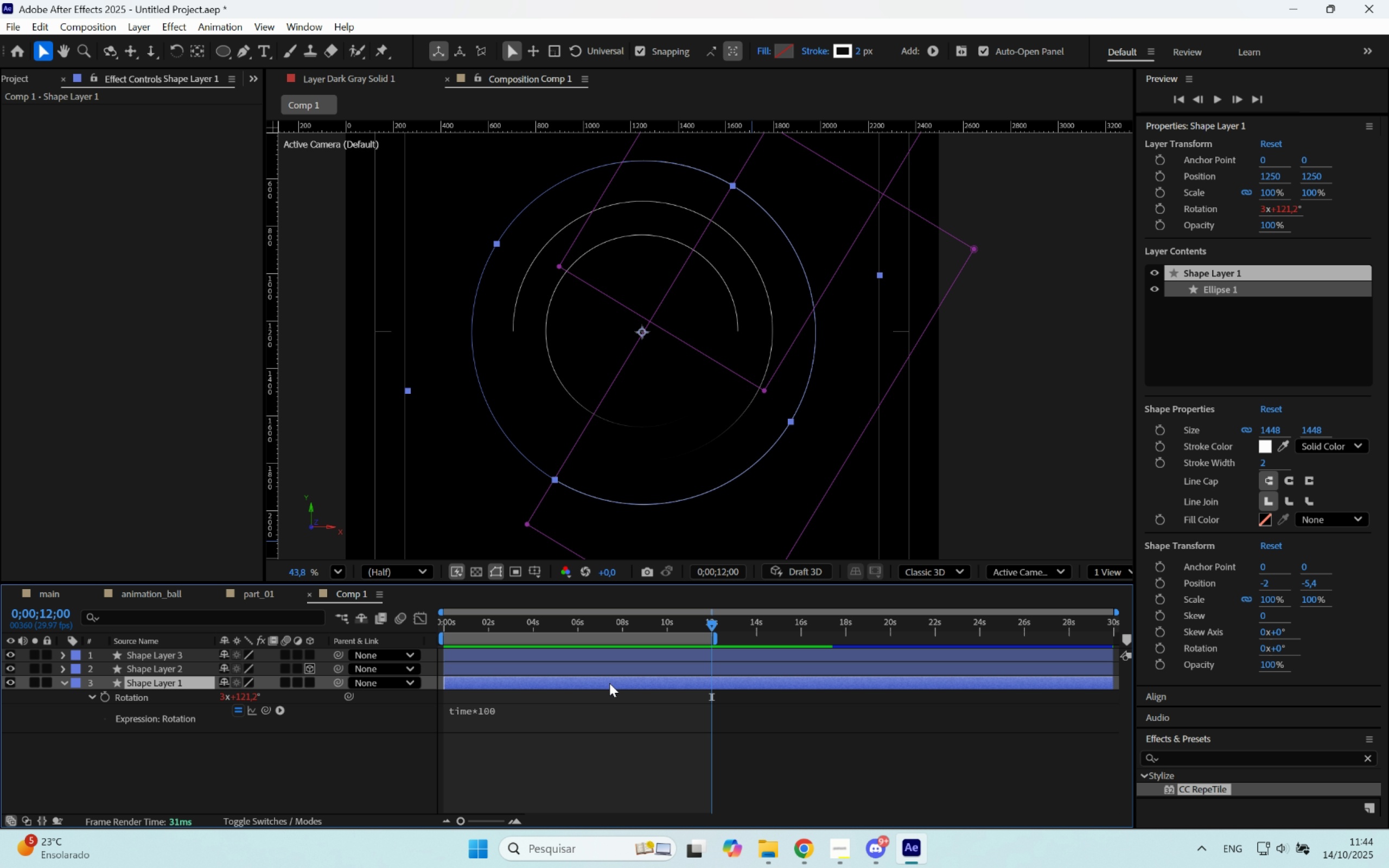 
hold_key(key=AltLeft, duration=1.65)
 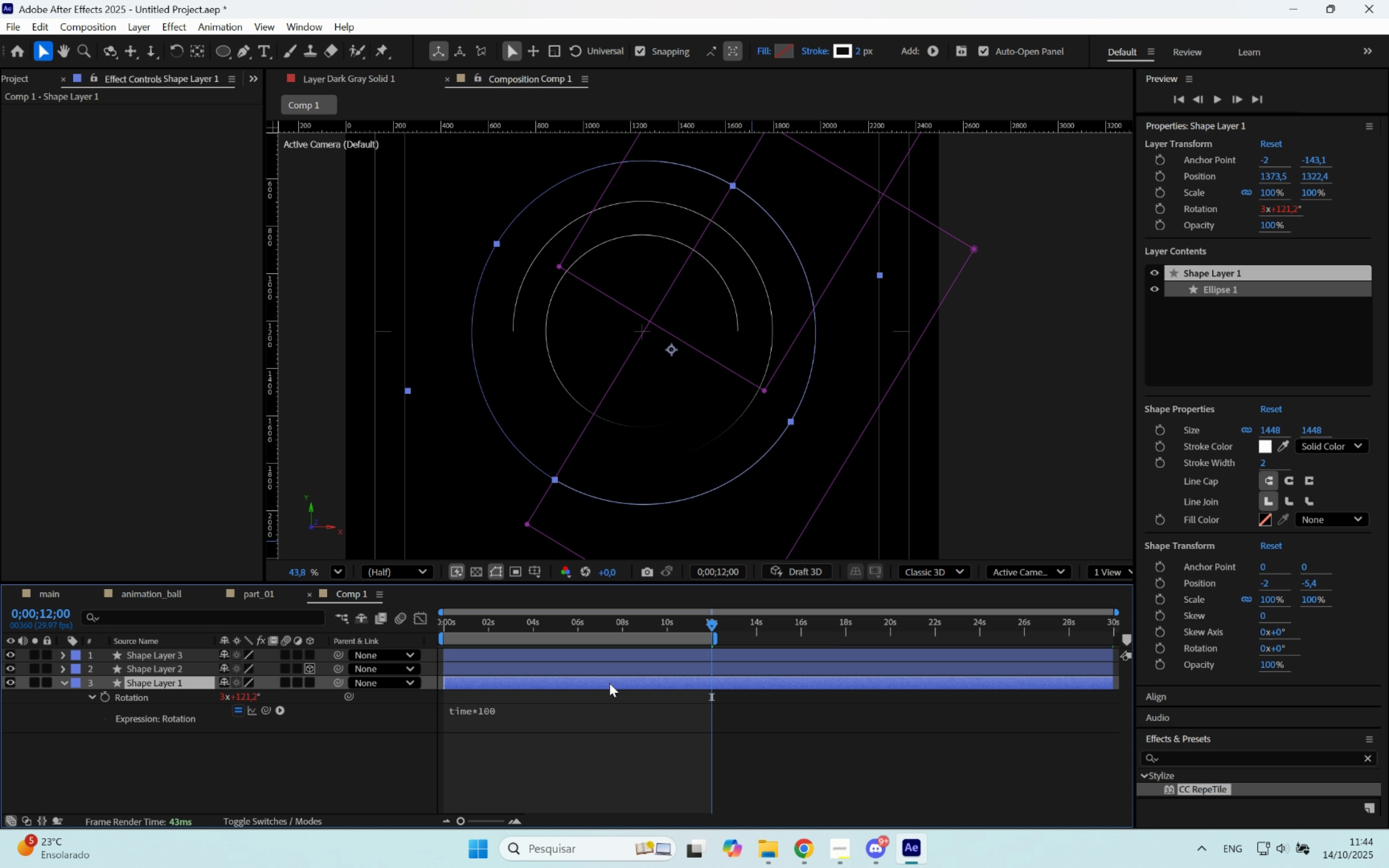 
hold_key(key=ControlLeft, duration=1.58)
 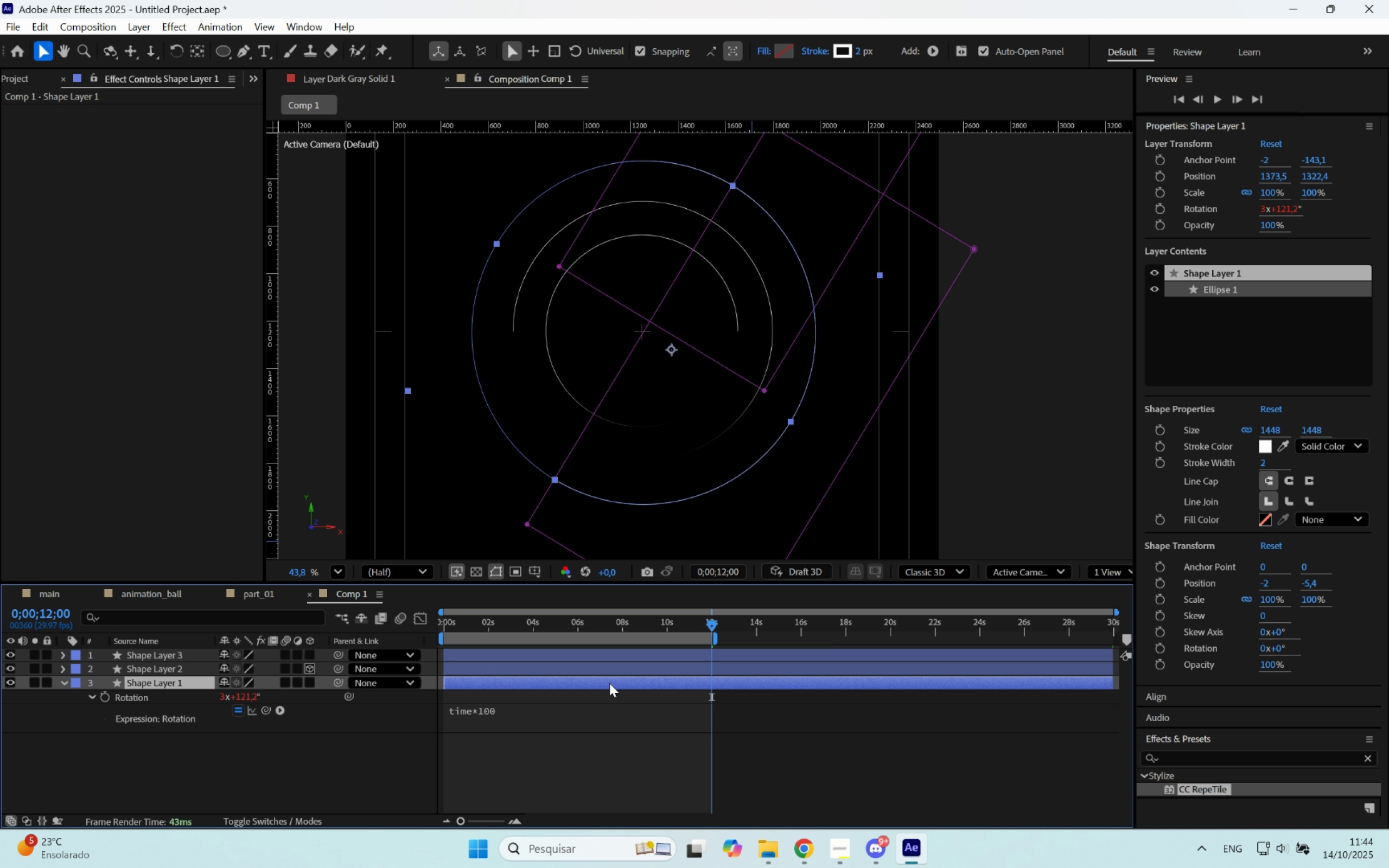 
hold_key(key=Home, duration=0.36)
 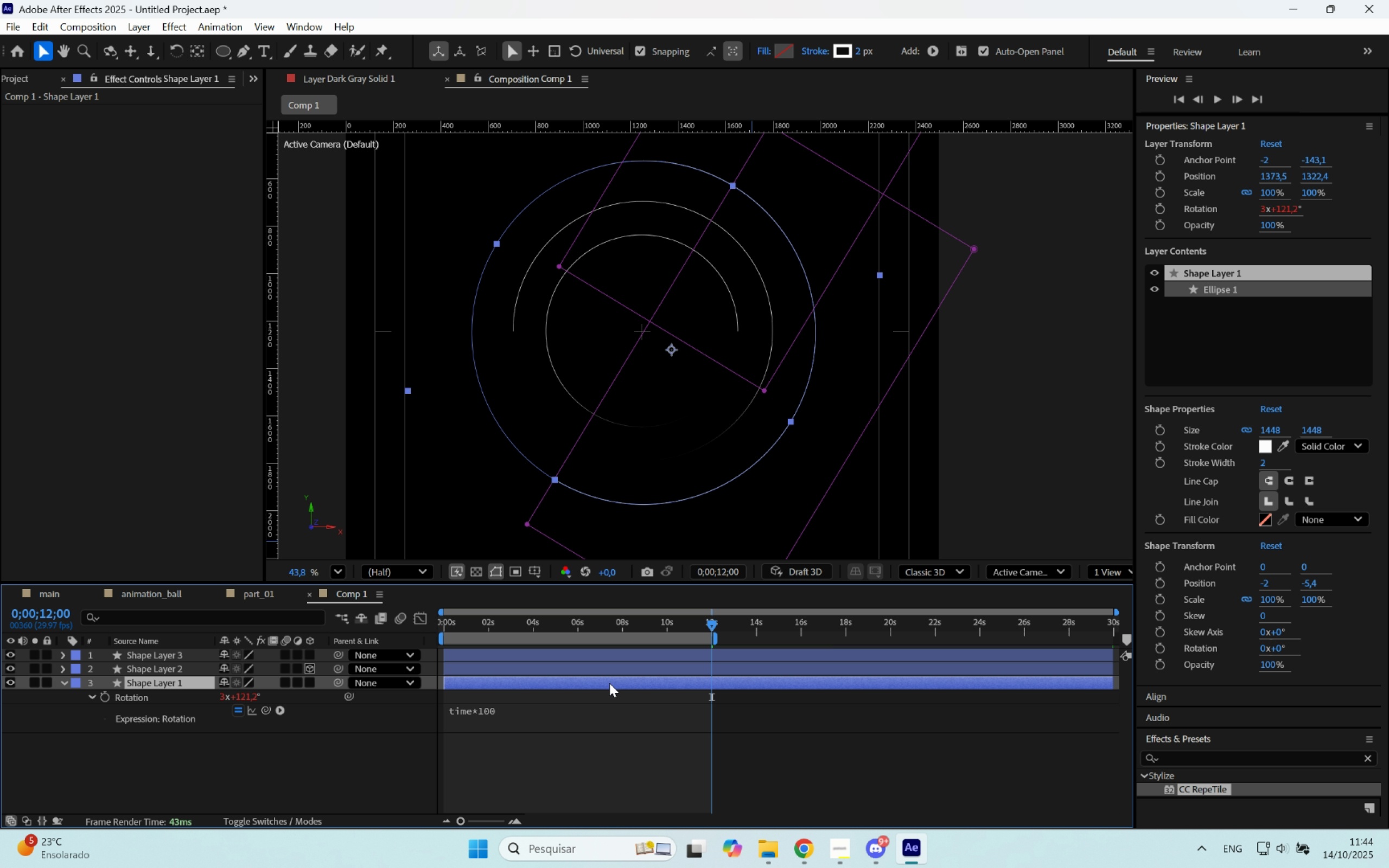 
key(Control+ControlLeft)
 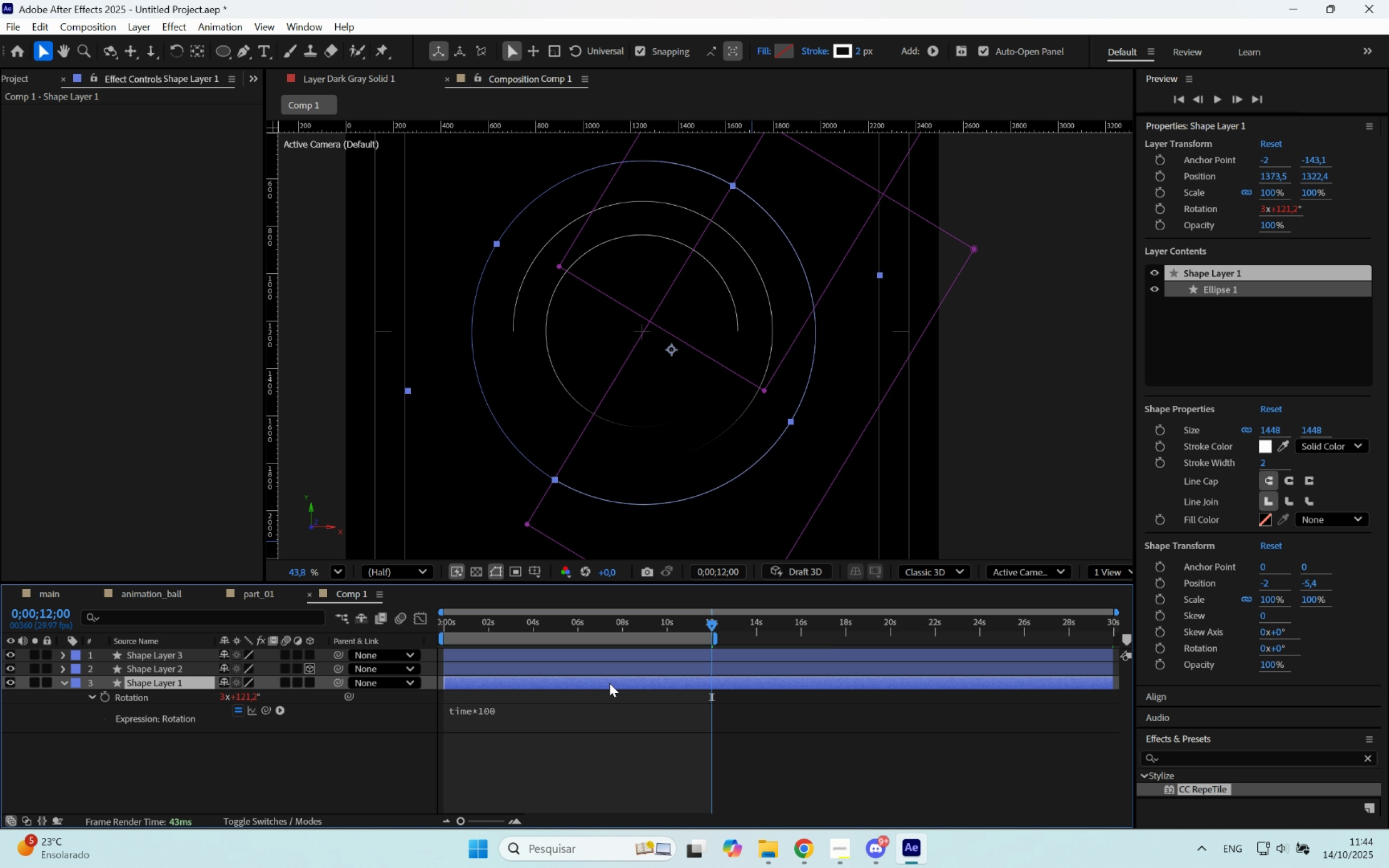 
key(Control+Z)
 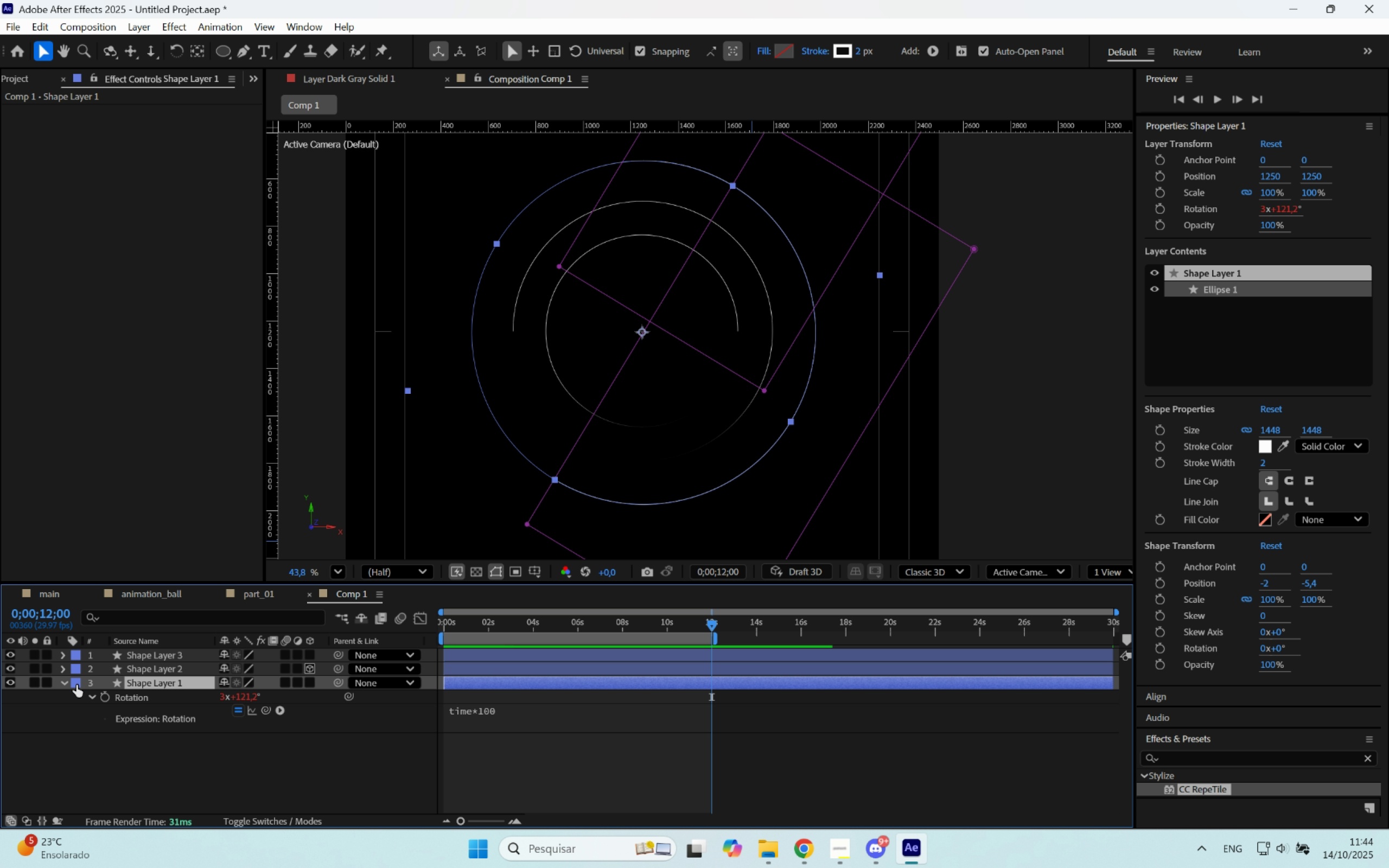 
key(M)
 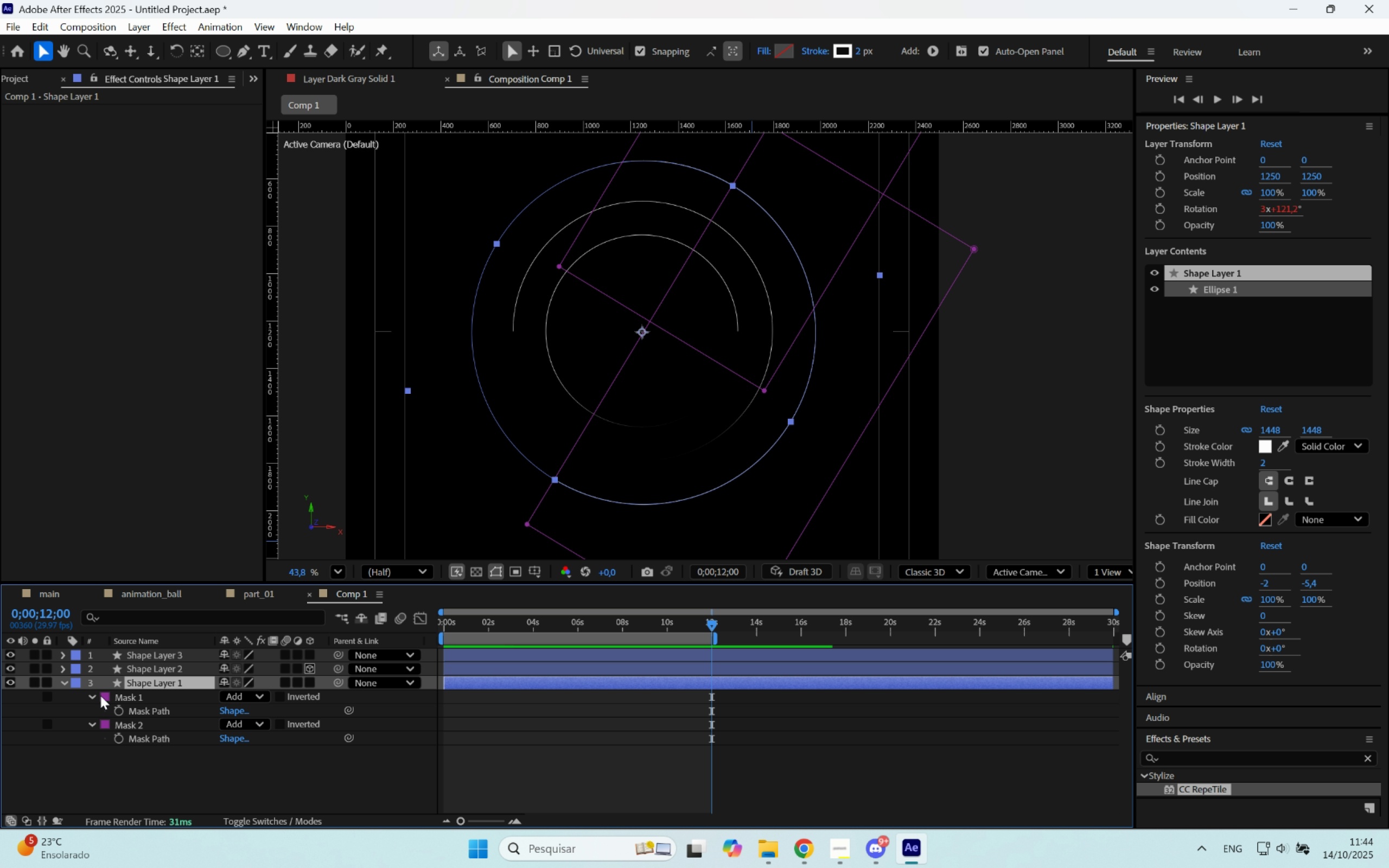 
left_click([98, 695])
 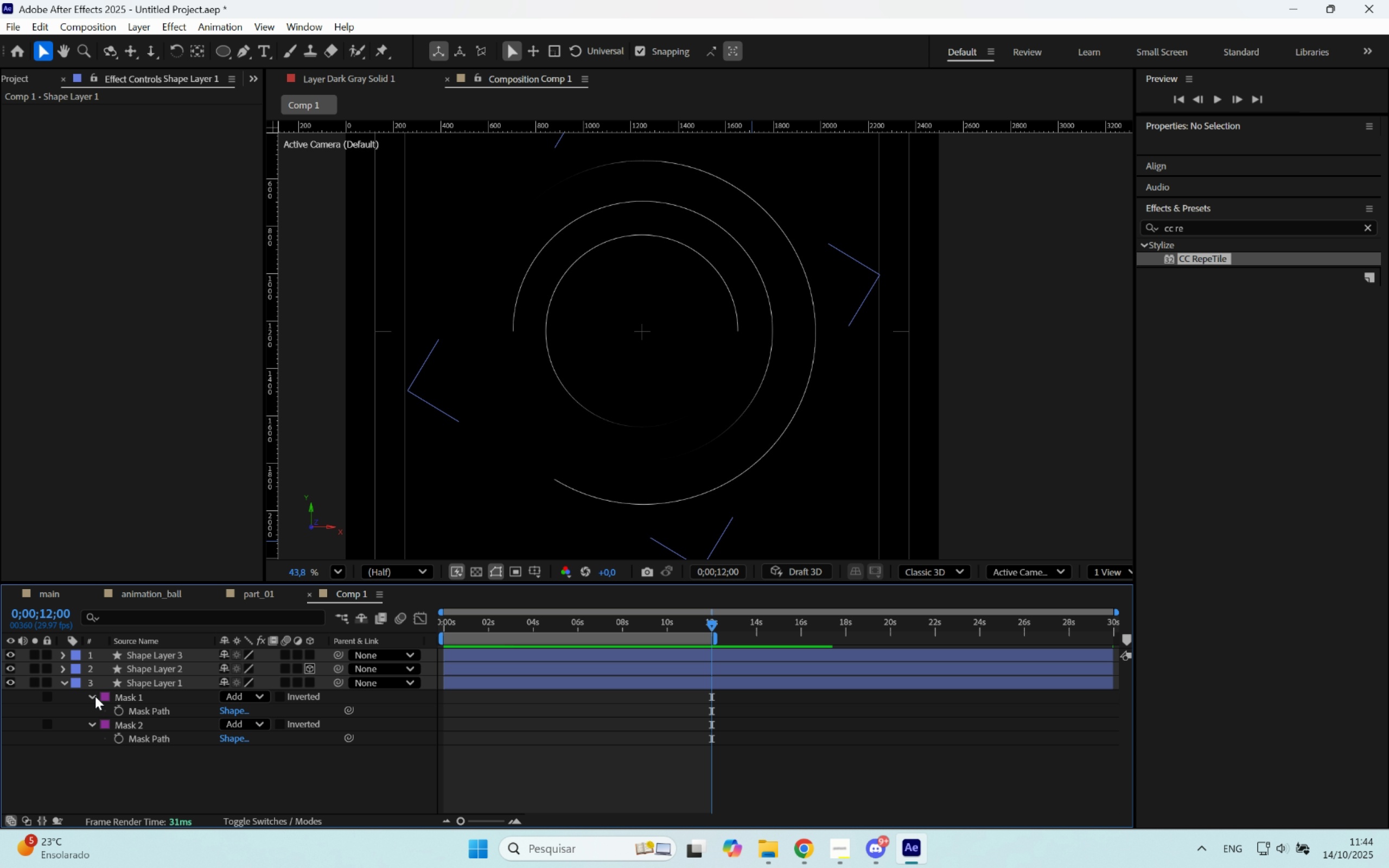 
left_click([95, 696])
 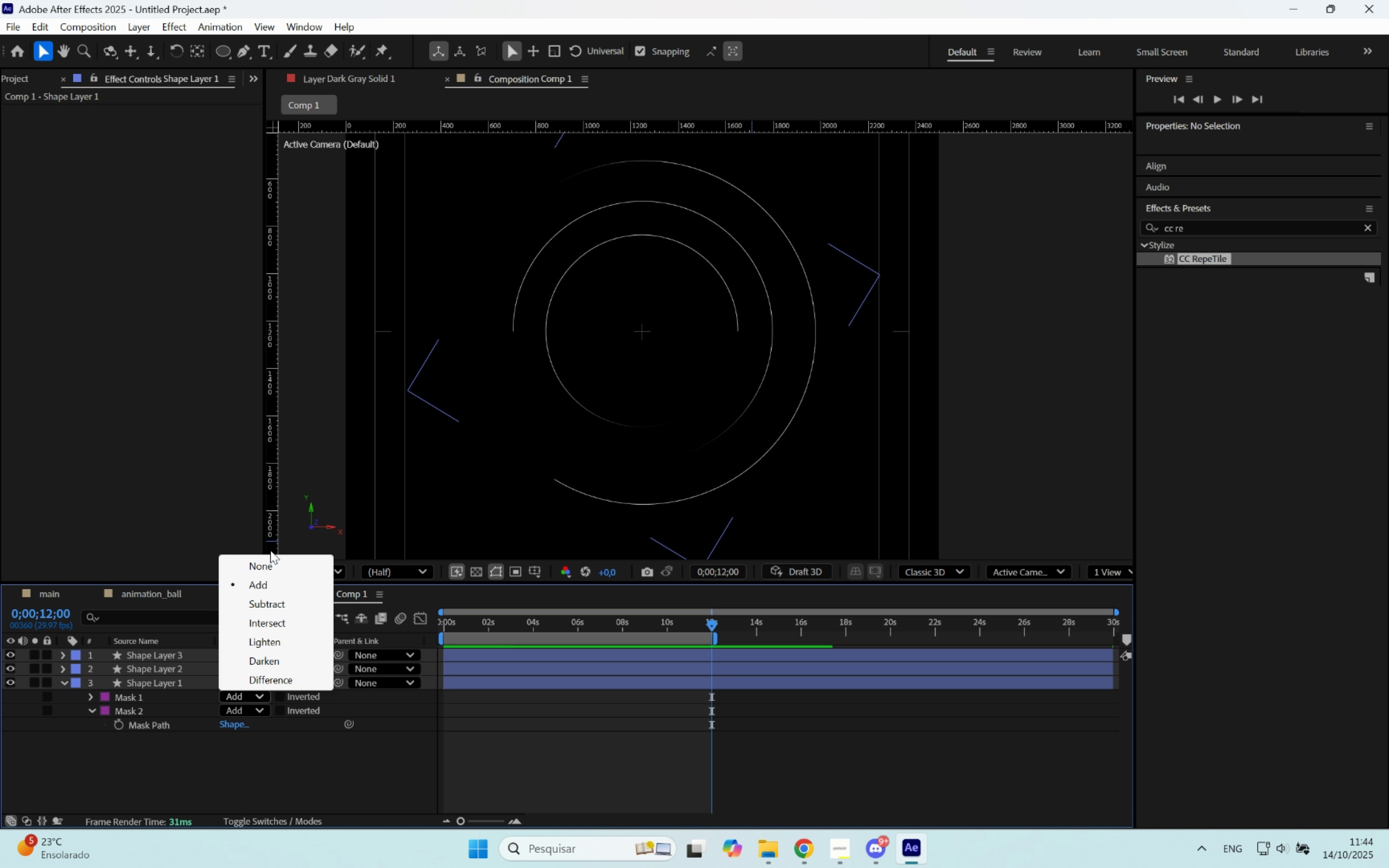 
left_click([269, 563])
 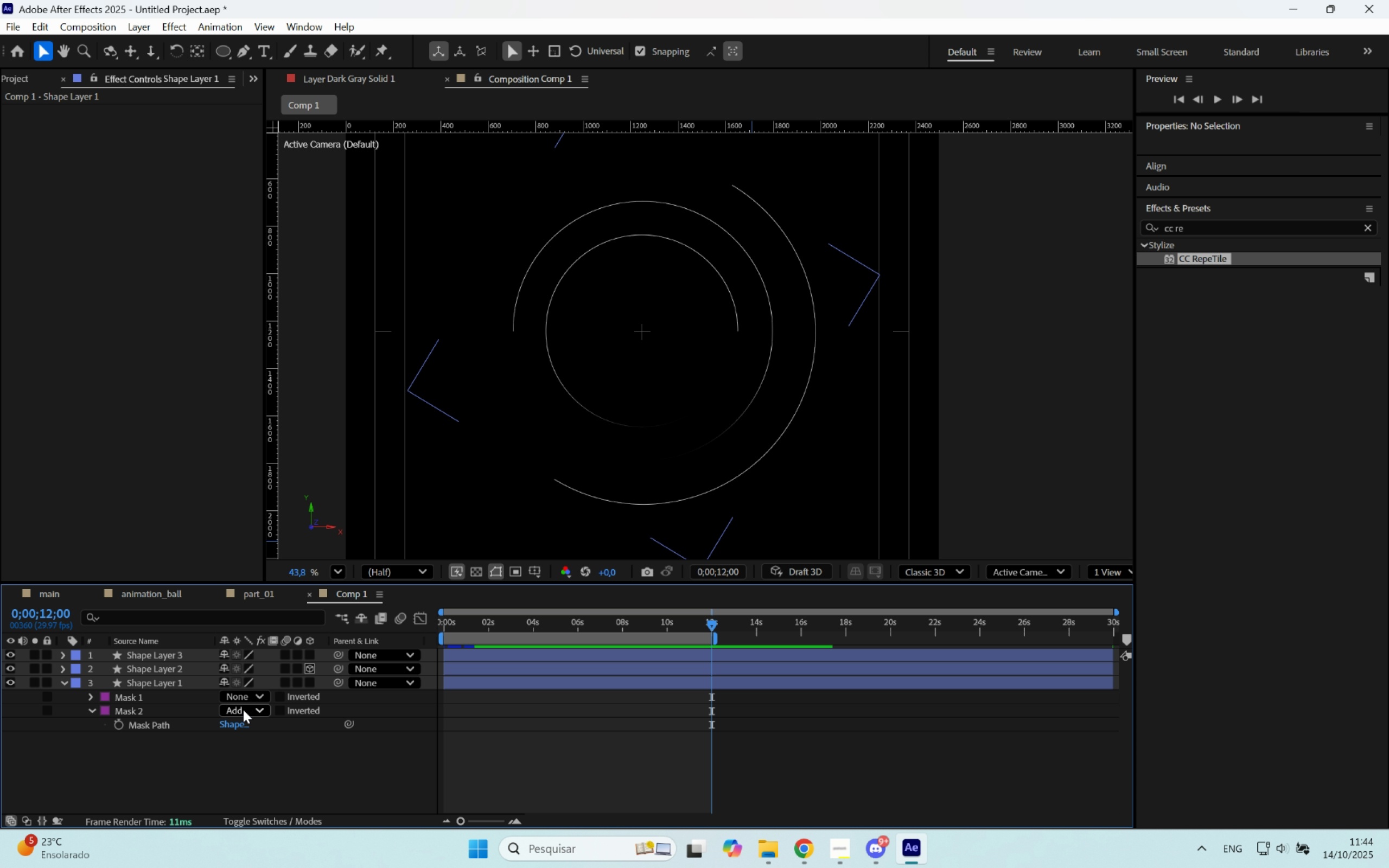 
left_click([244, 711])
 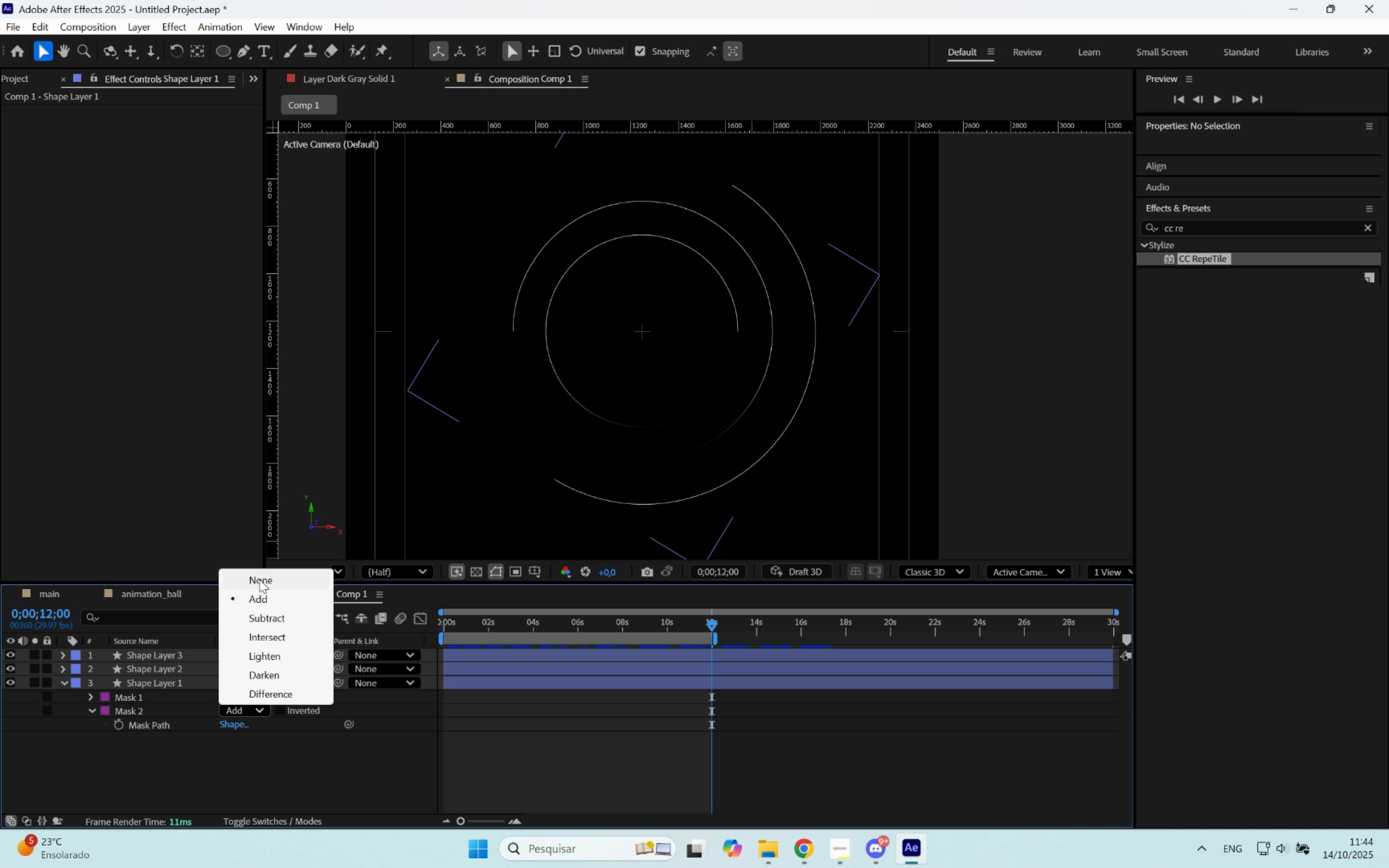 
left_click([259, 579])
 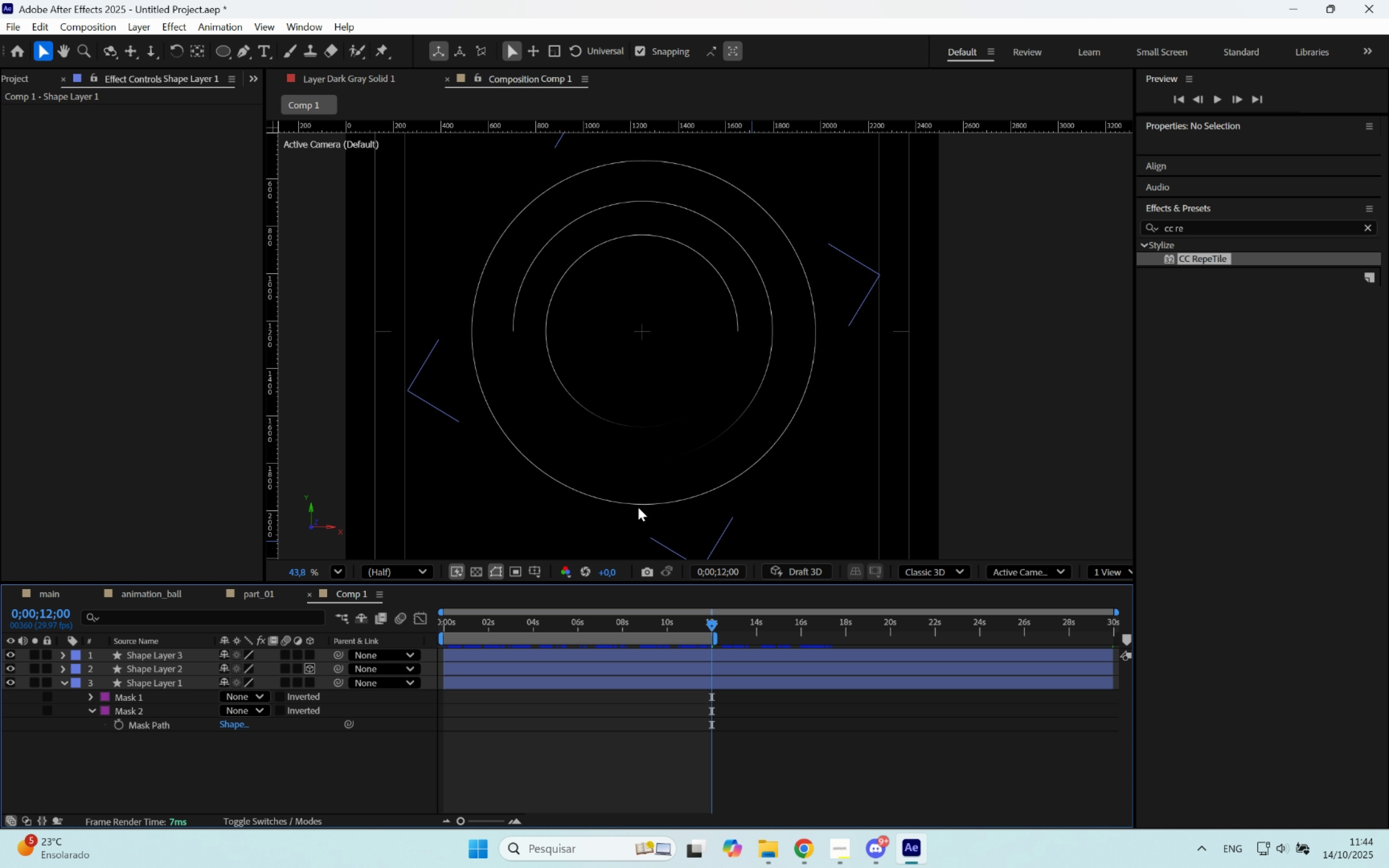 
left_click([638, 506])
 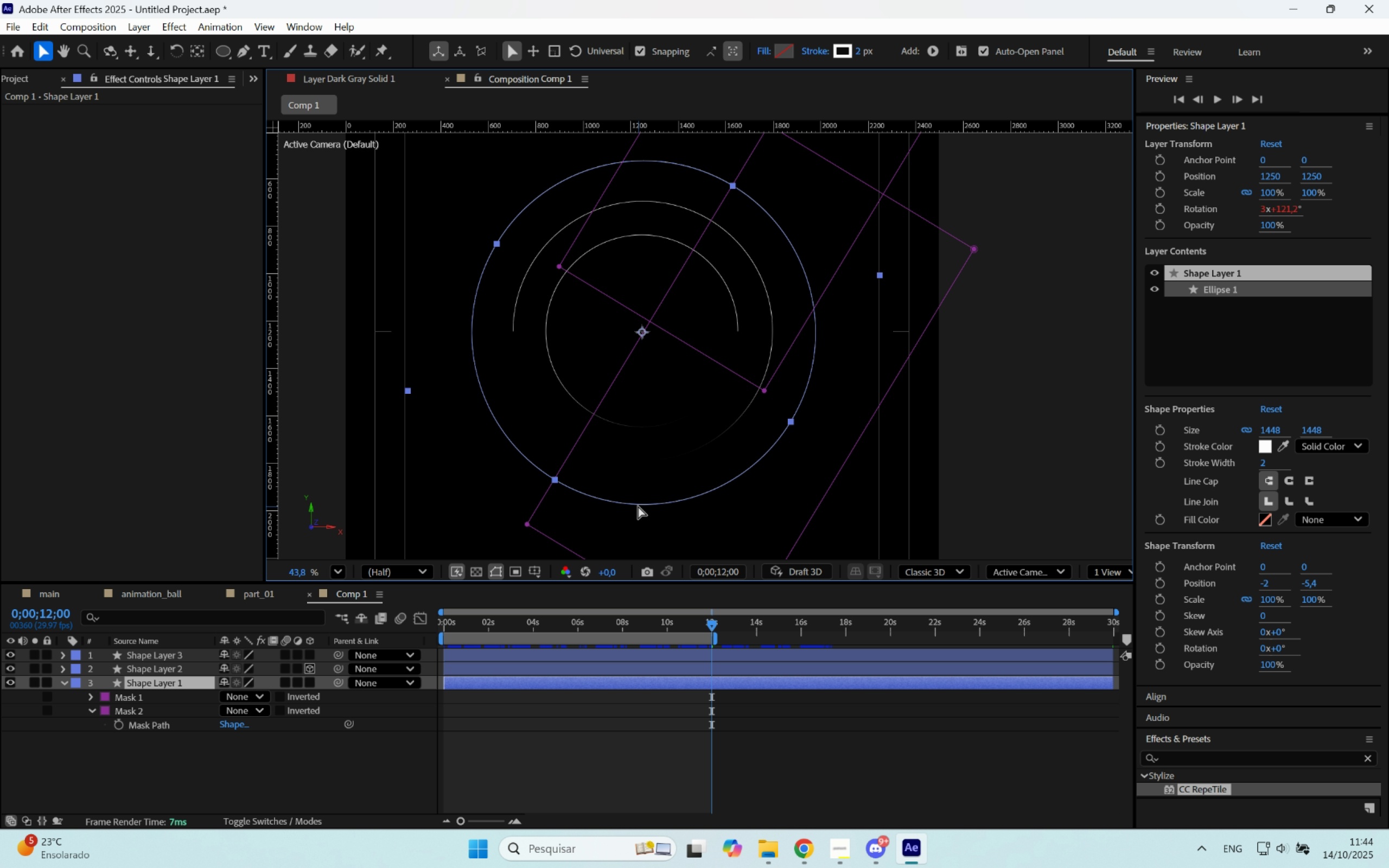 
hold_key(key=ControlLeft, duration=1.27)
 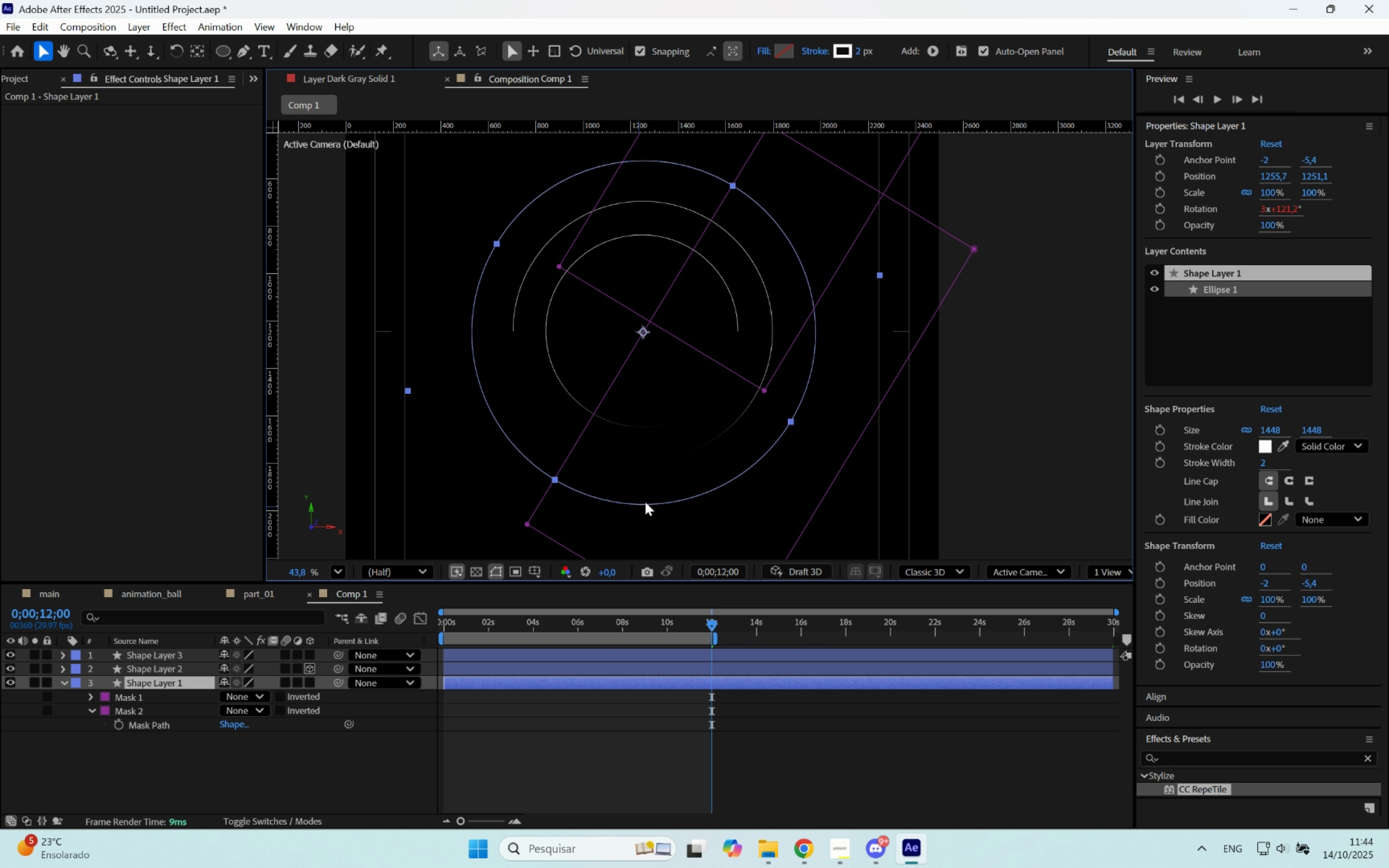 
hold_key(key=AltLeft, duration=1.22)
 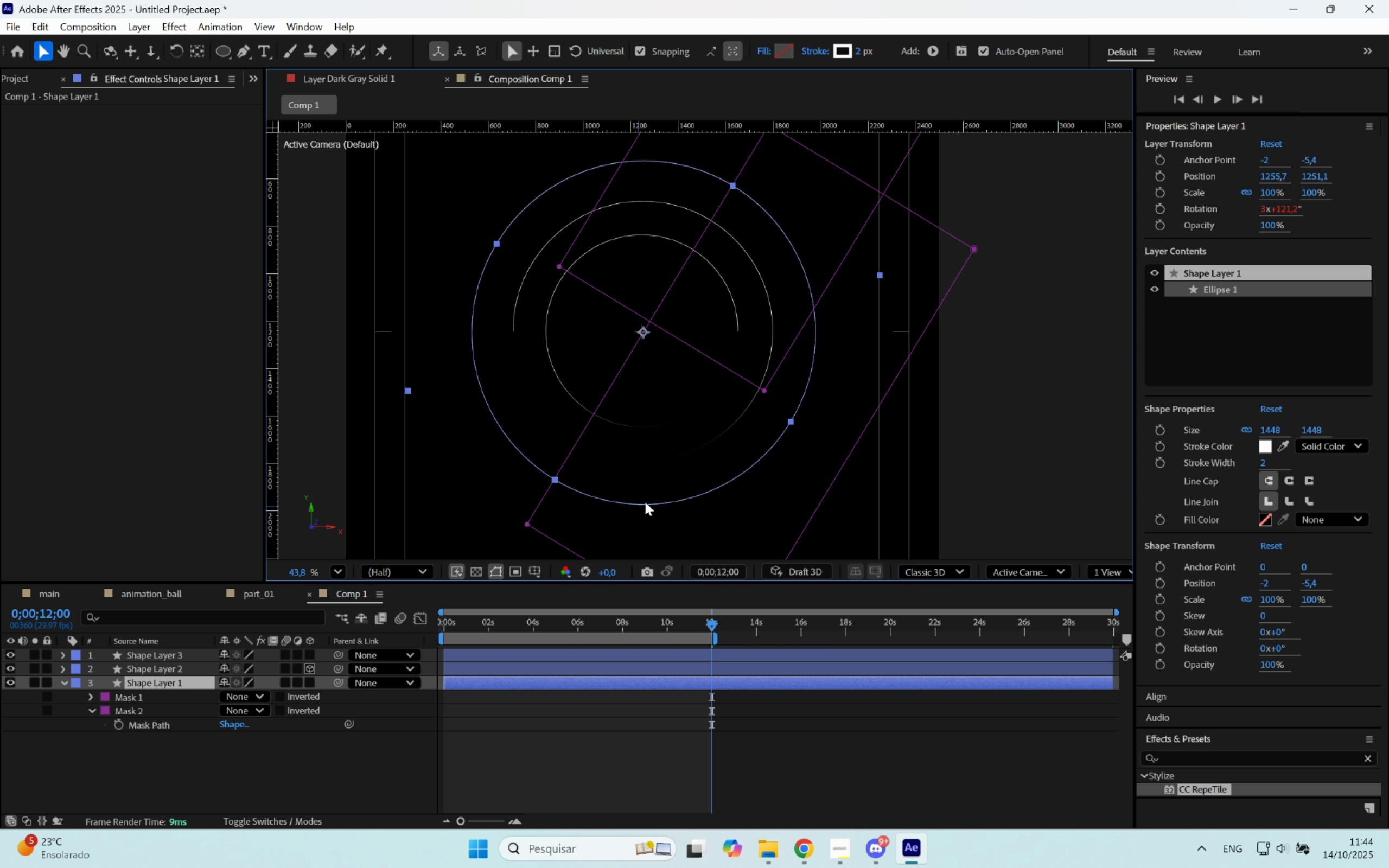 
hold_key(key=Home, duration=0.32)
 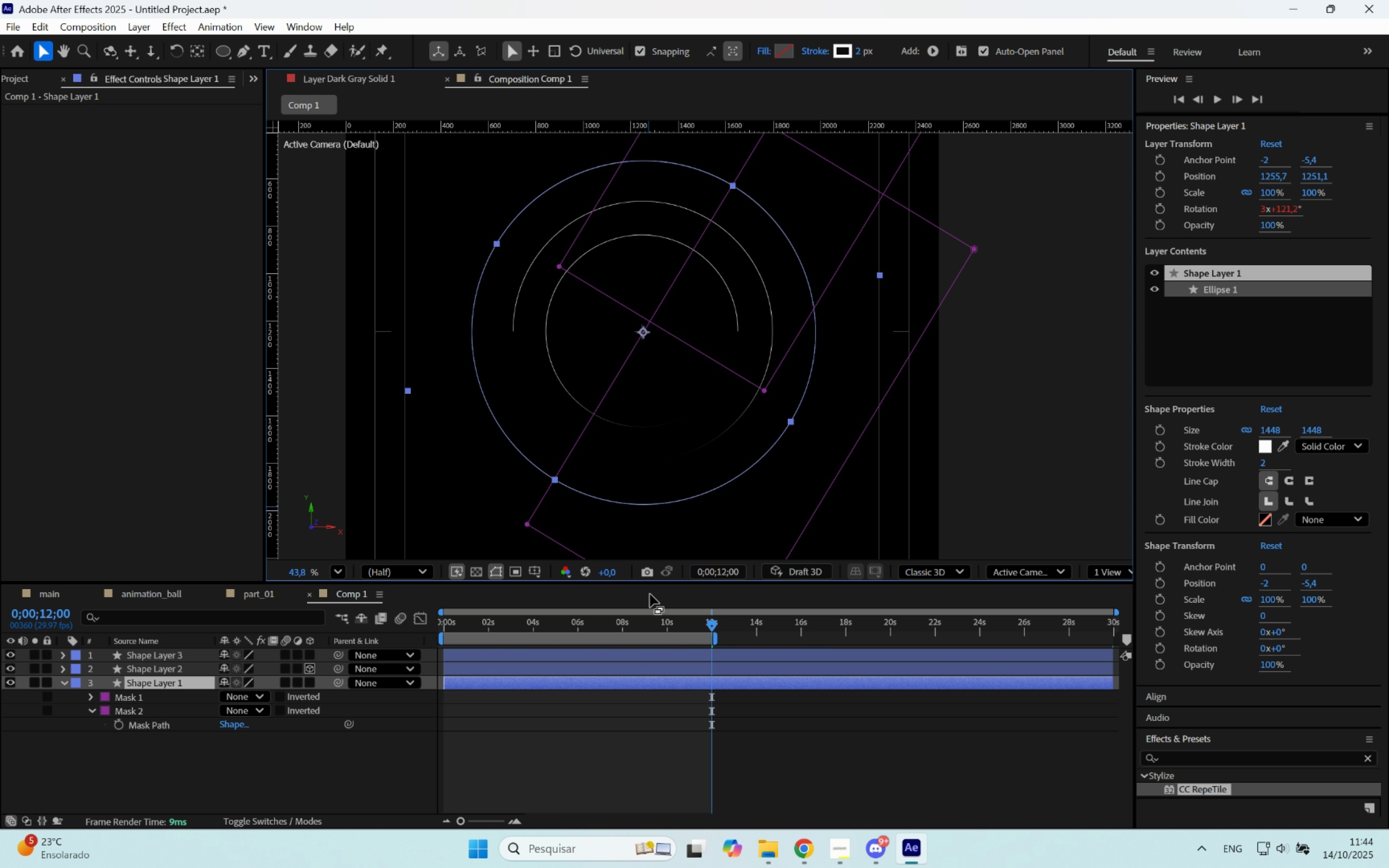 
left_click([627, 667])
 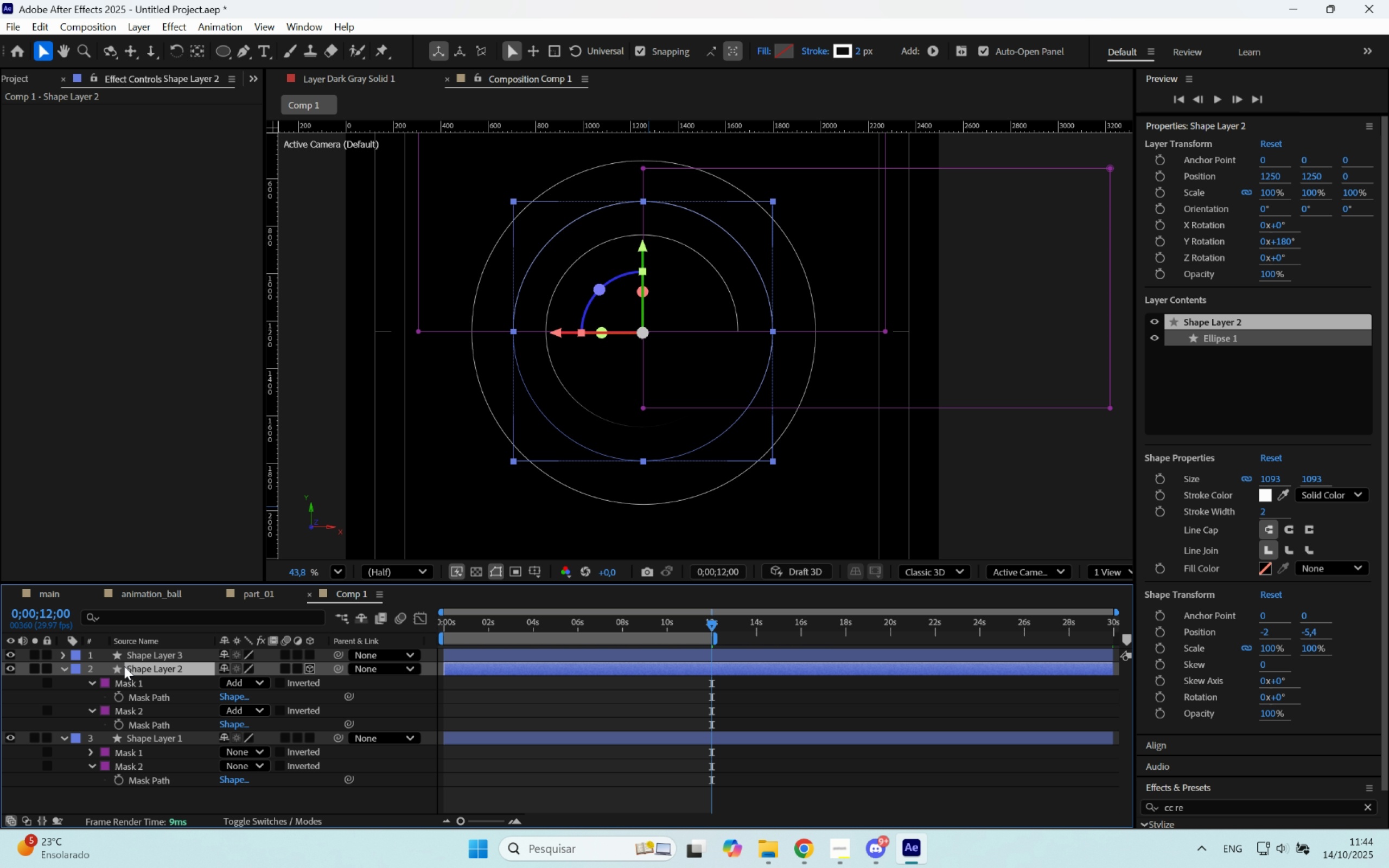 
key(M)
 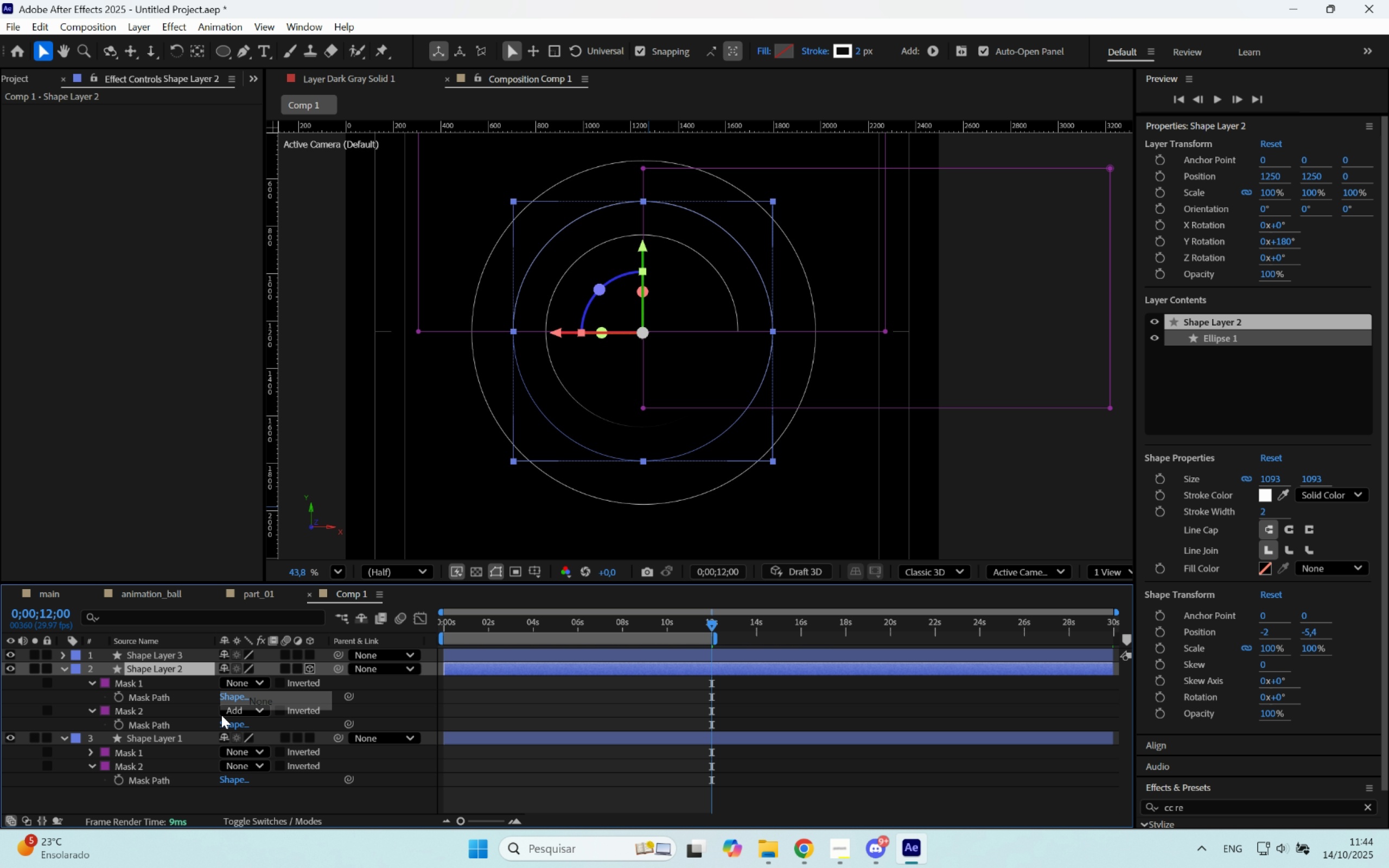 
left_click([235, 710])
 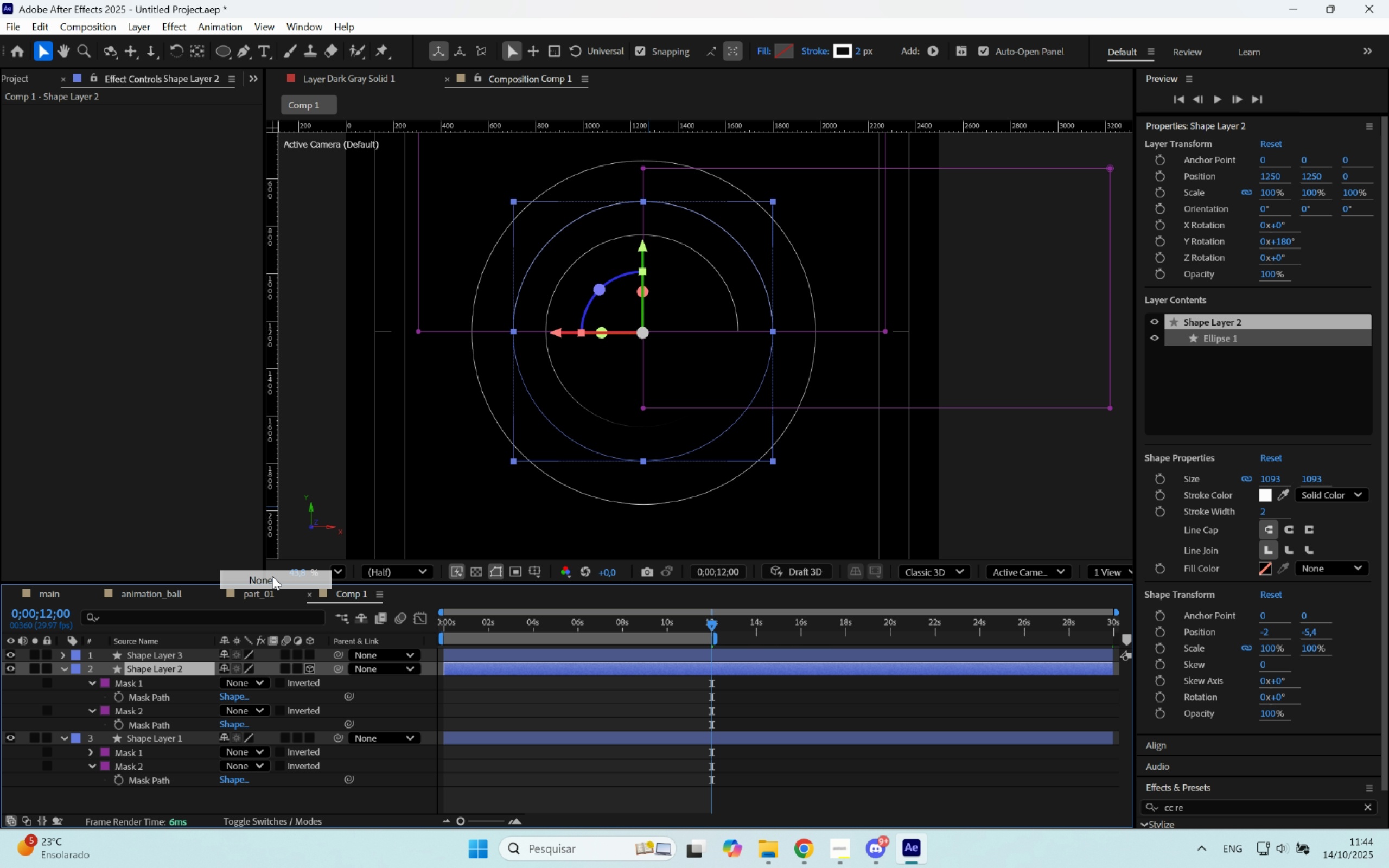 
left_click([272, 576])
 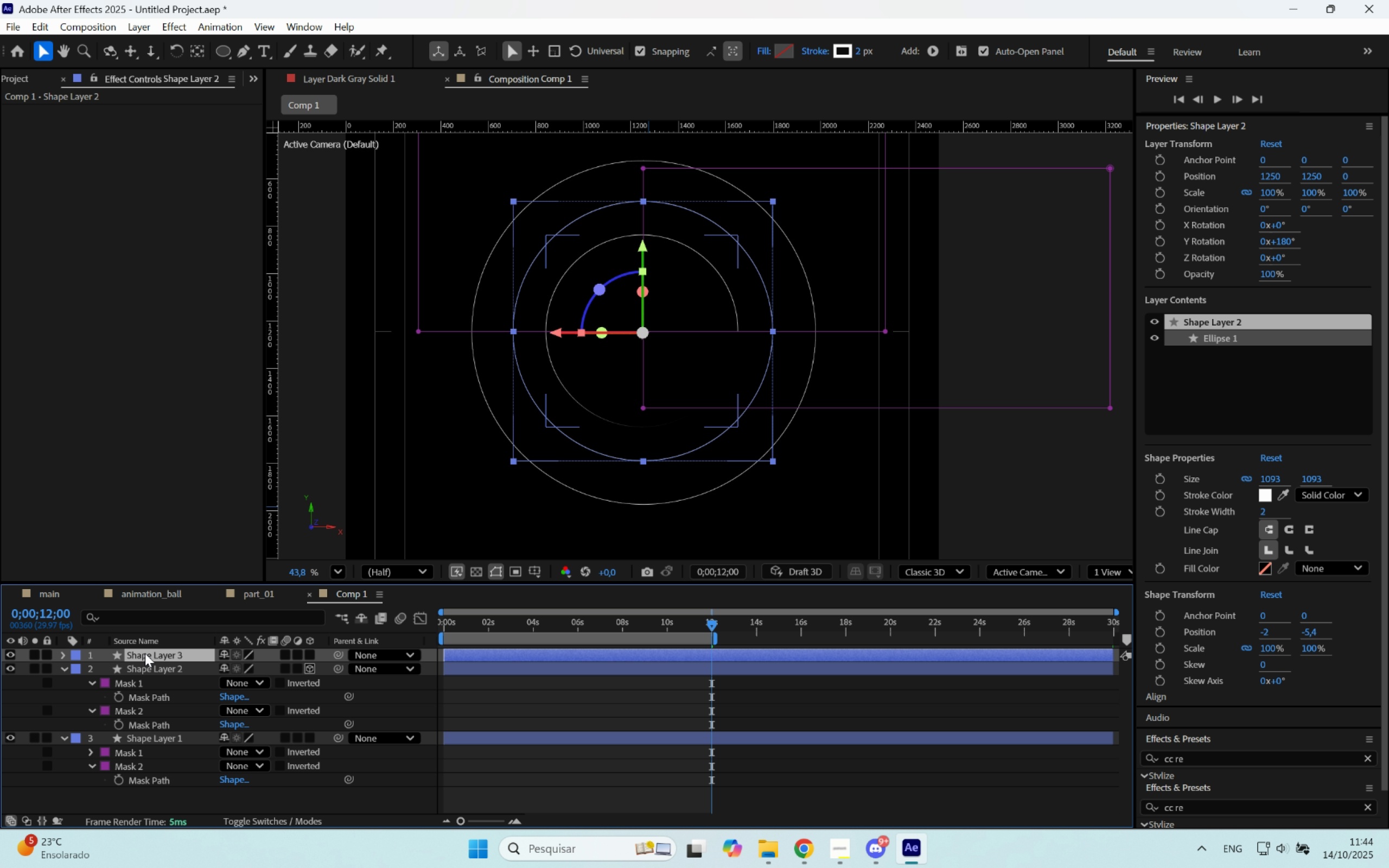 
left_click([145, 653])
 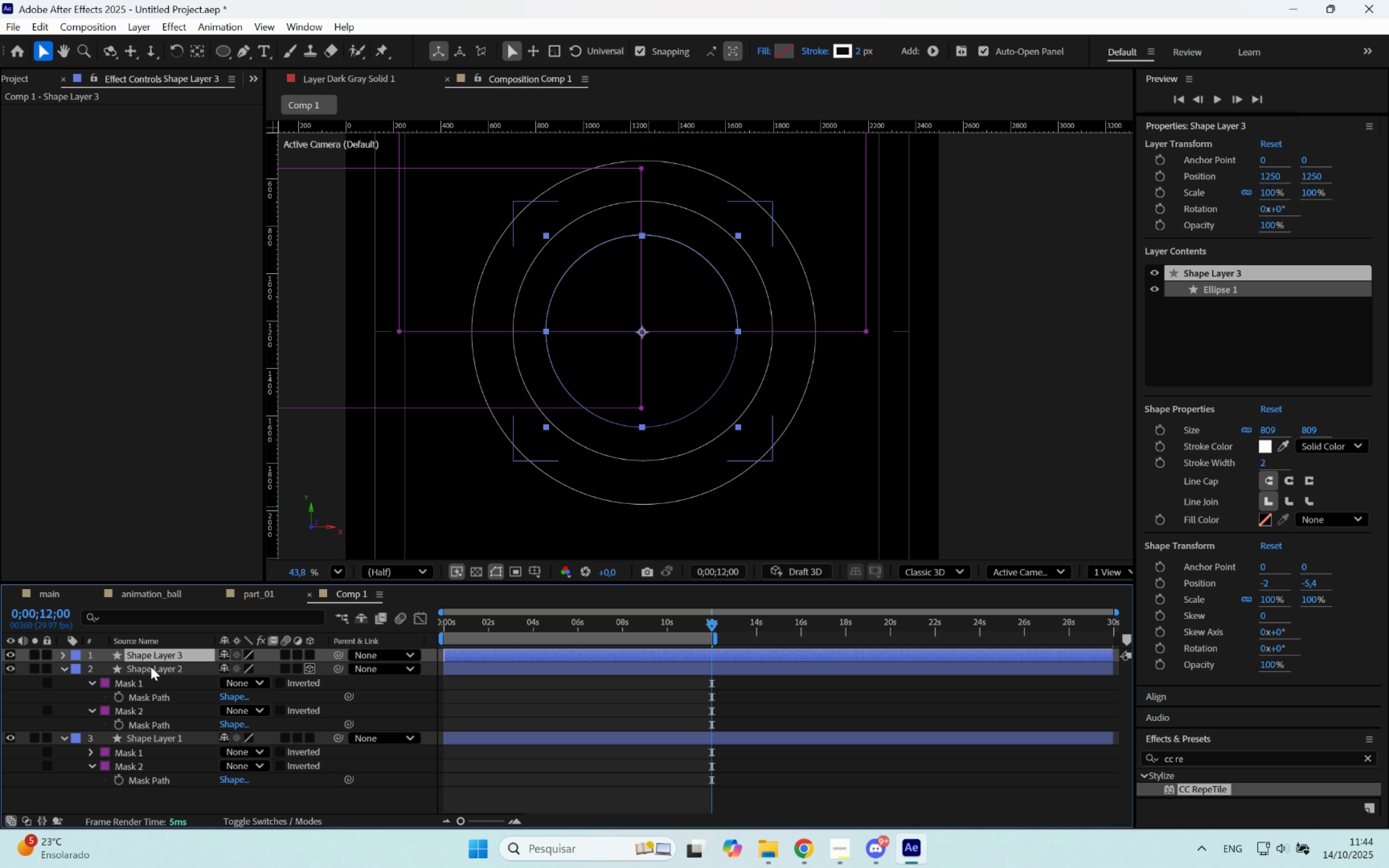 
key(M)
 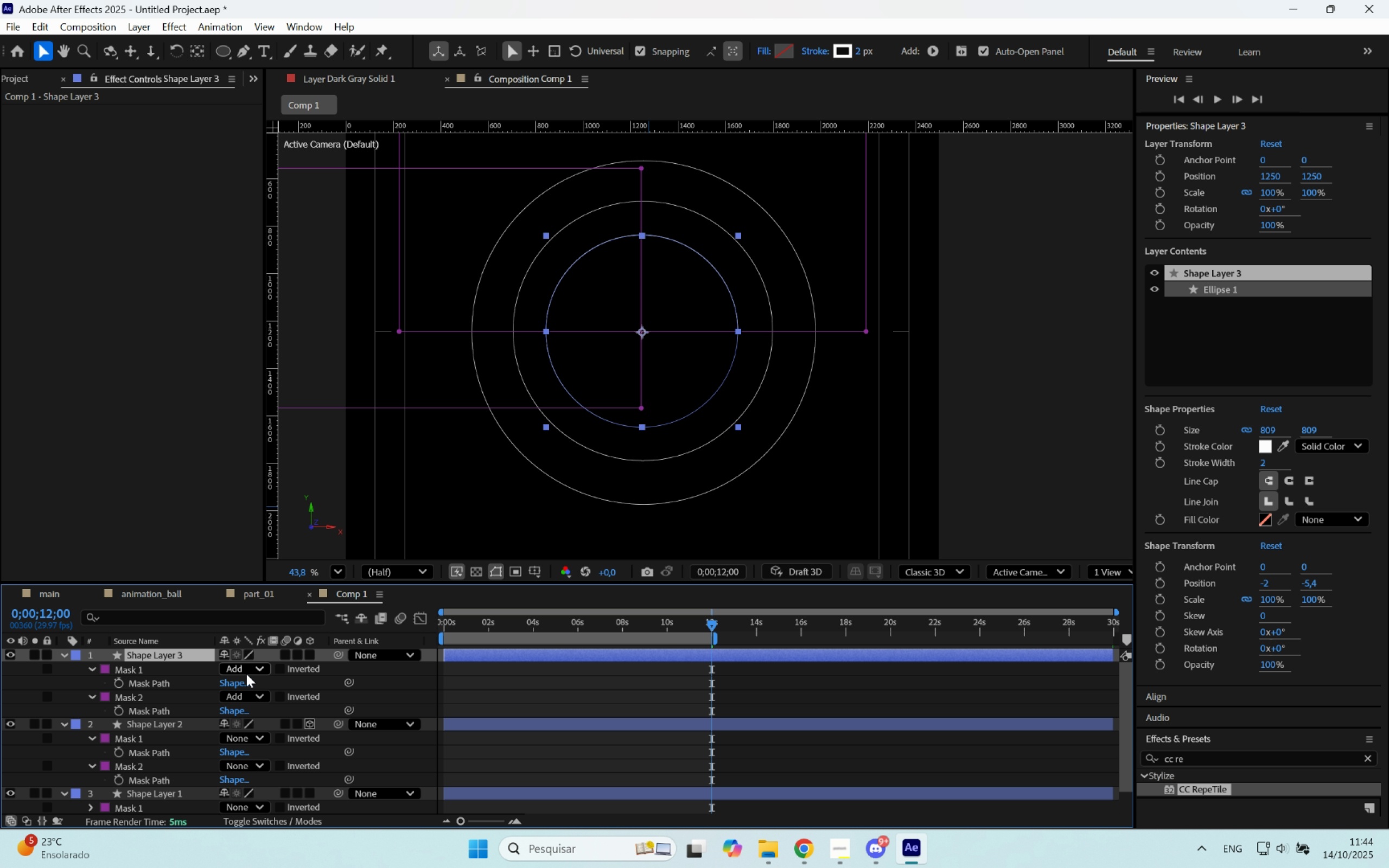 
left_click([247, 674])
 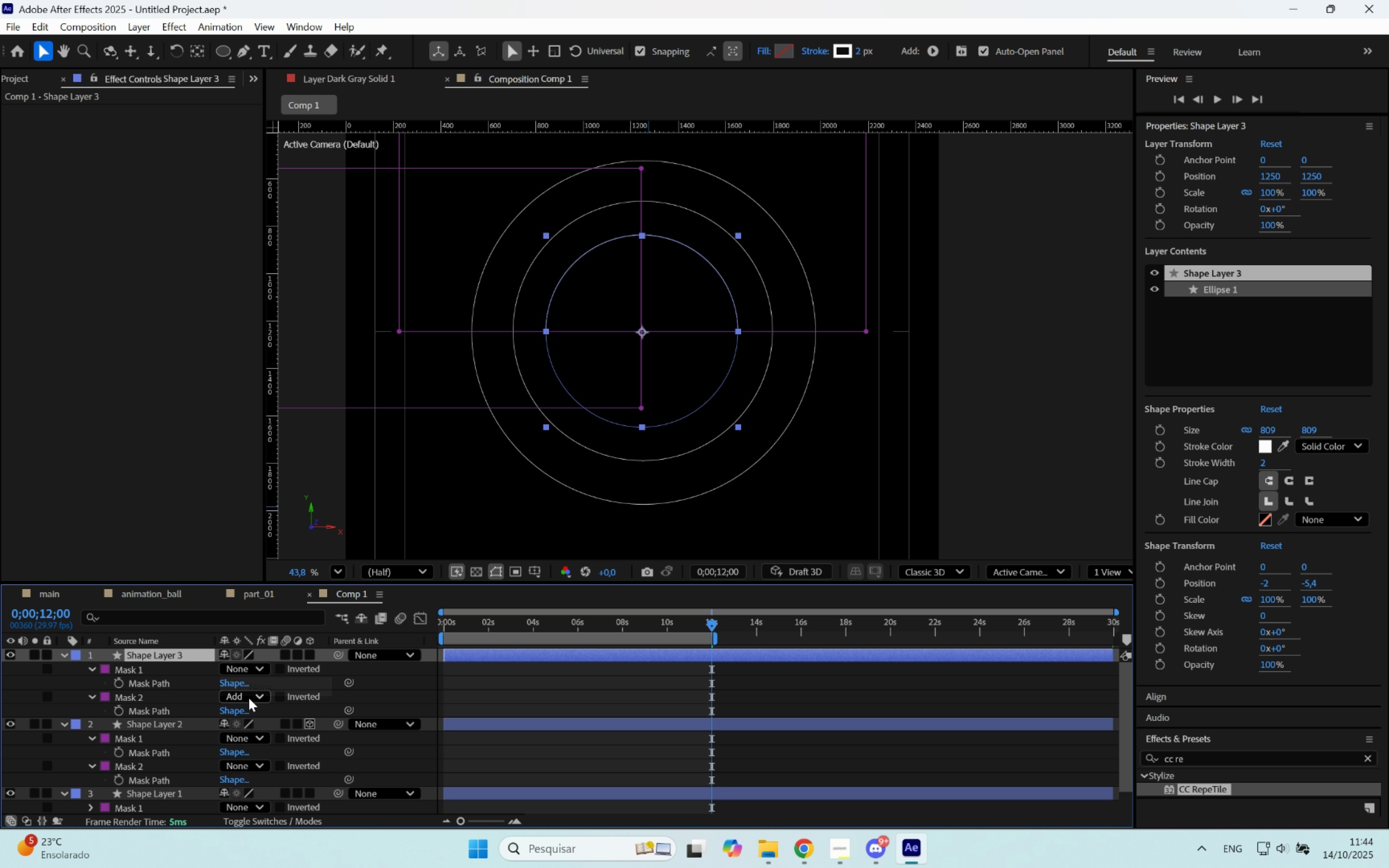 
left_click([245, 695])
 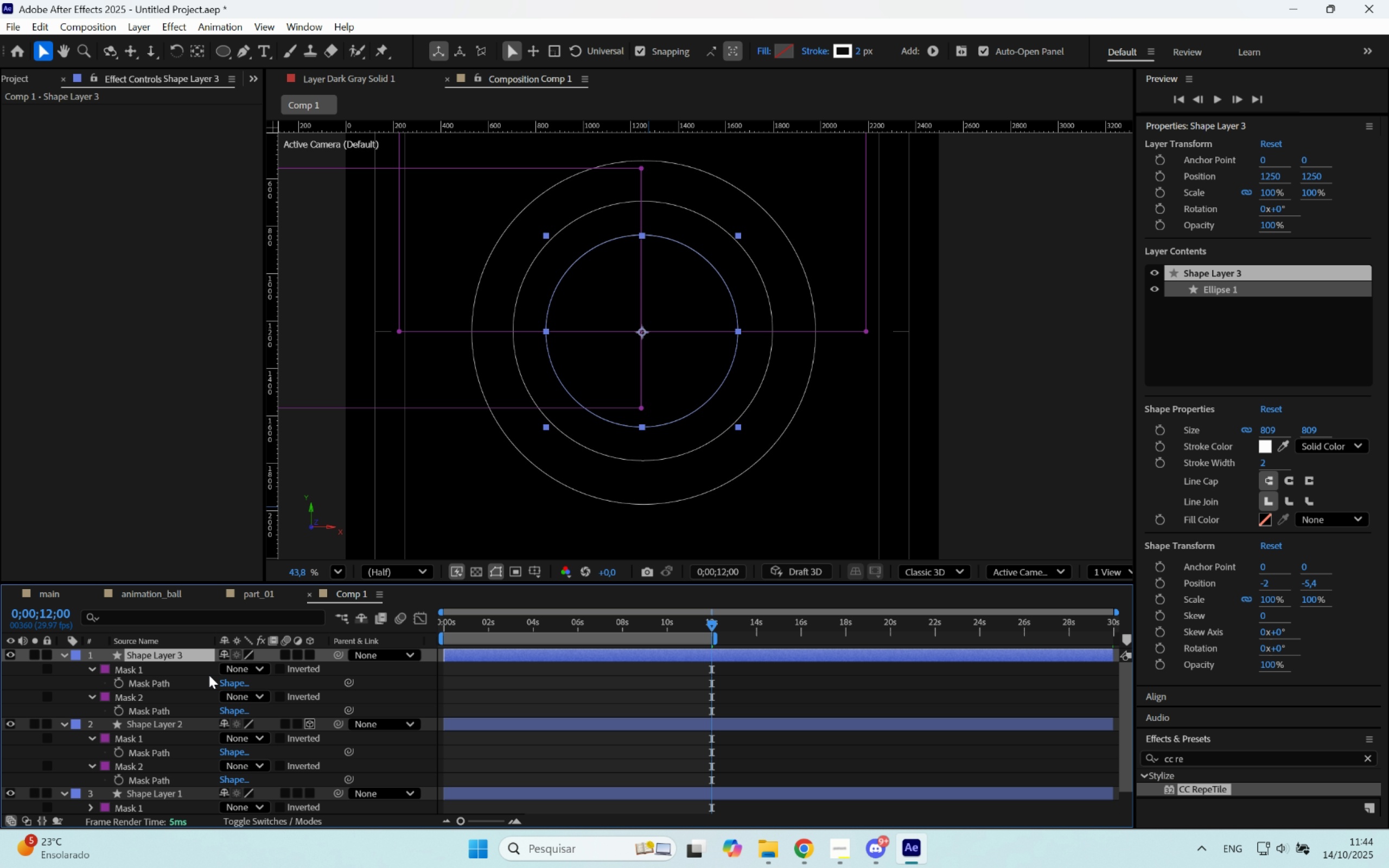 
hold_key(key=ShiftLeft, duration=1.16)
left_click([180, 790])
 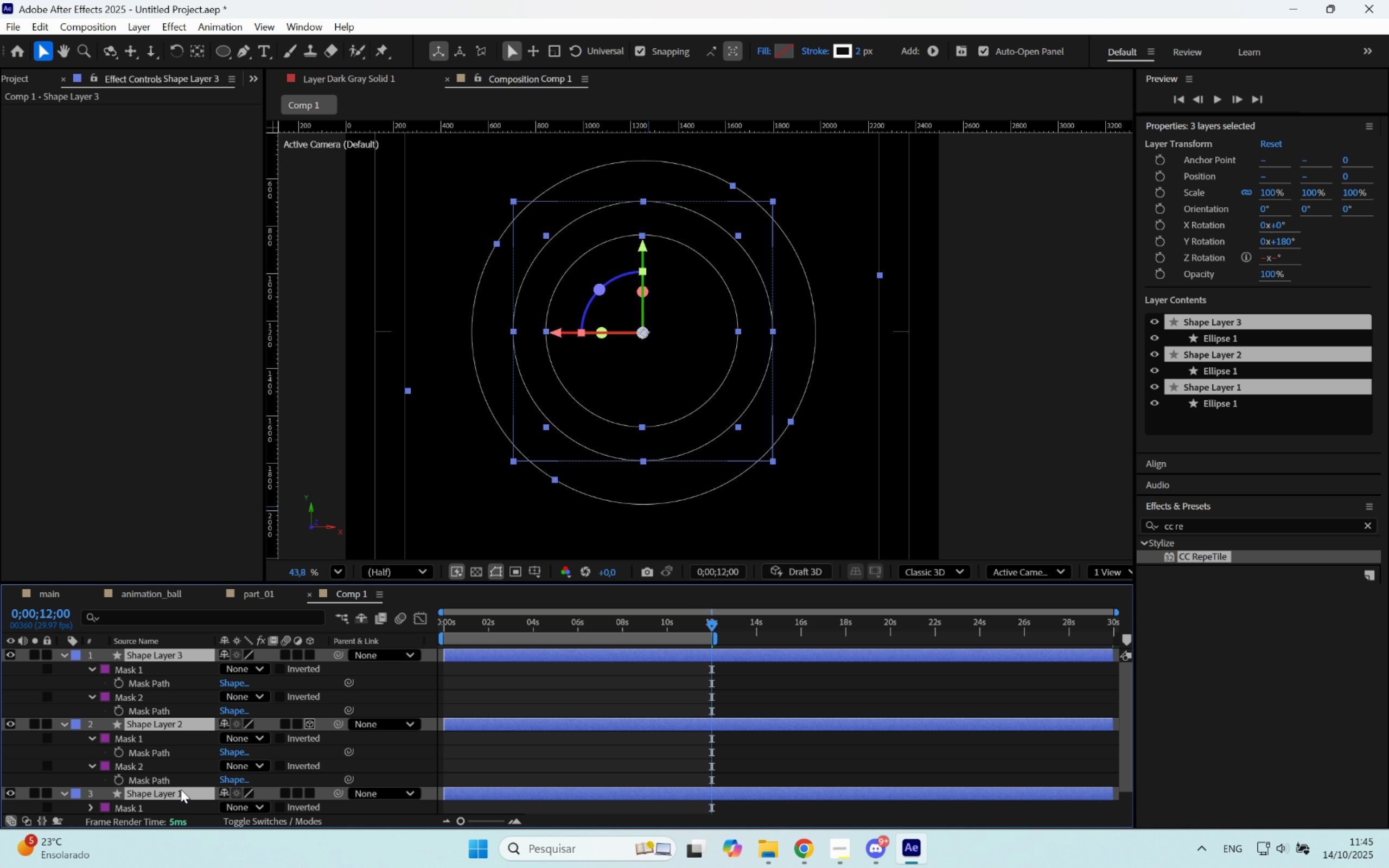 
key(Alt+Control+Home)
 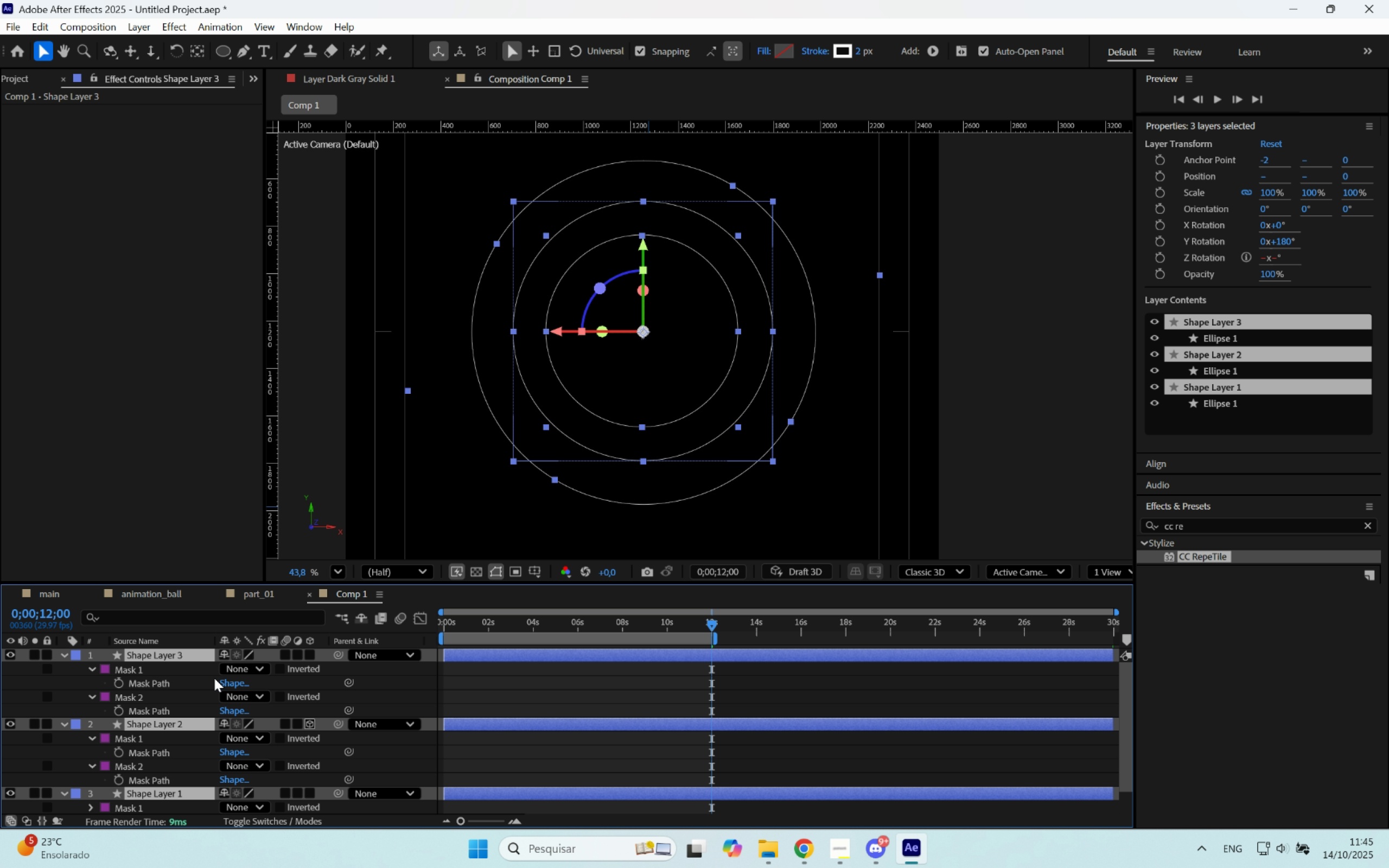 
scroll: coordinate [579, 366], scroll_direction: up, amount: 25.0
 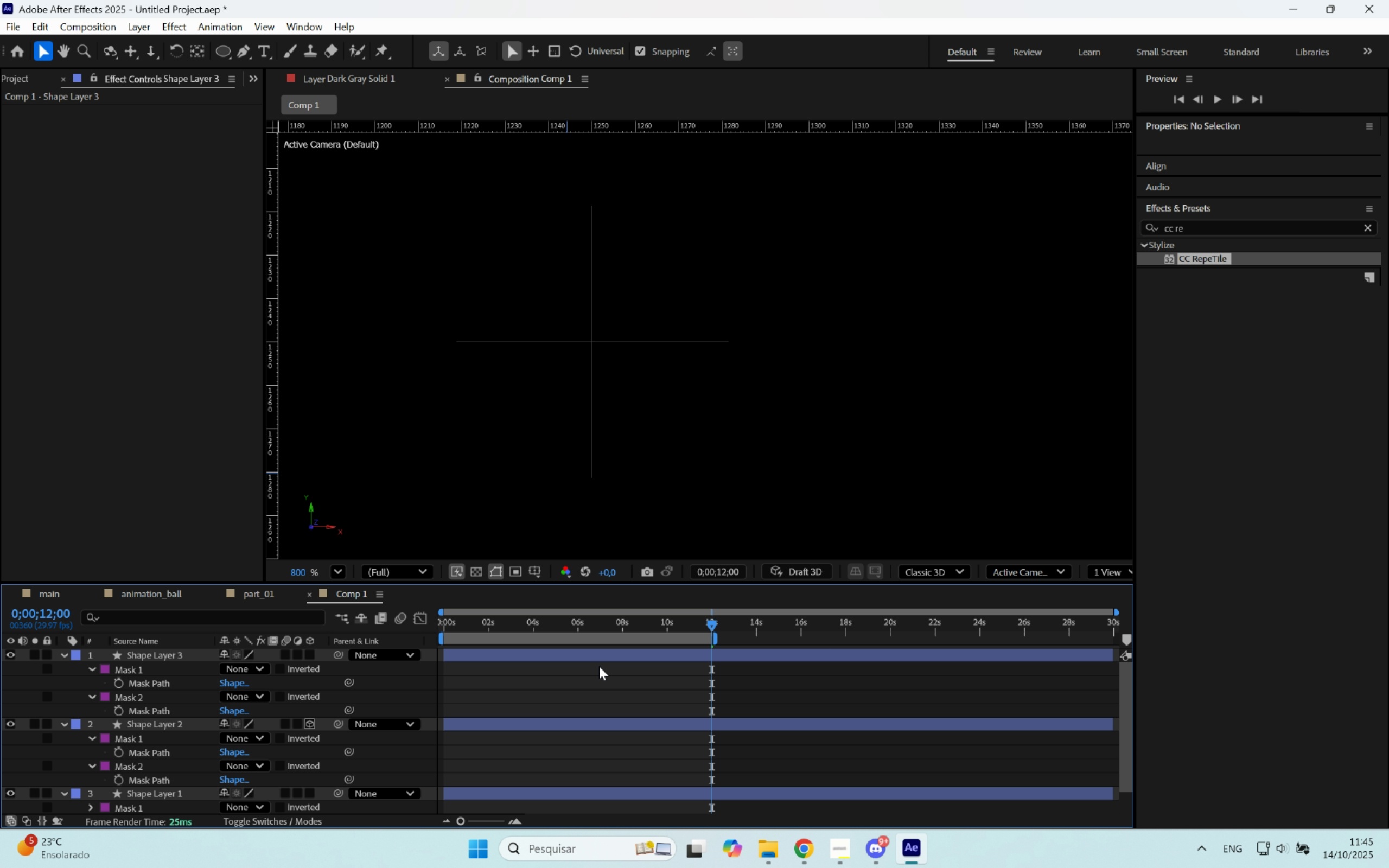 
double_click([601, 659])
 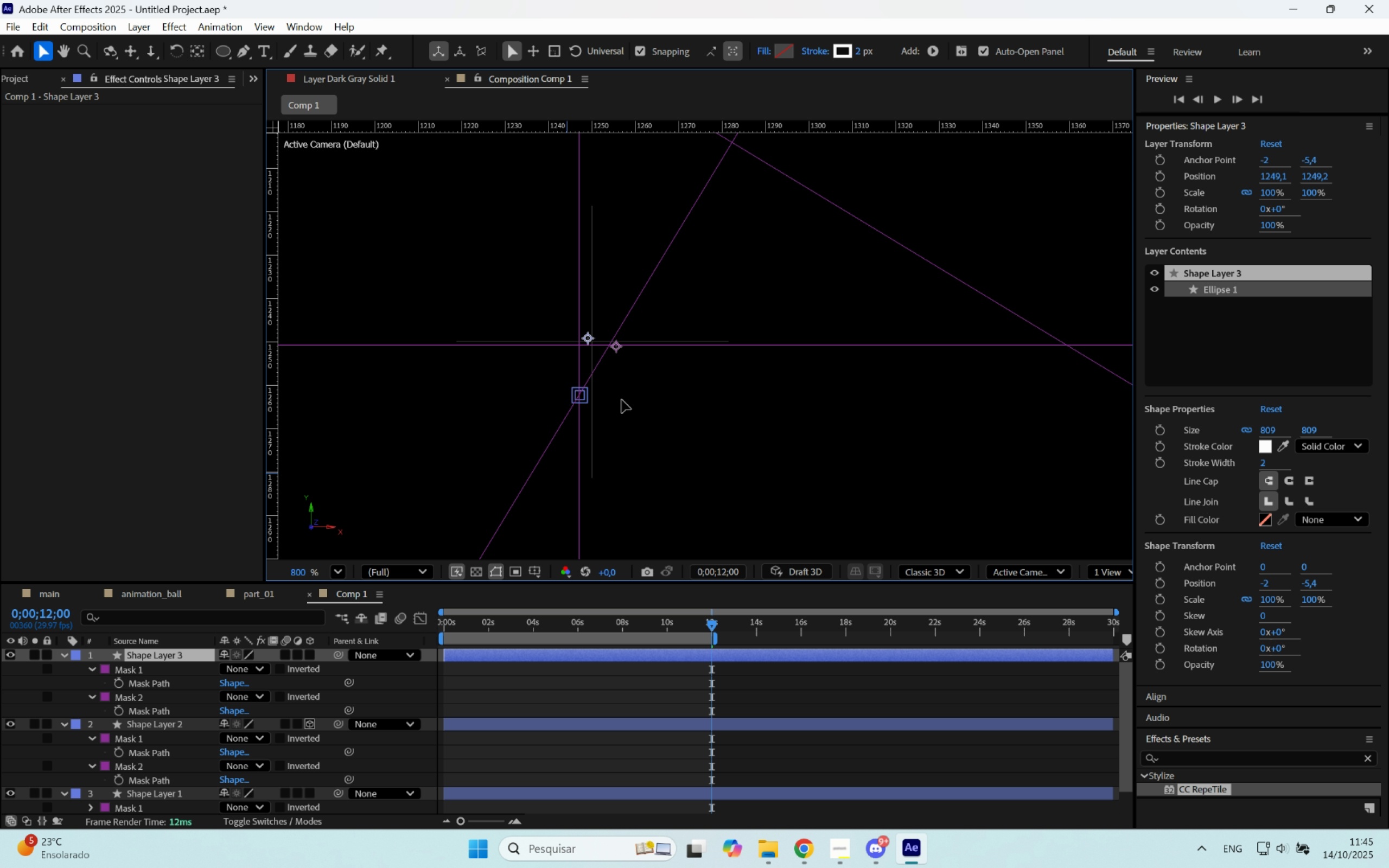 
scroll: coordinate [616, 406], scroll_direction: up, amount: 18.0
 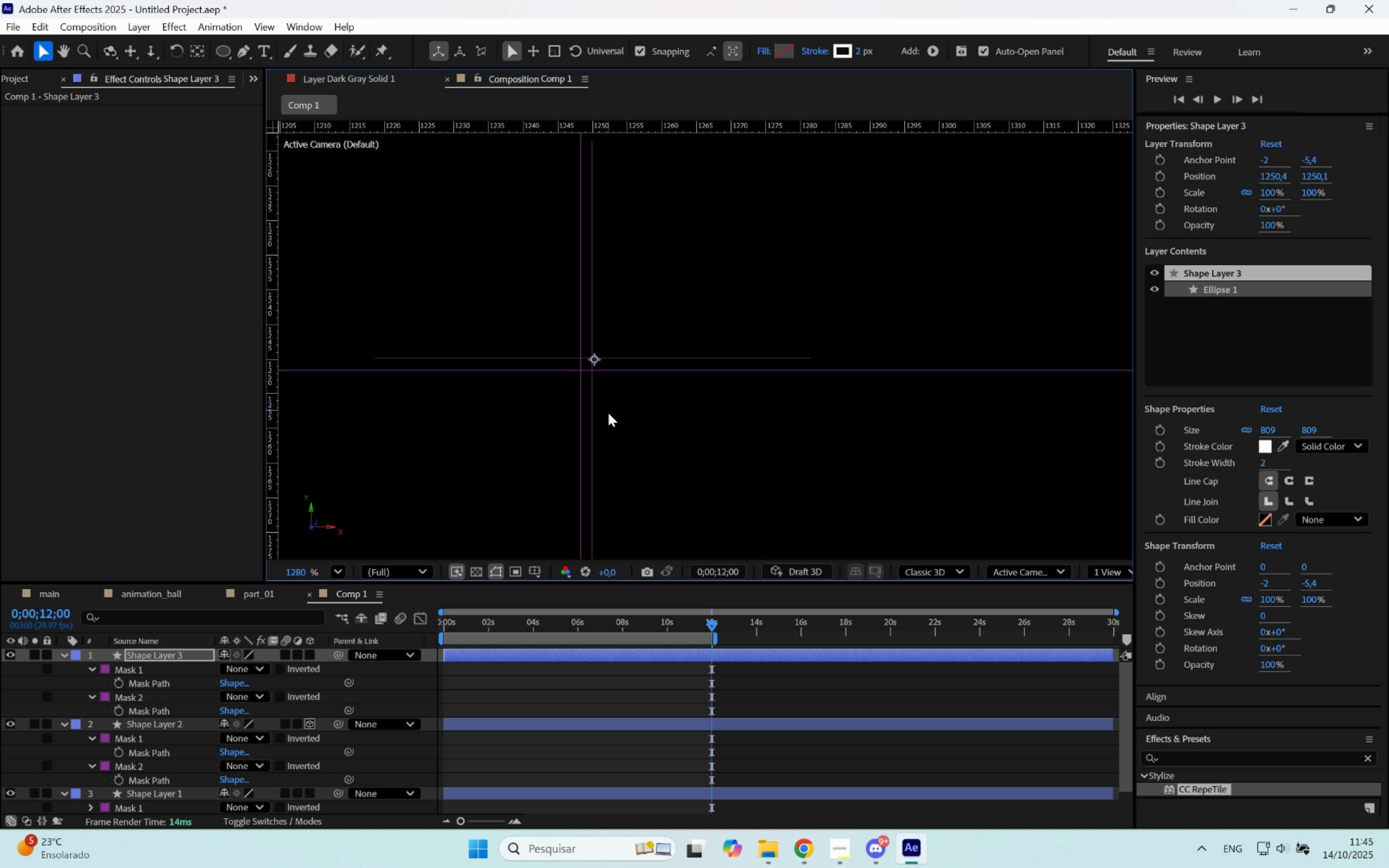 
mouse_move([597, 406])
 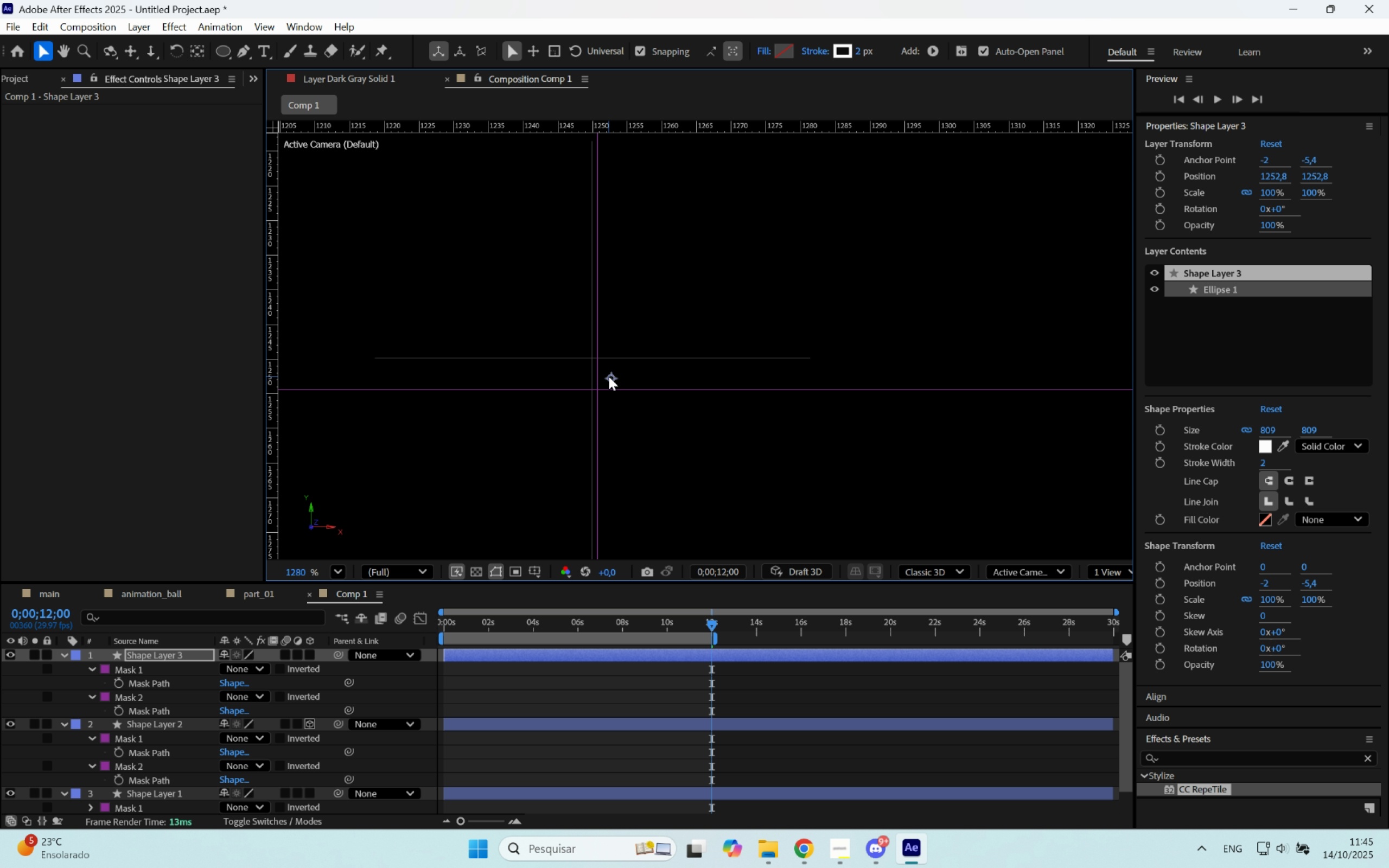 
wait(5.15)
 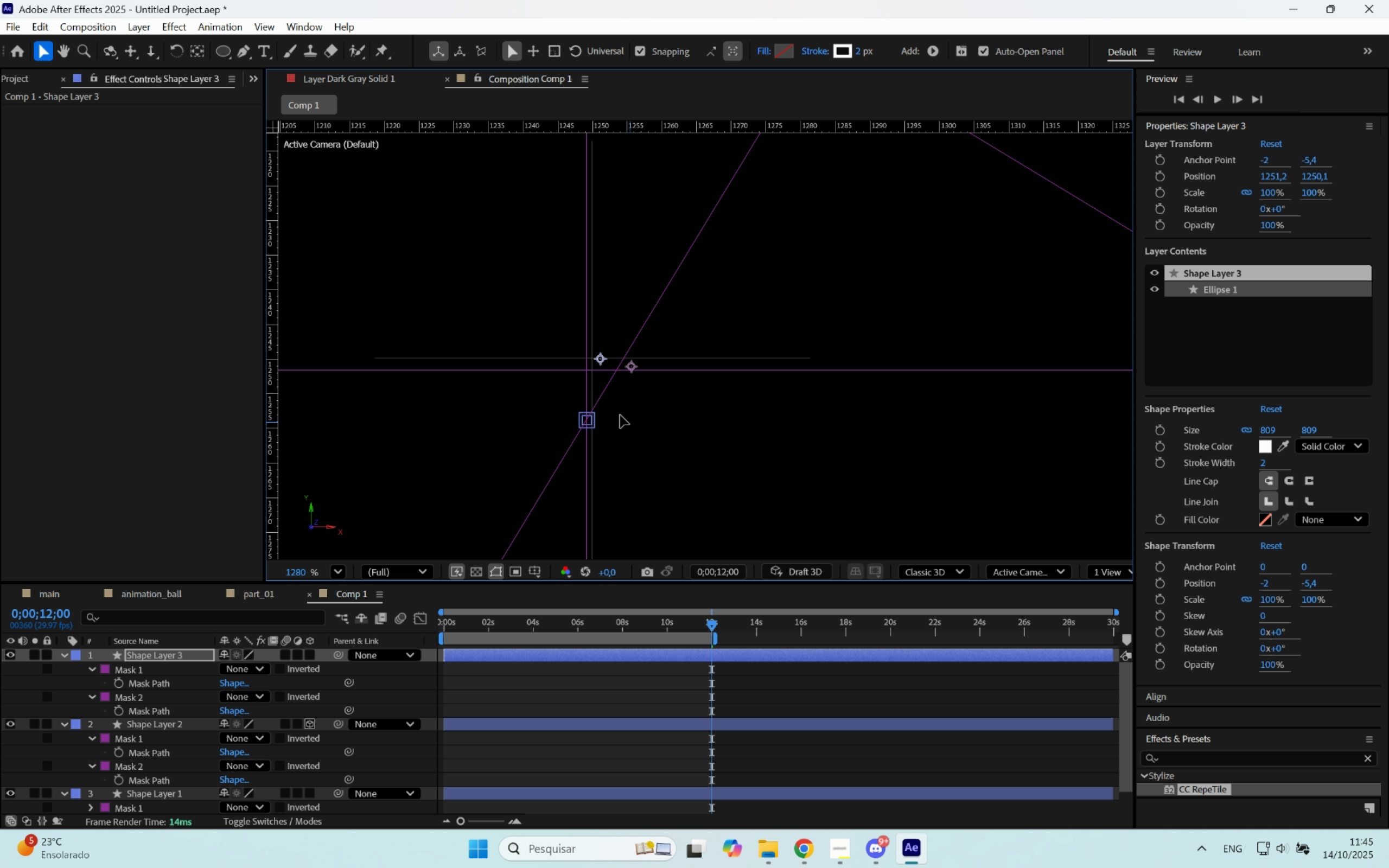 
hold_key(key=ShiftLeft, duration=1.5)
 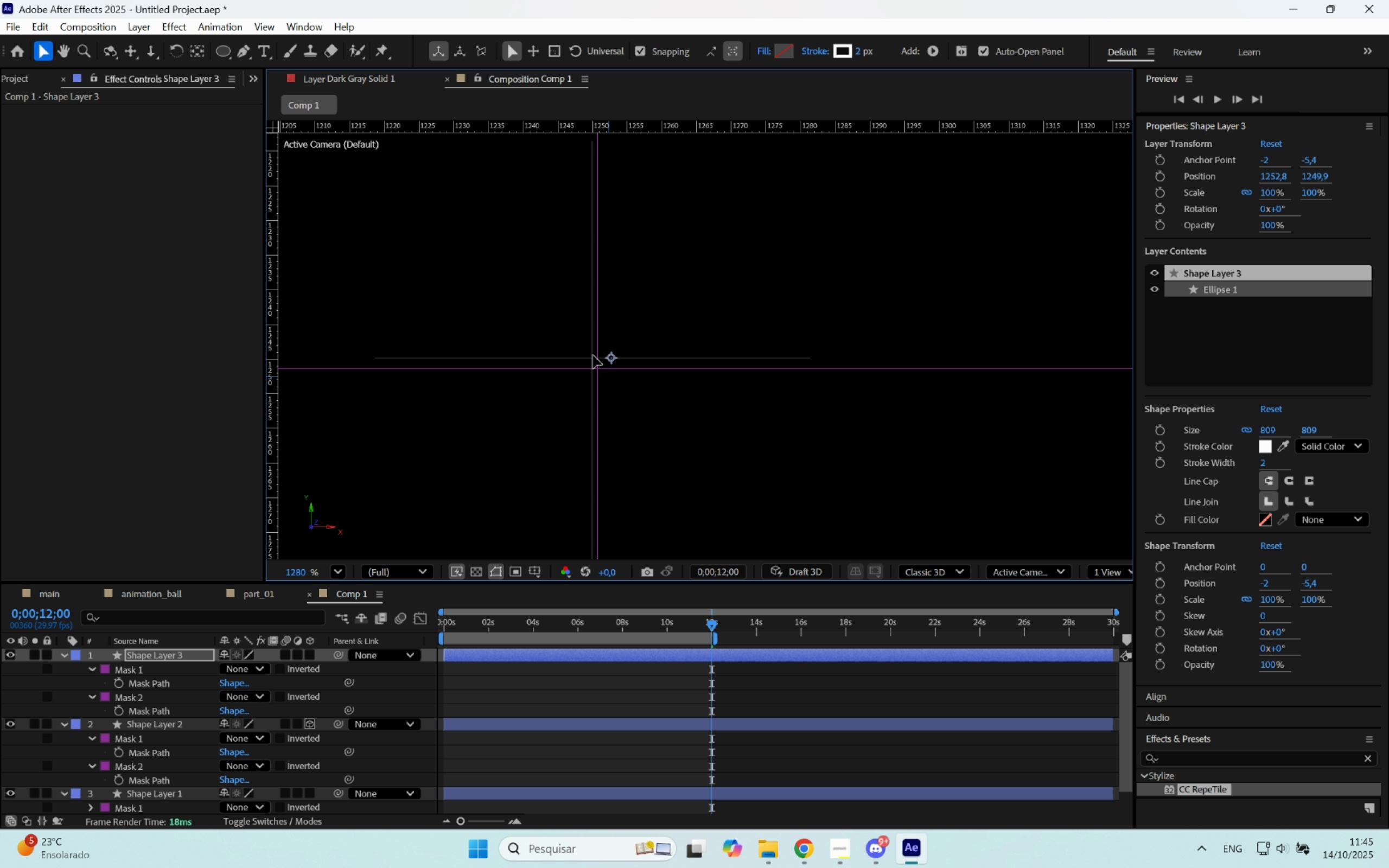 
hold_key(key=ShiftLeft, duration=1.51)
 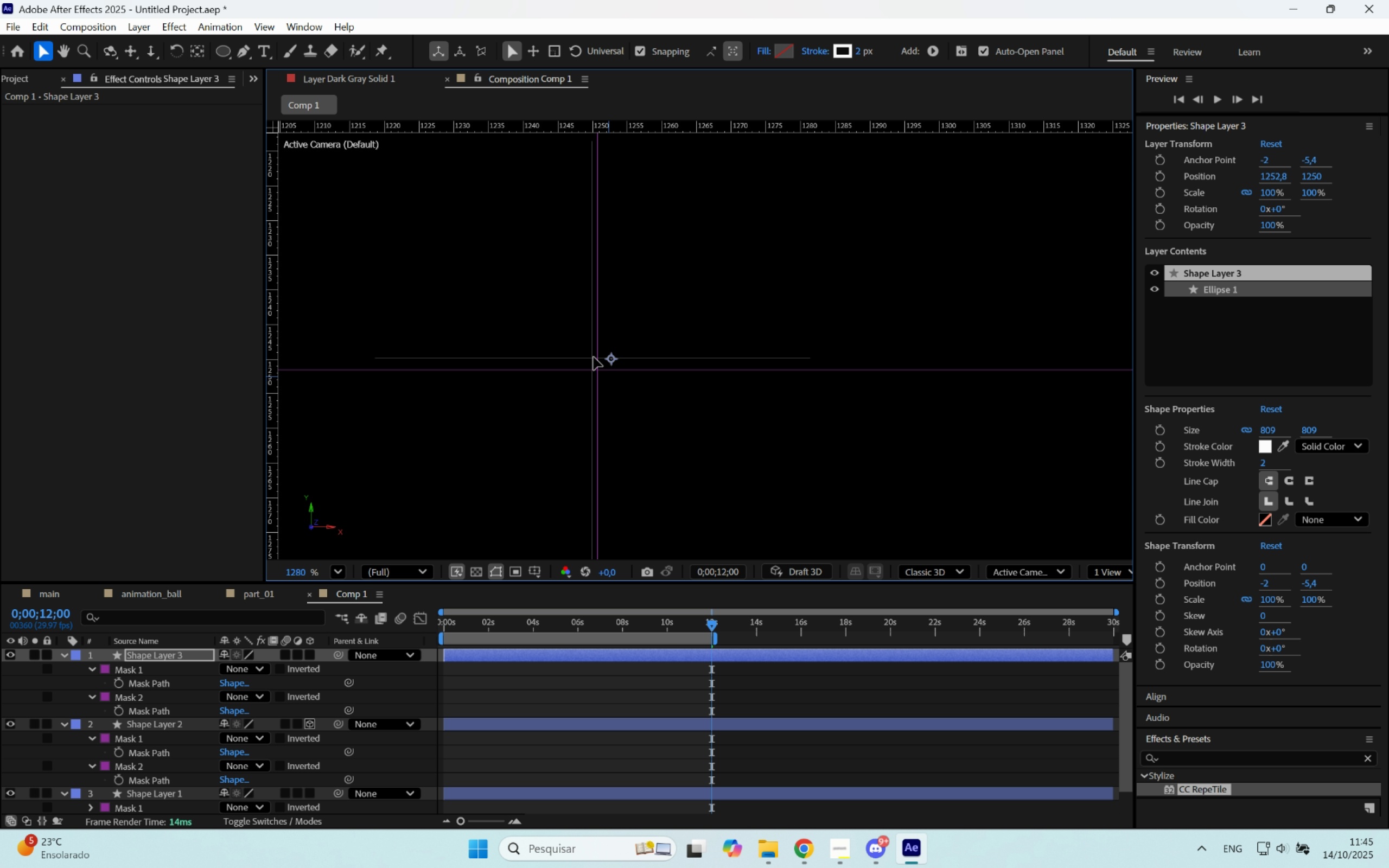 
hold_key(key=ShiftLeft, duration=0.52)
 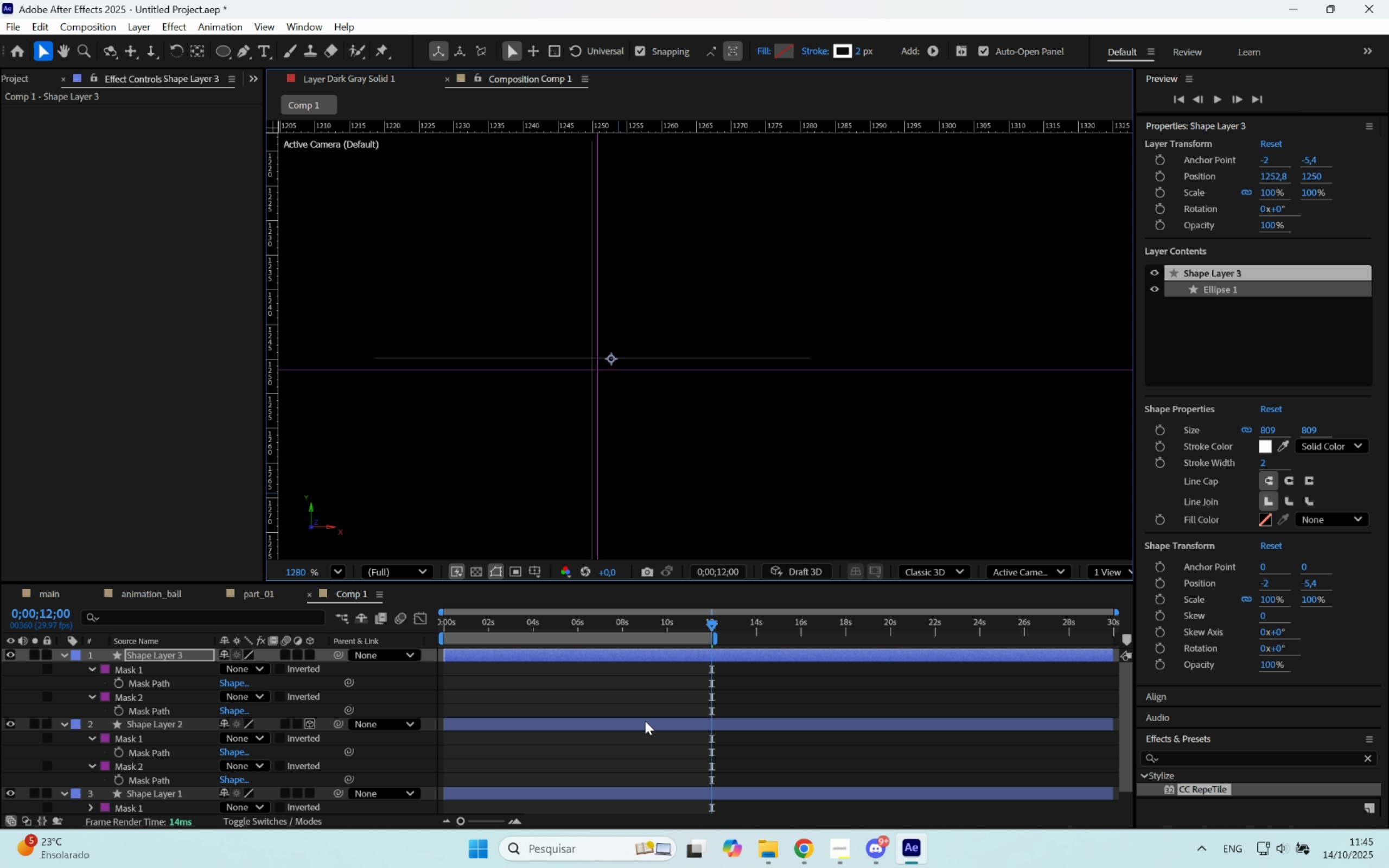 
left_click([645, 722])
 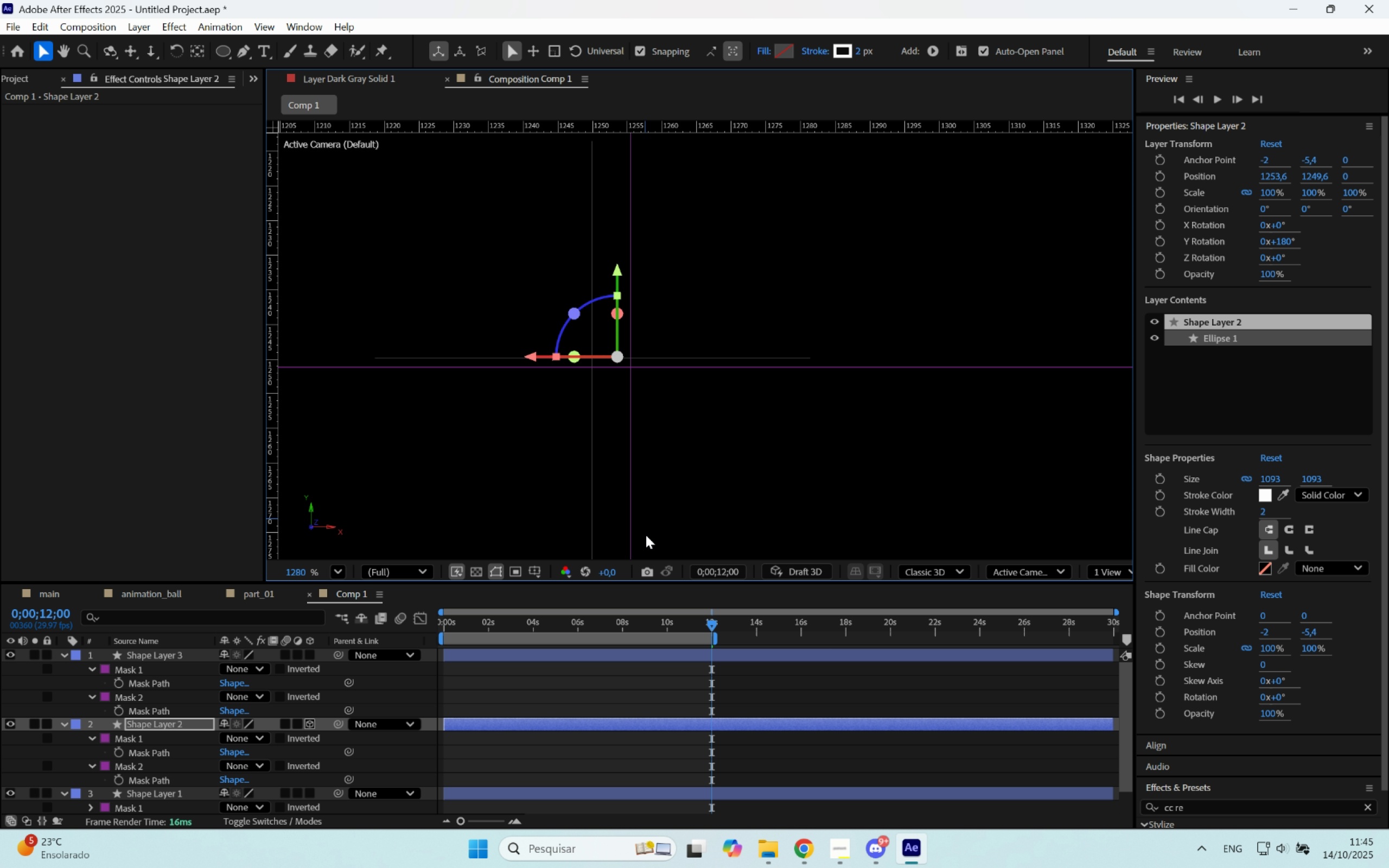 
left_click([660, 796])
 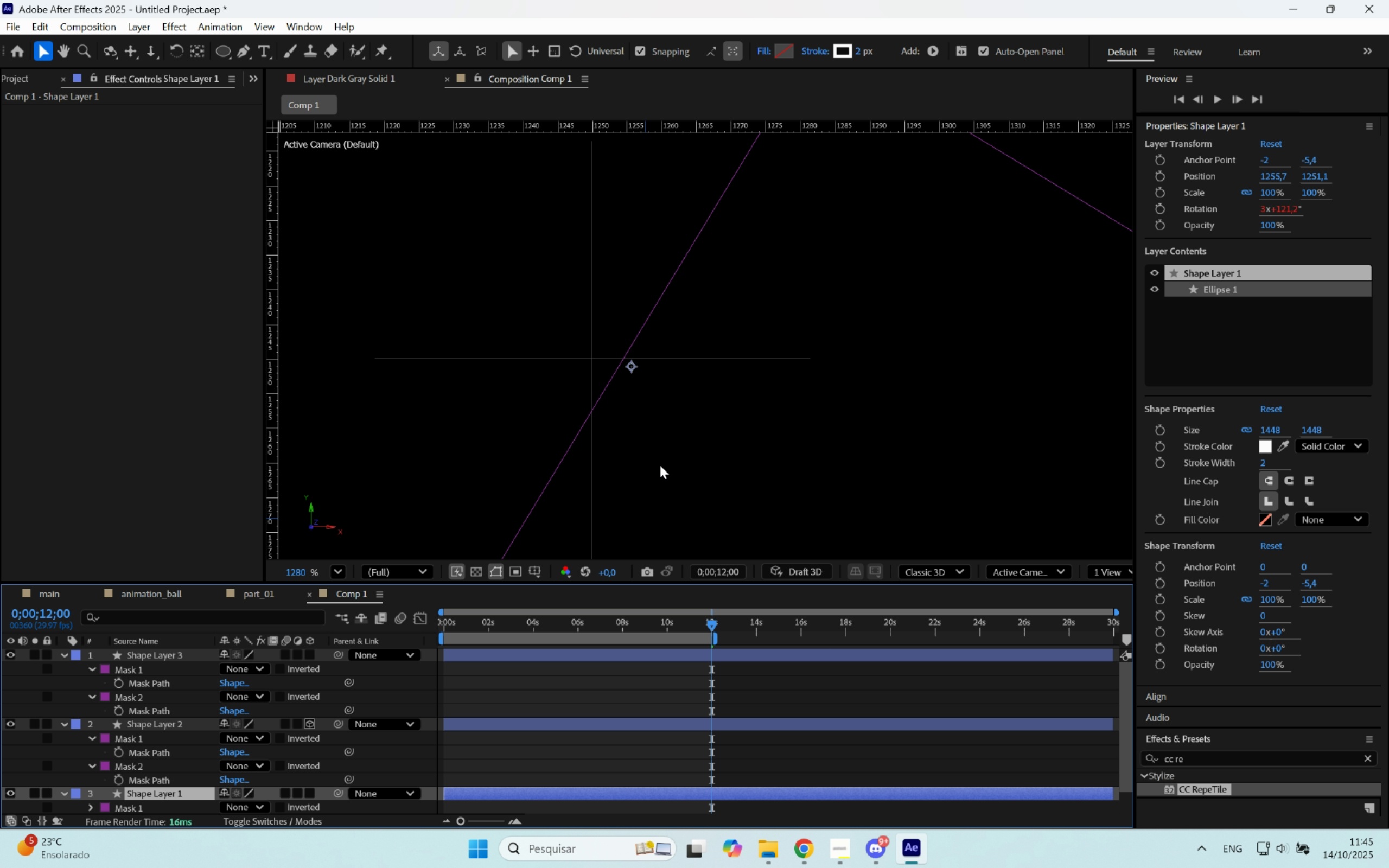 
mouse_move([647, 448])
 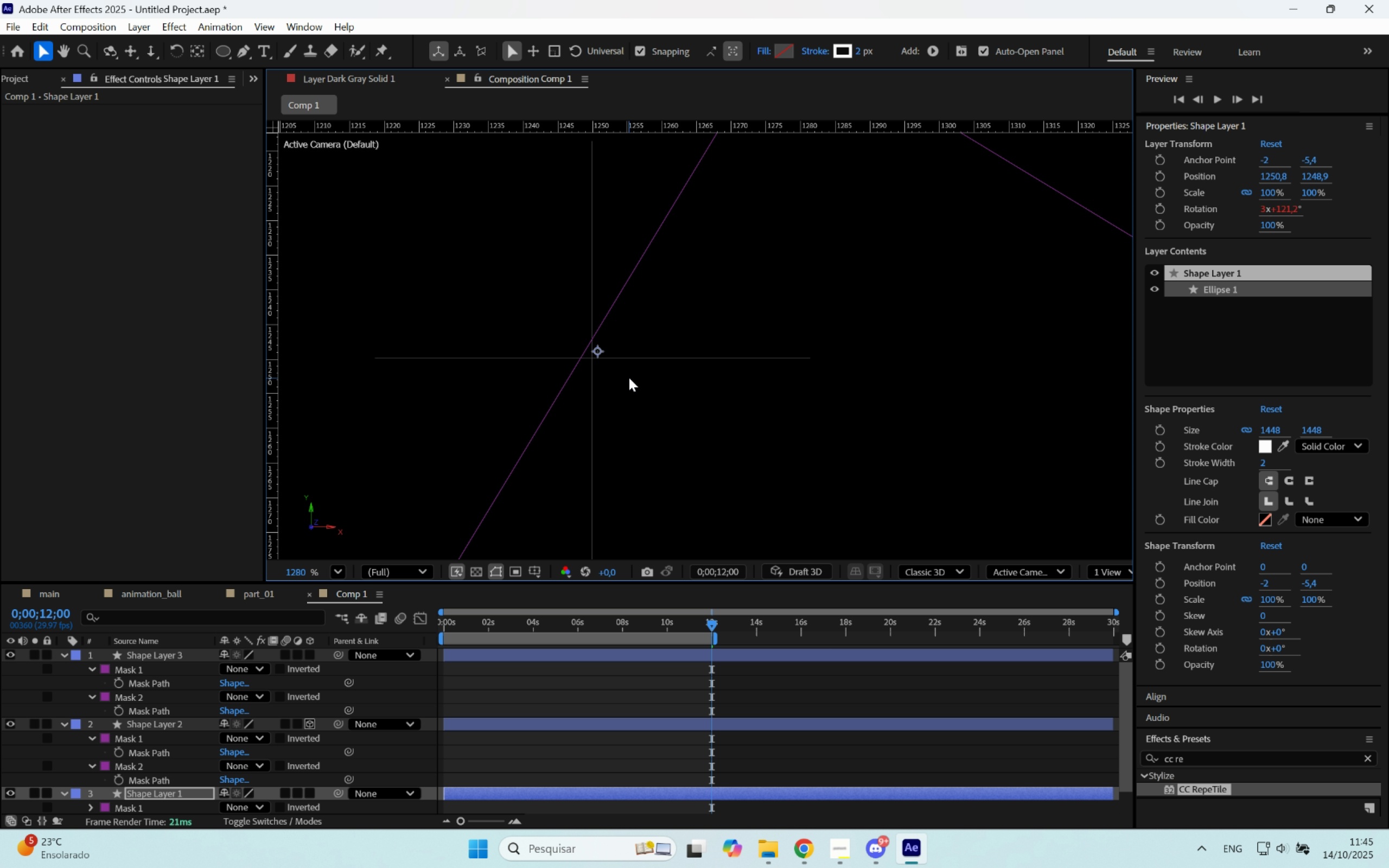 
scroll: coordinate [602, 367], scroll_direction: up, amount: 15.0
 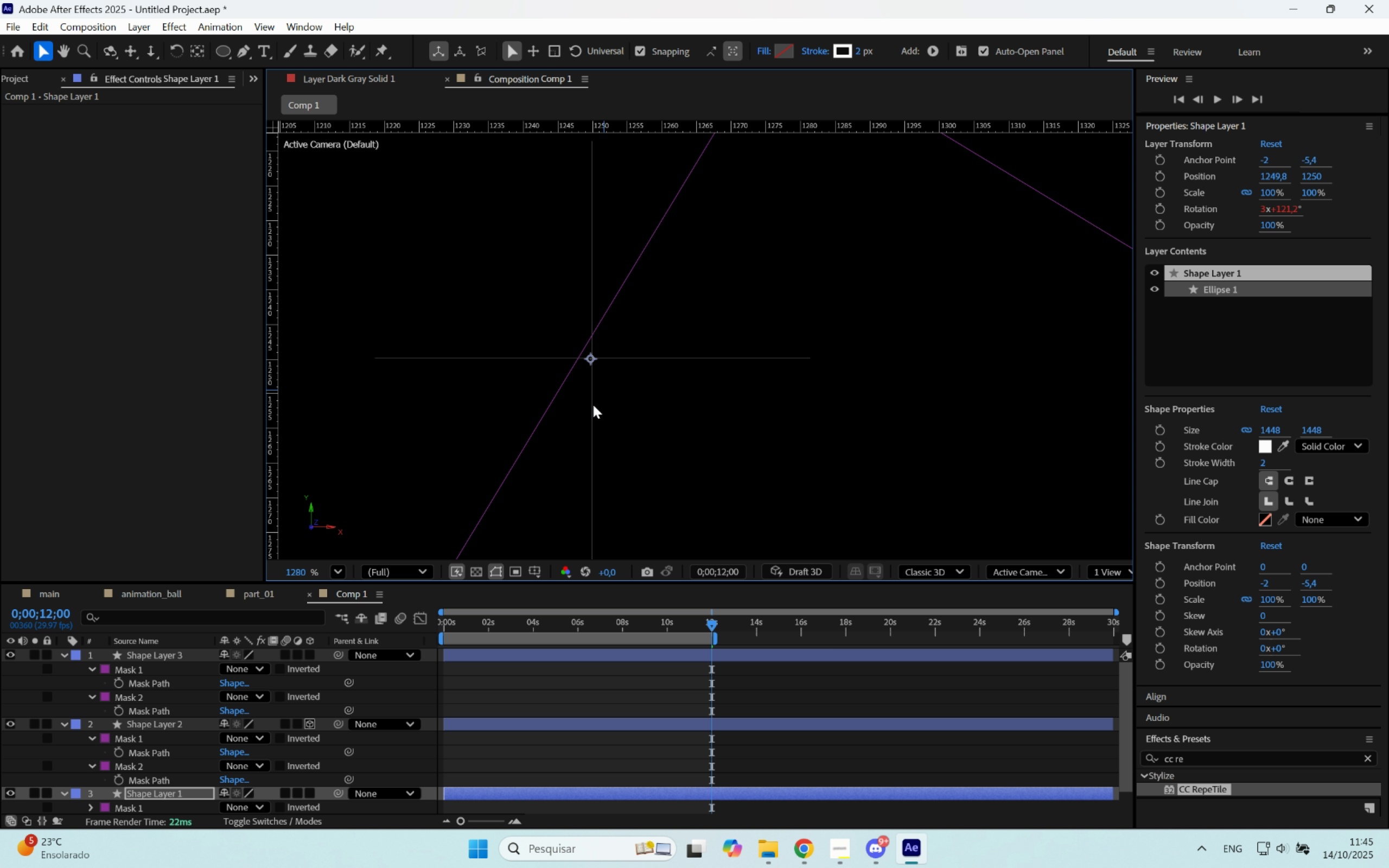 
hold_key(key=ShiftLeft, duration=0.35)
 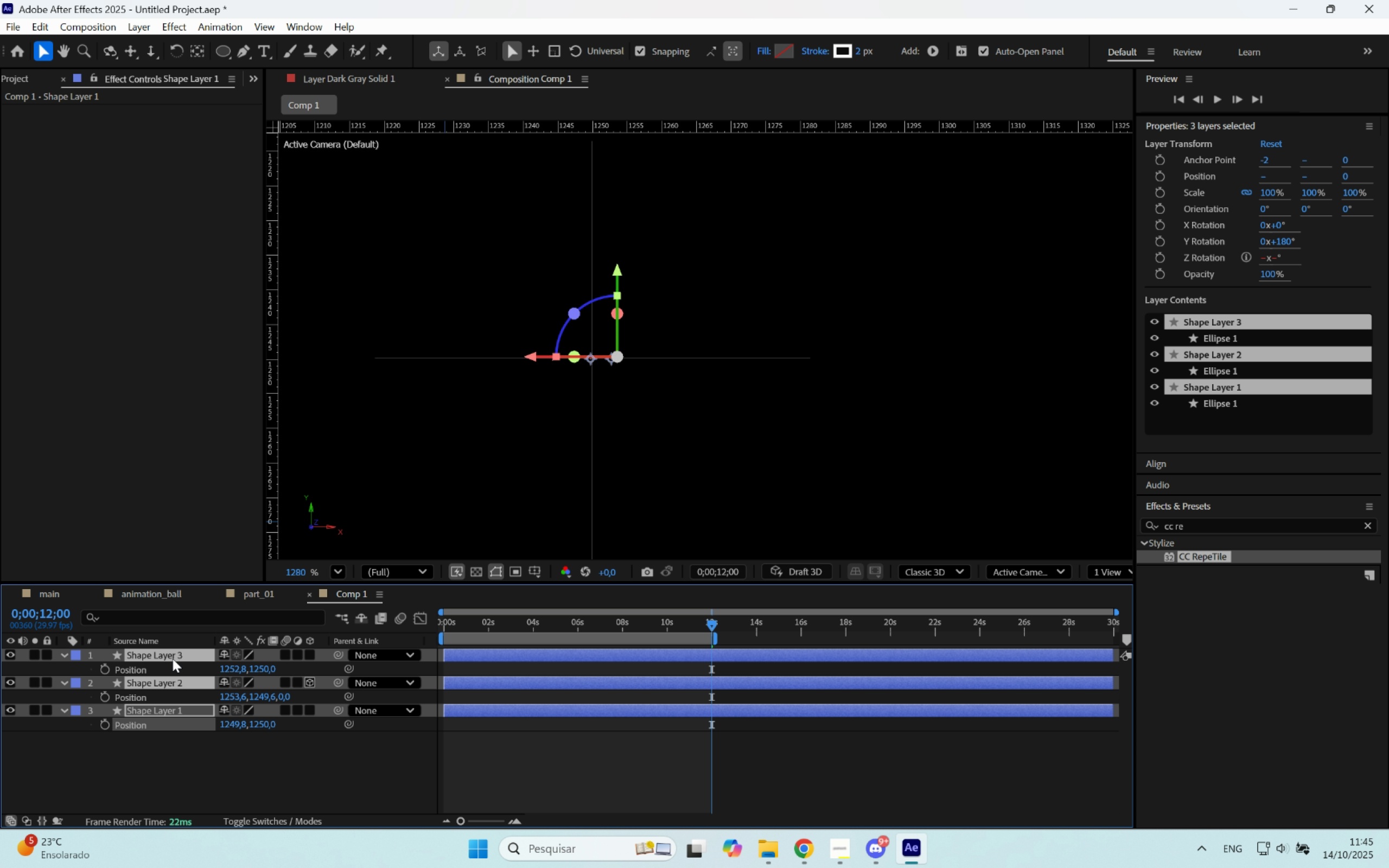 
key(P)
 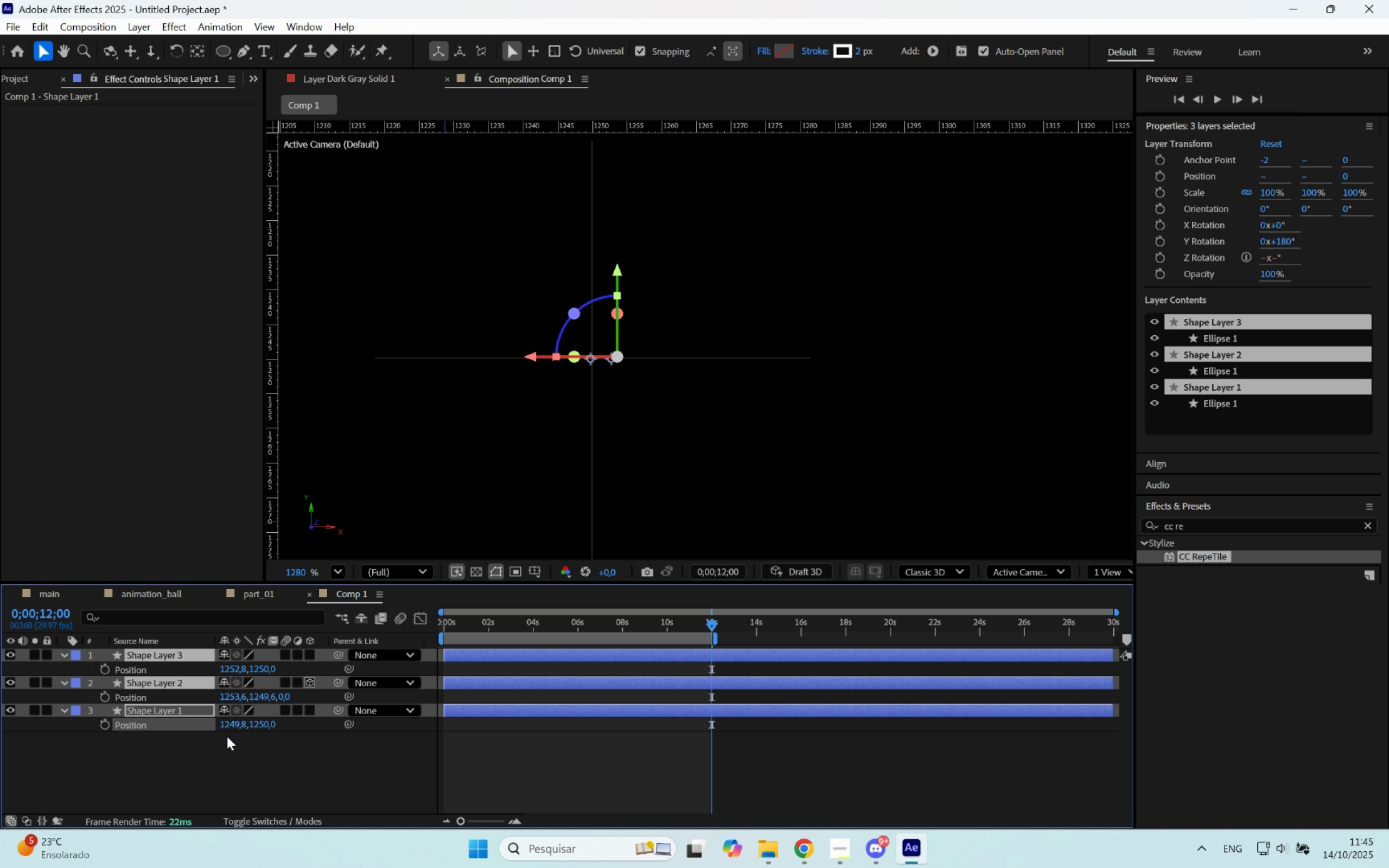 
wait(11.99)
 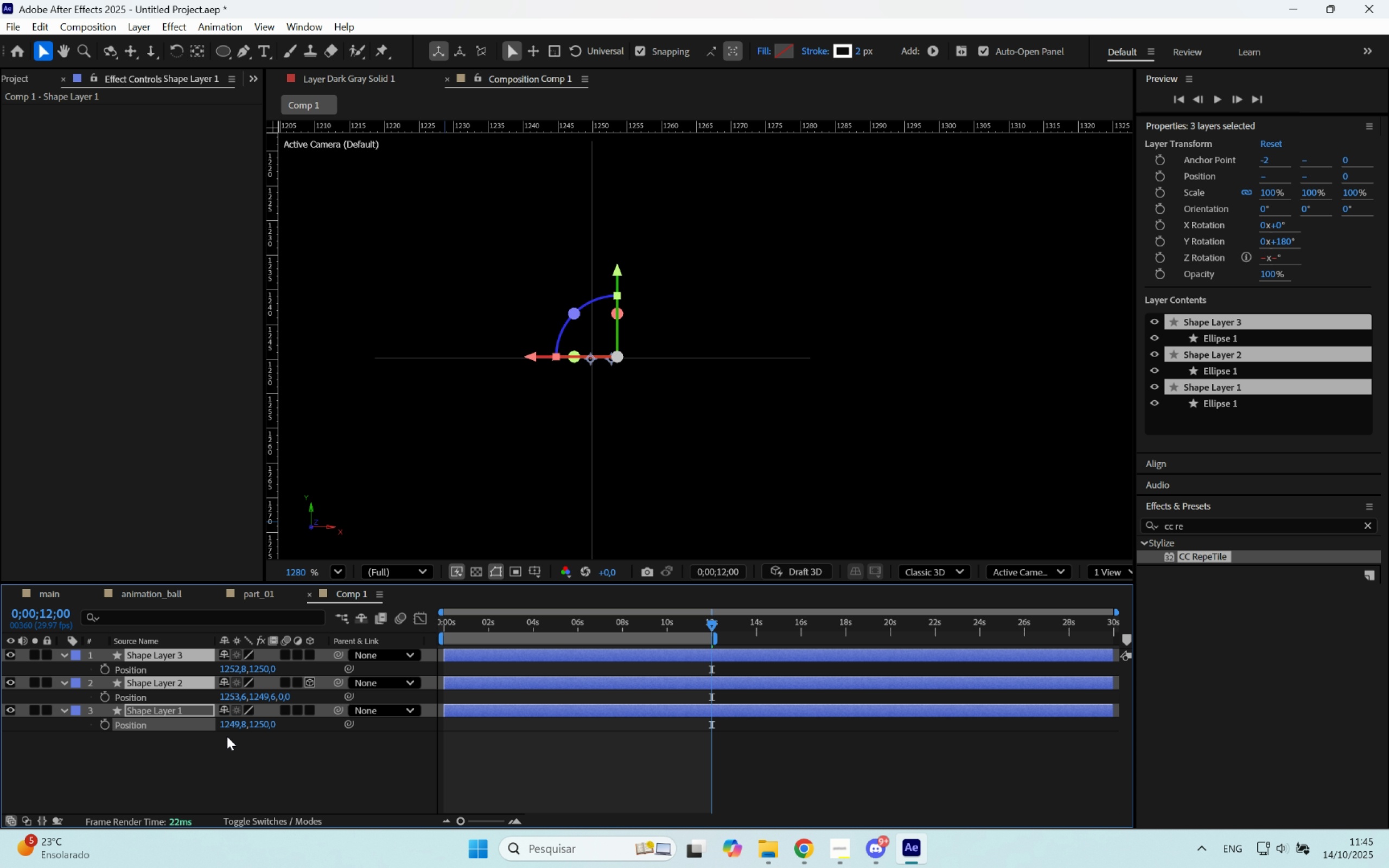 
left_click([231, 727])
 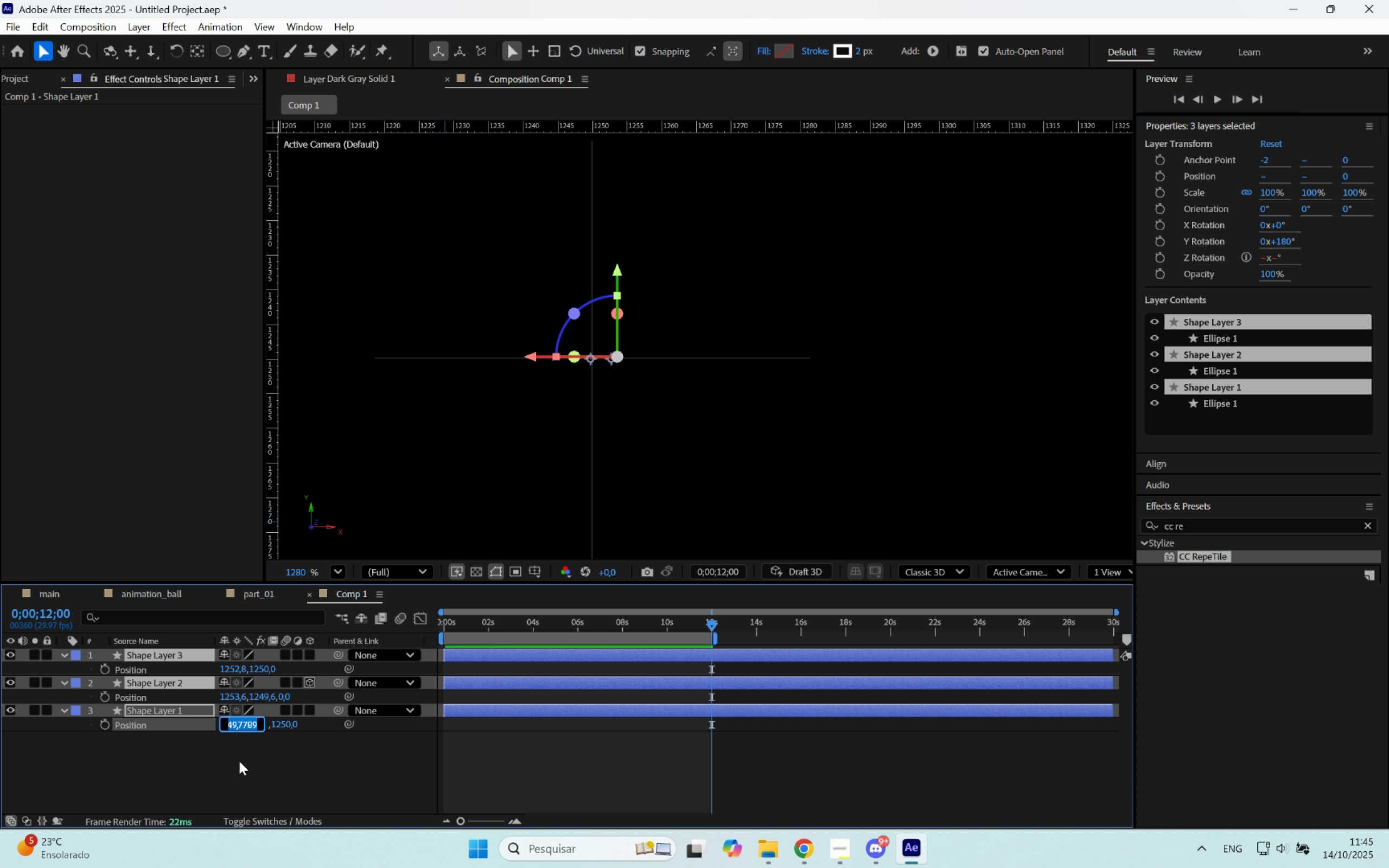 
type(1250)
 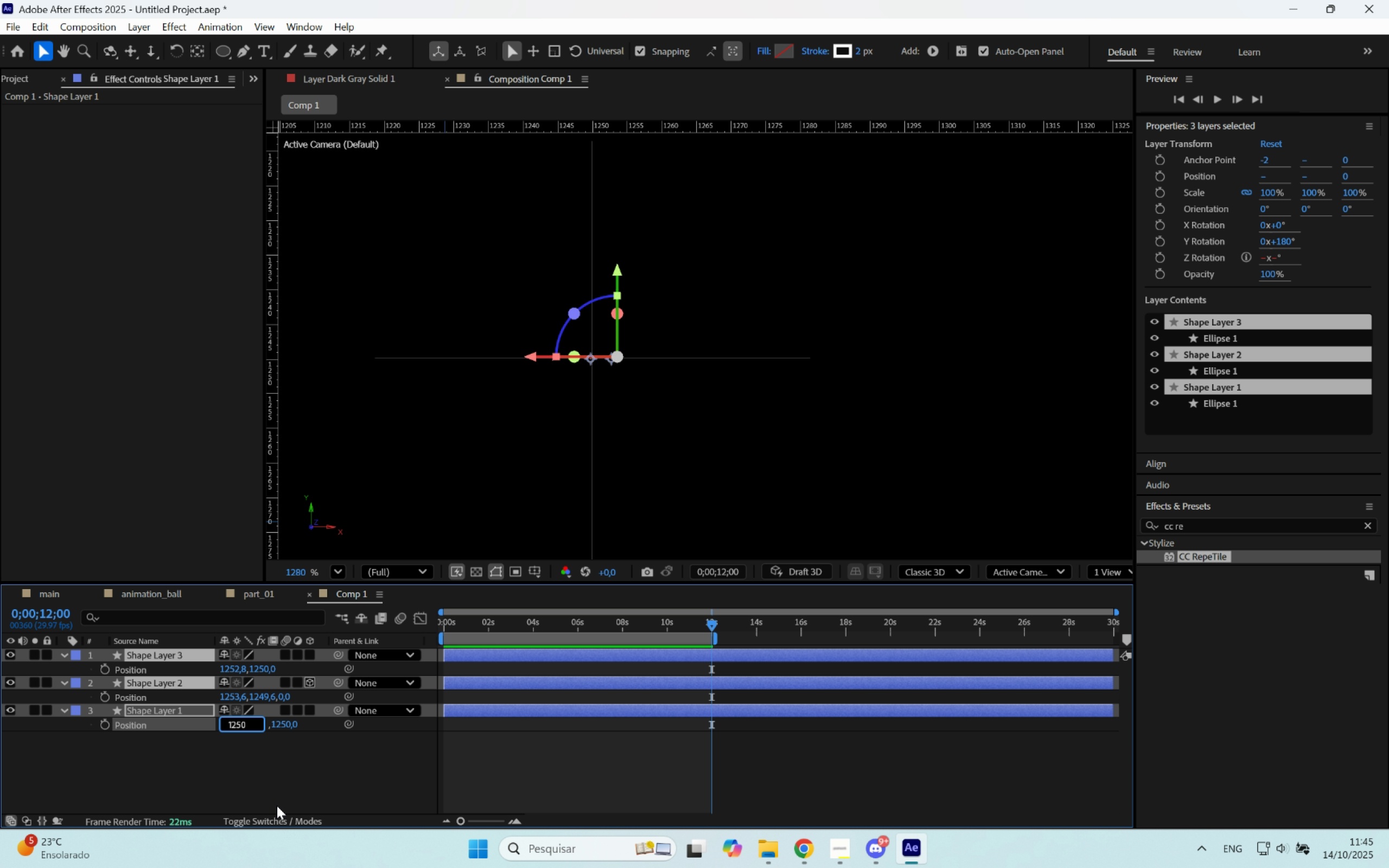 
left_click([277, 806])
 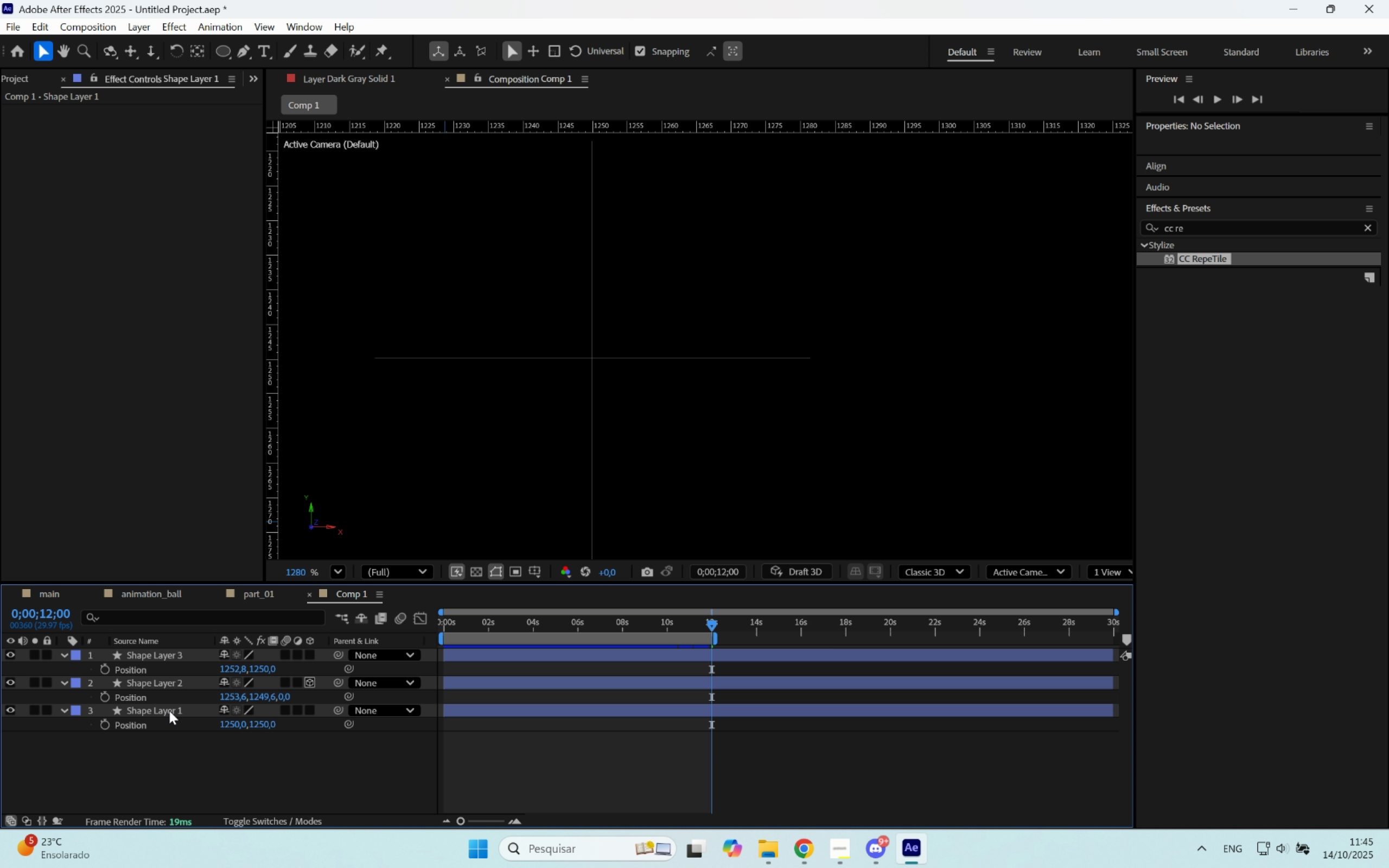 
left_click([159, 706])
 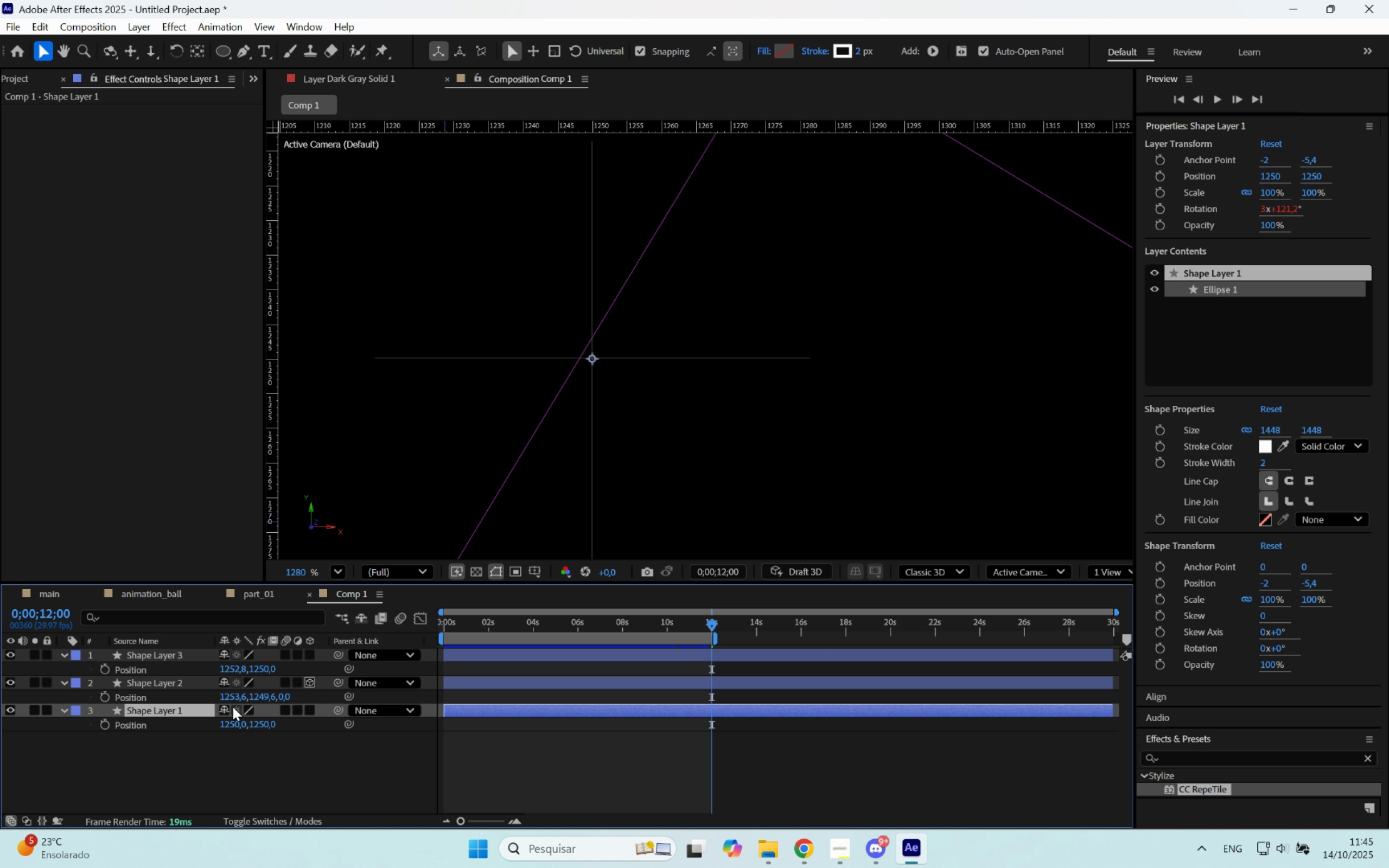 
left_click([231, 668])
 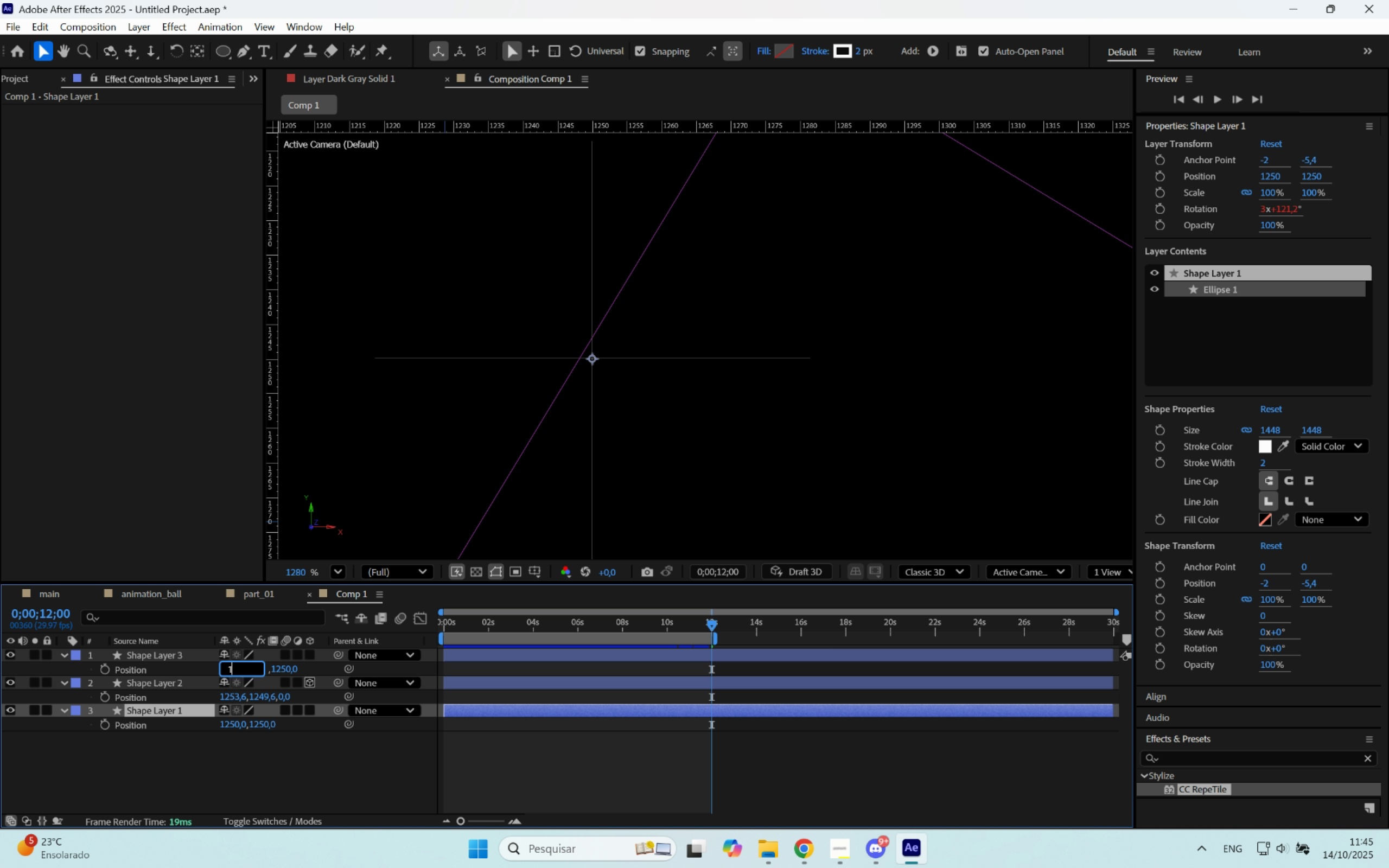 
type(1250)
 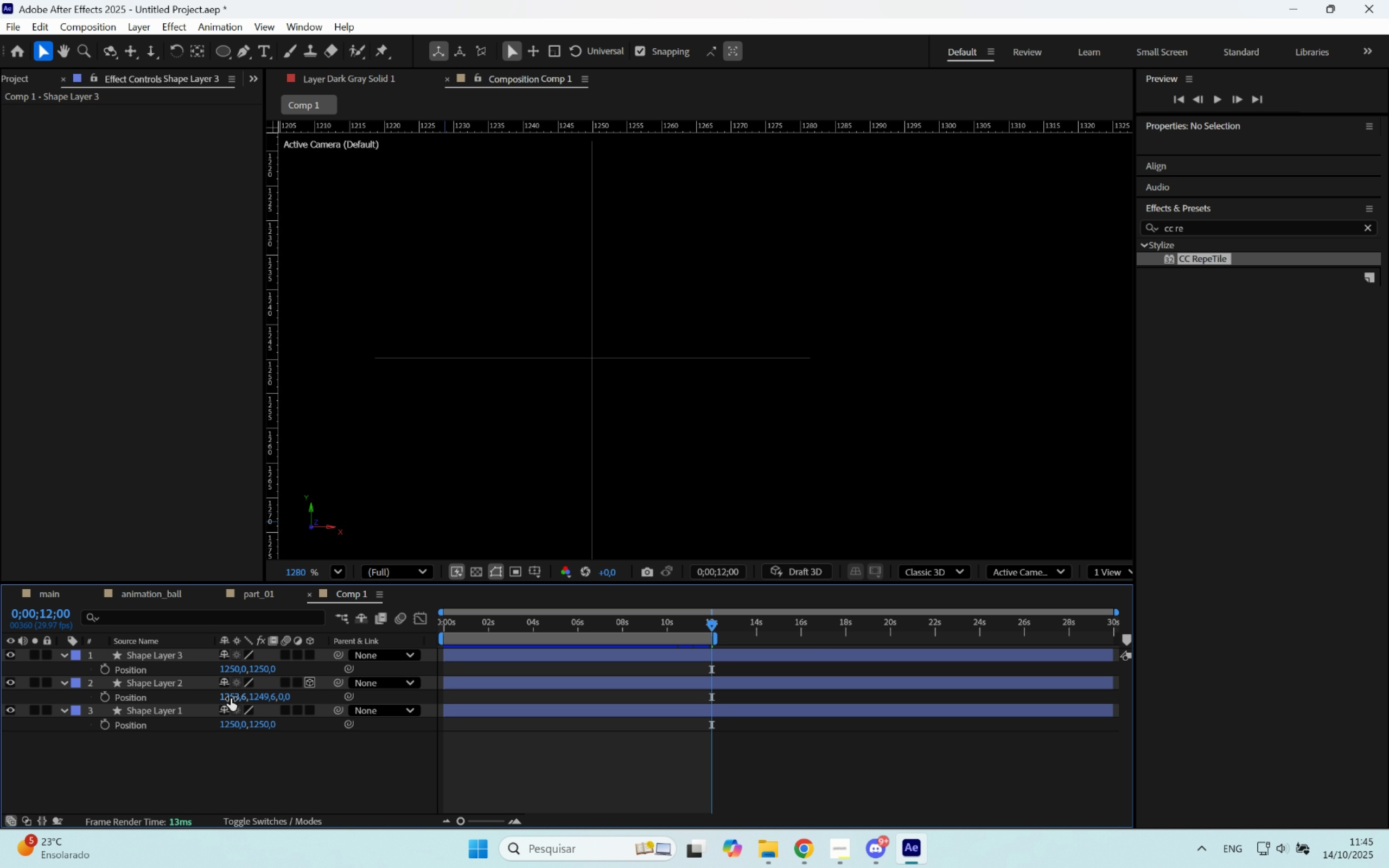 
left_click([227, 695])
 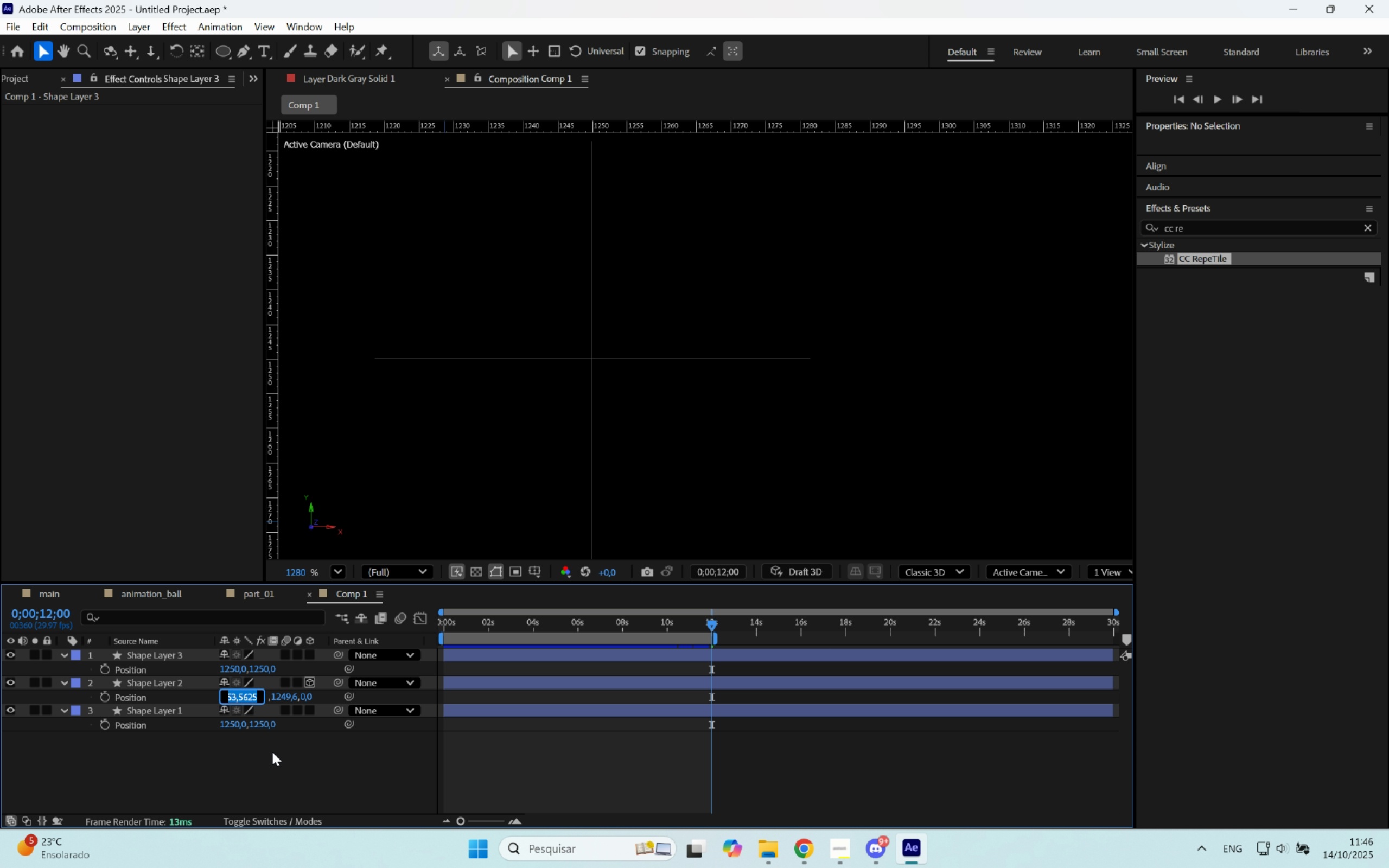 
type(1250)
 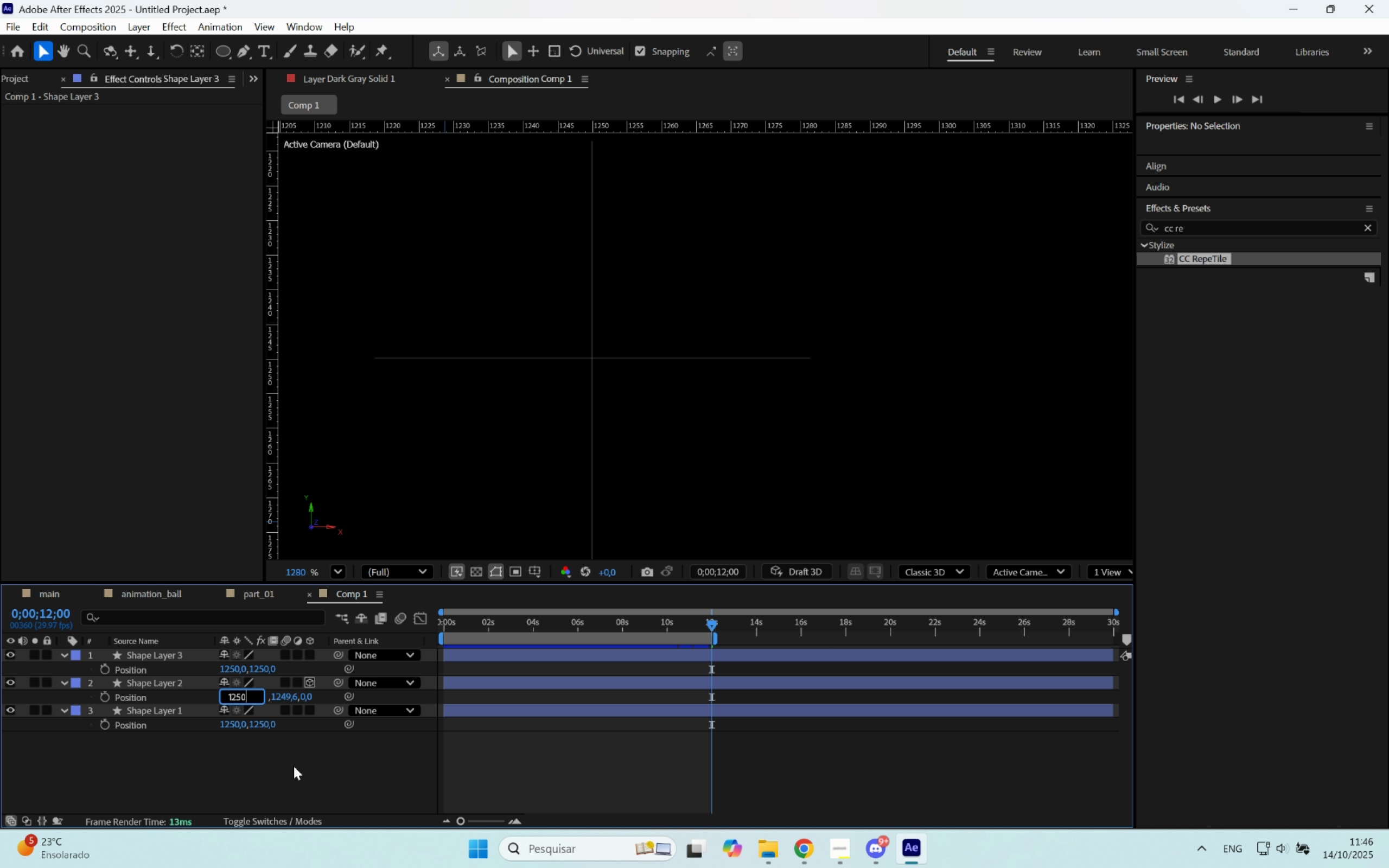 
left_click([294, 766])
 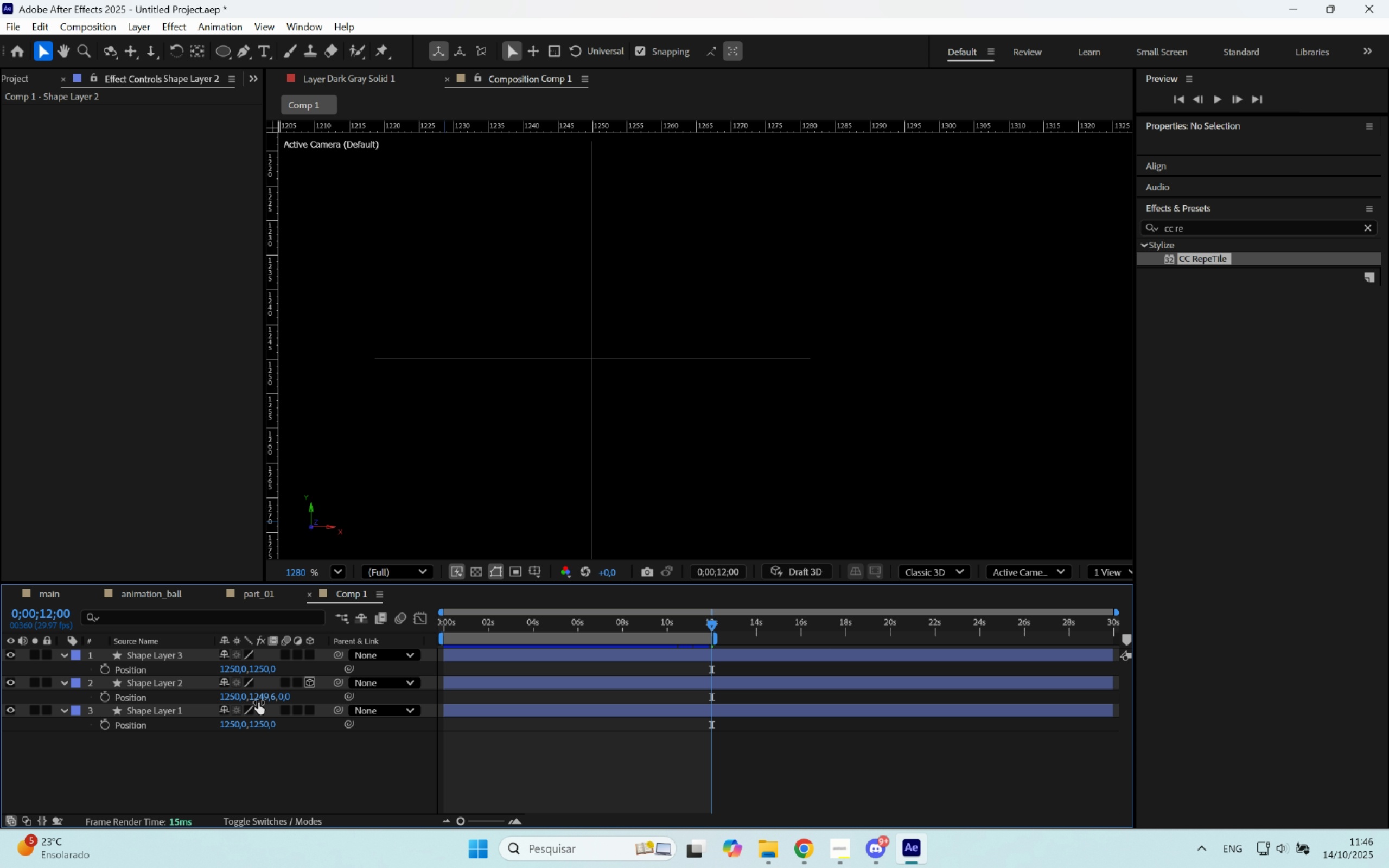 
left_click([257, 699])
 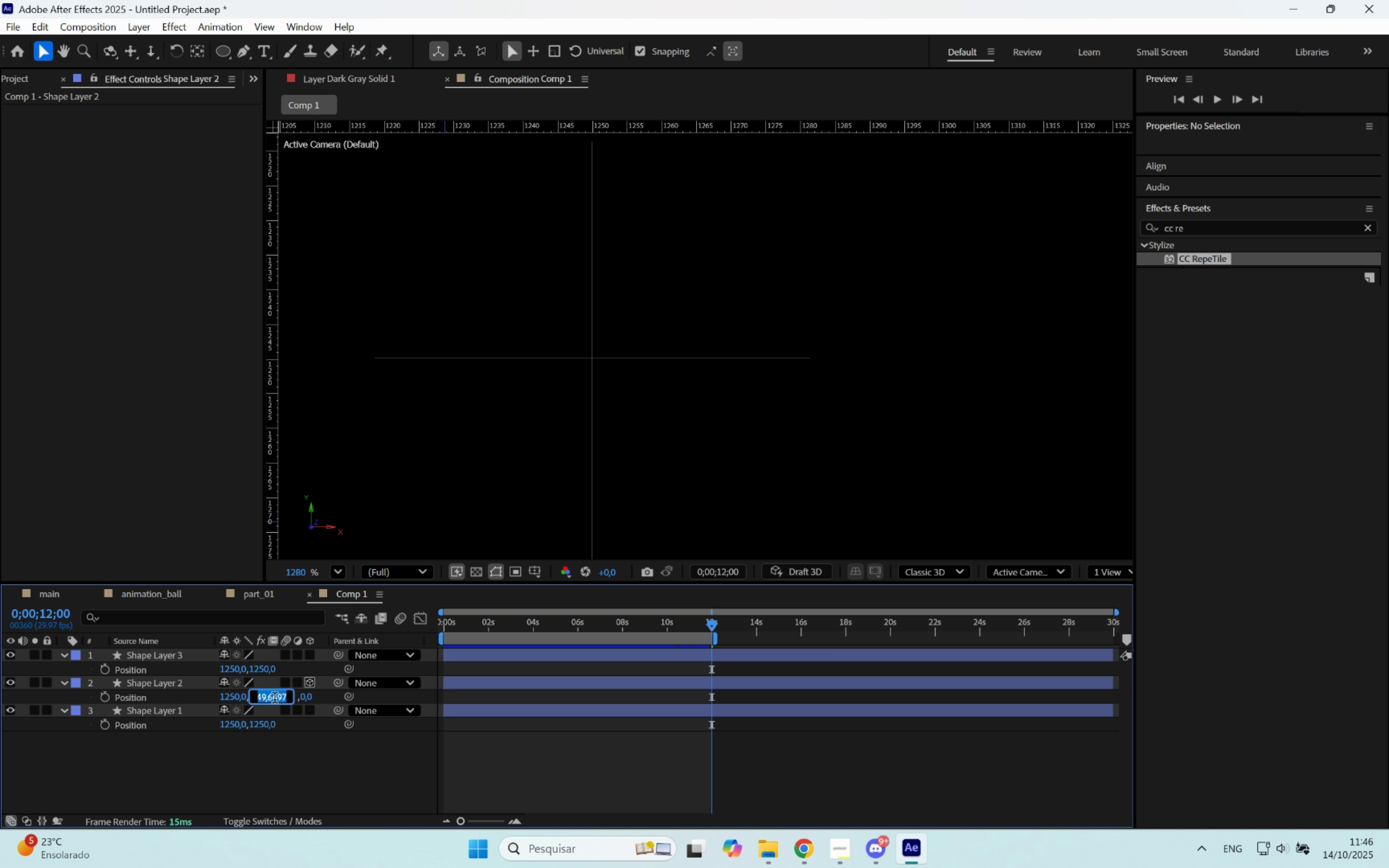 
left_click([275, 698])
 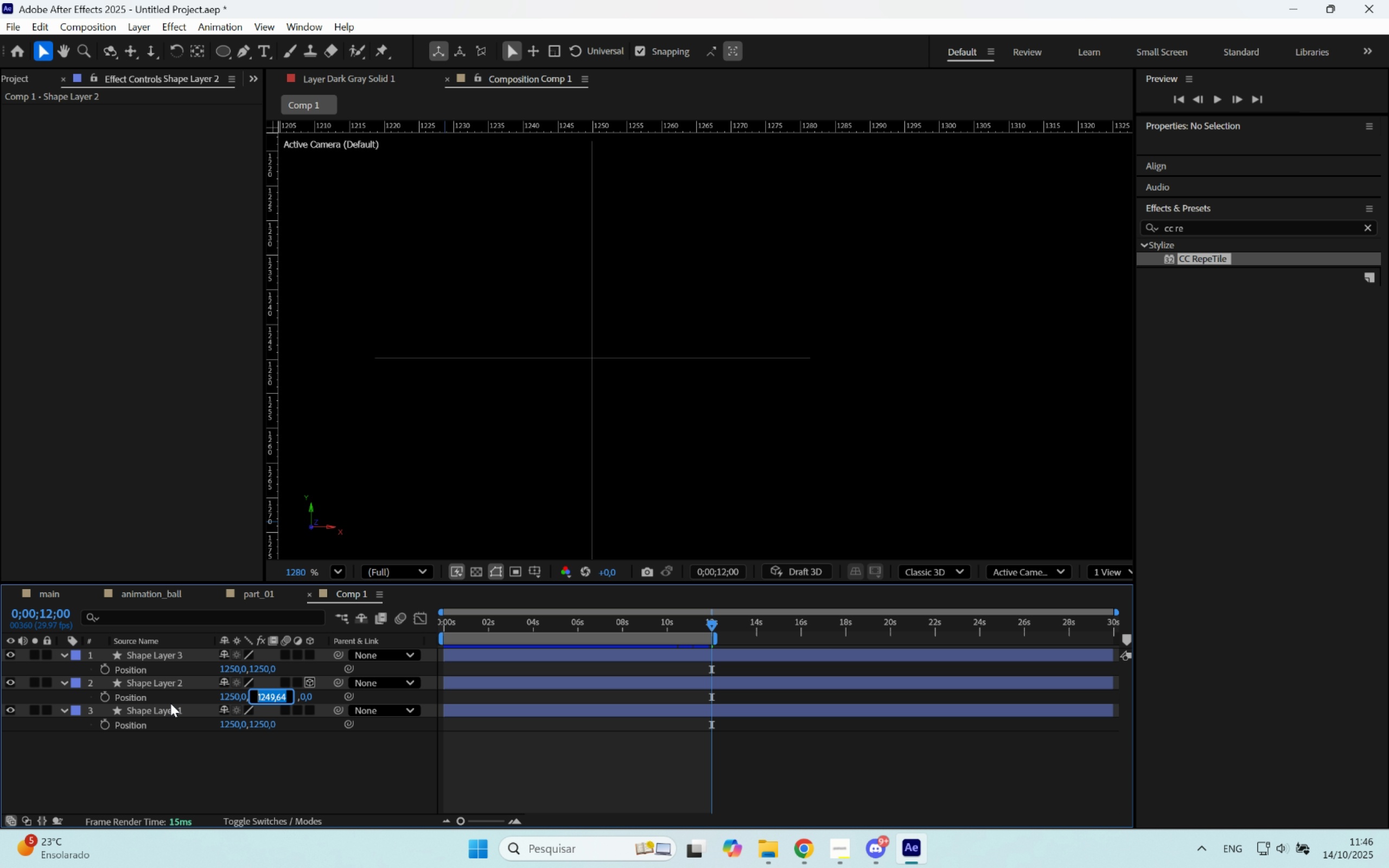 
type(1250)
 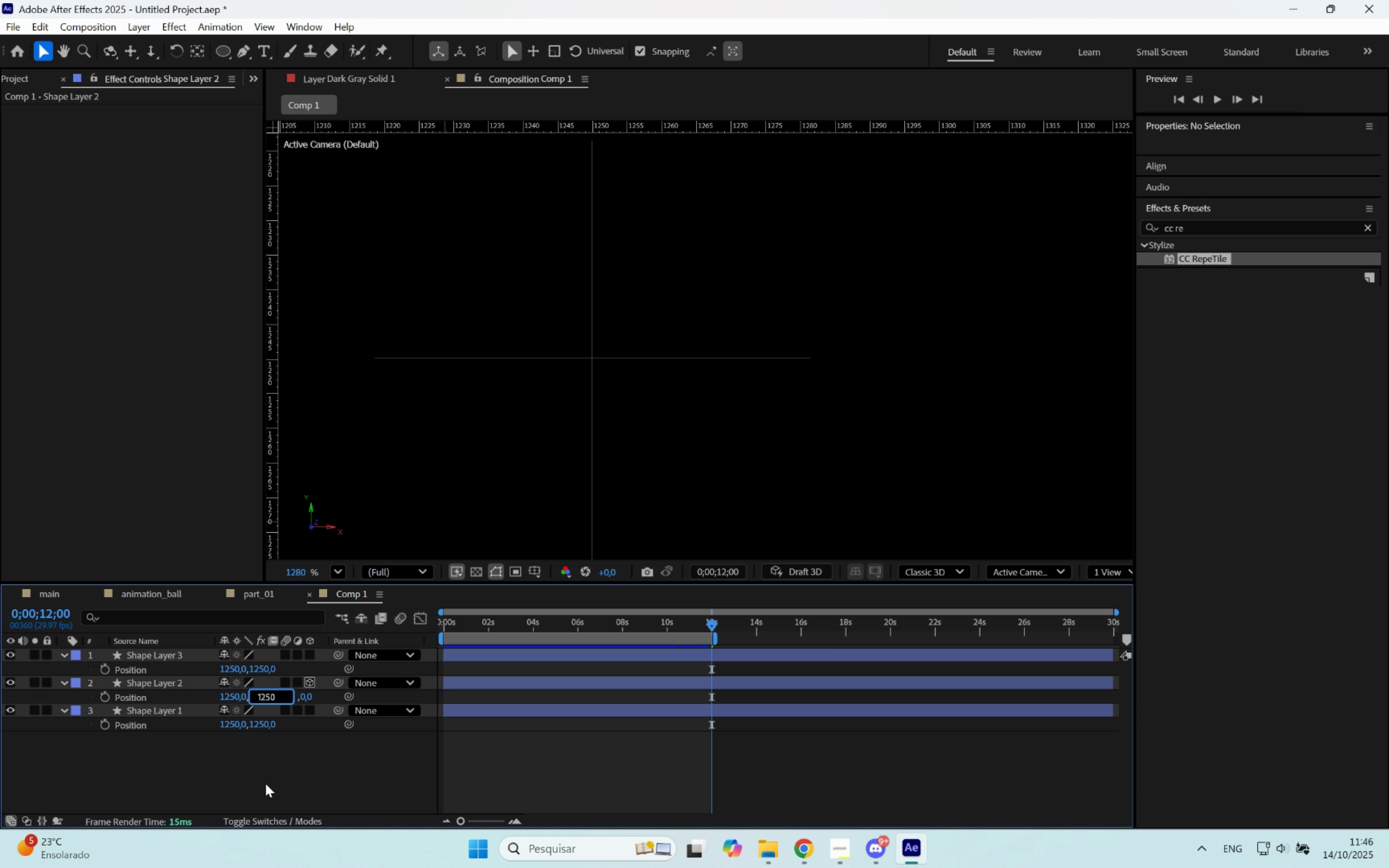 
left_click([265, 783])
 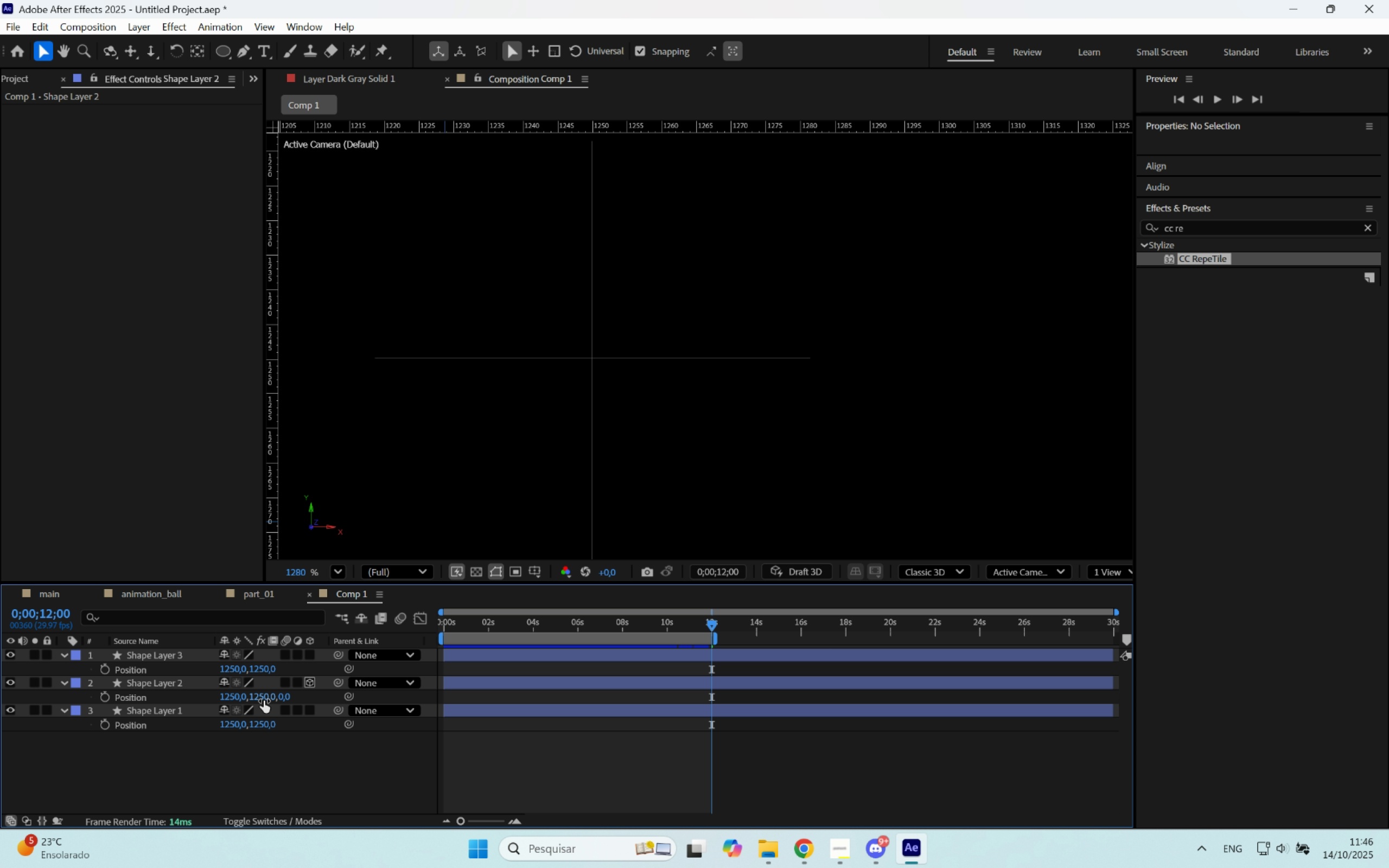 
scroll: coordinate [651, 381], scroll_direction: down, amount: 21.0
 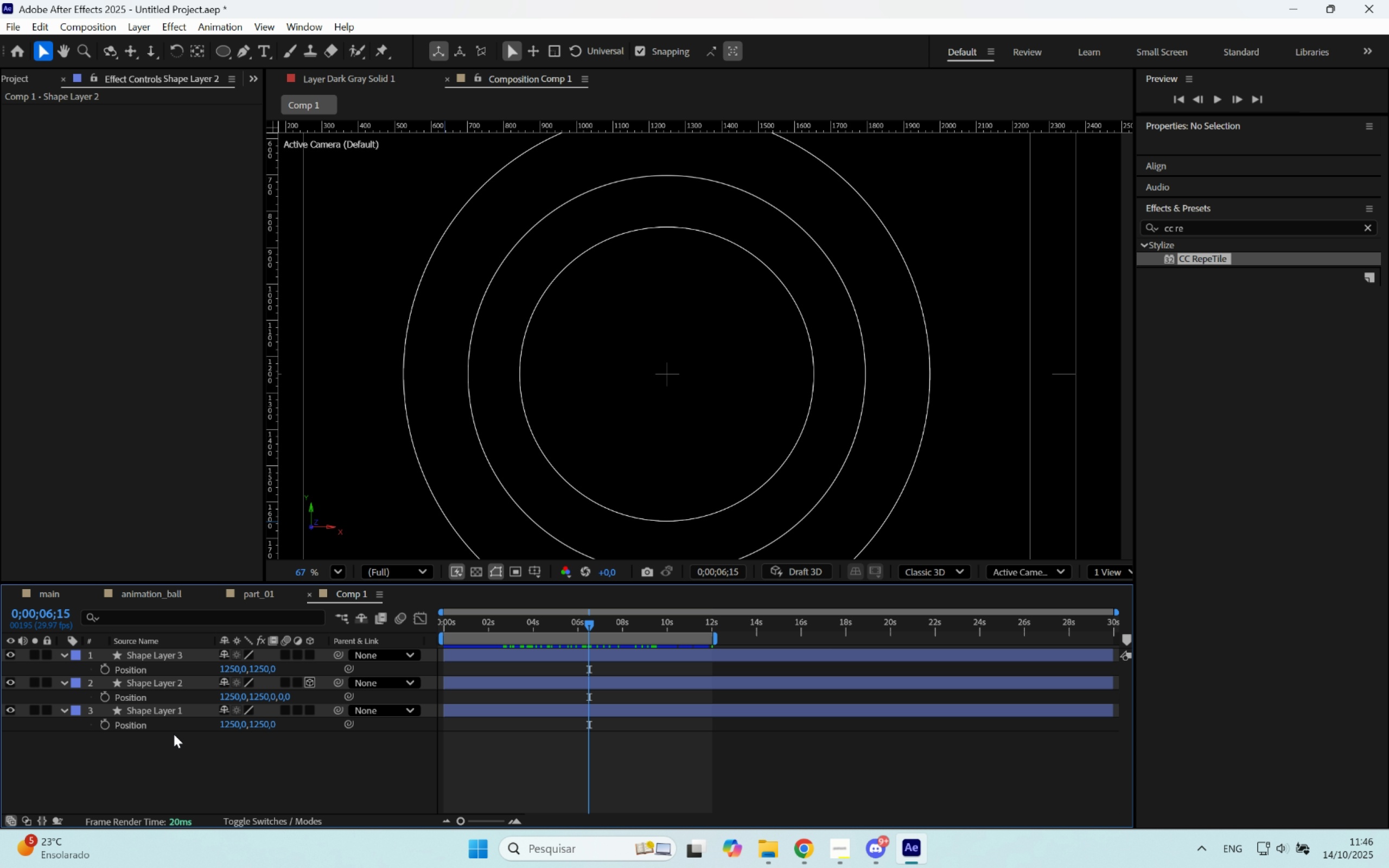 
hold_key(key=ShiftLeft, duration=0.51)
double_click([176, 655])
 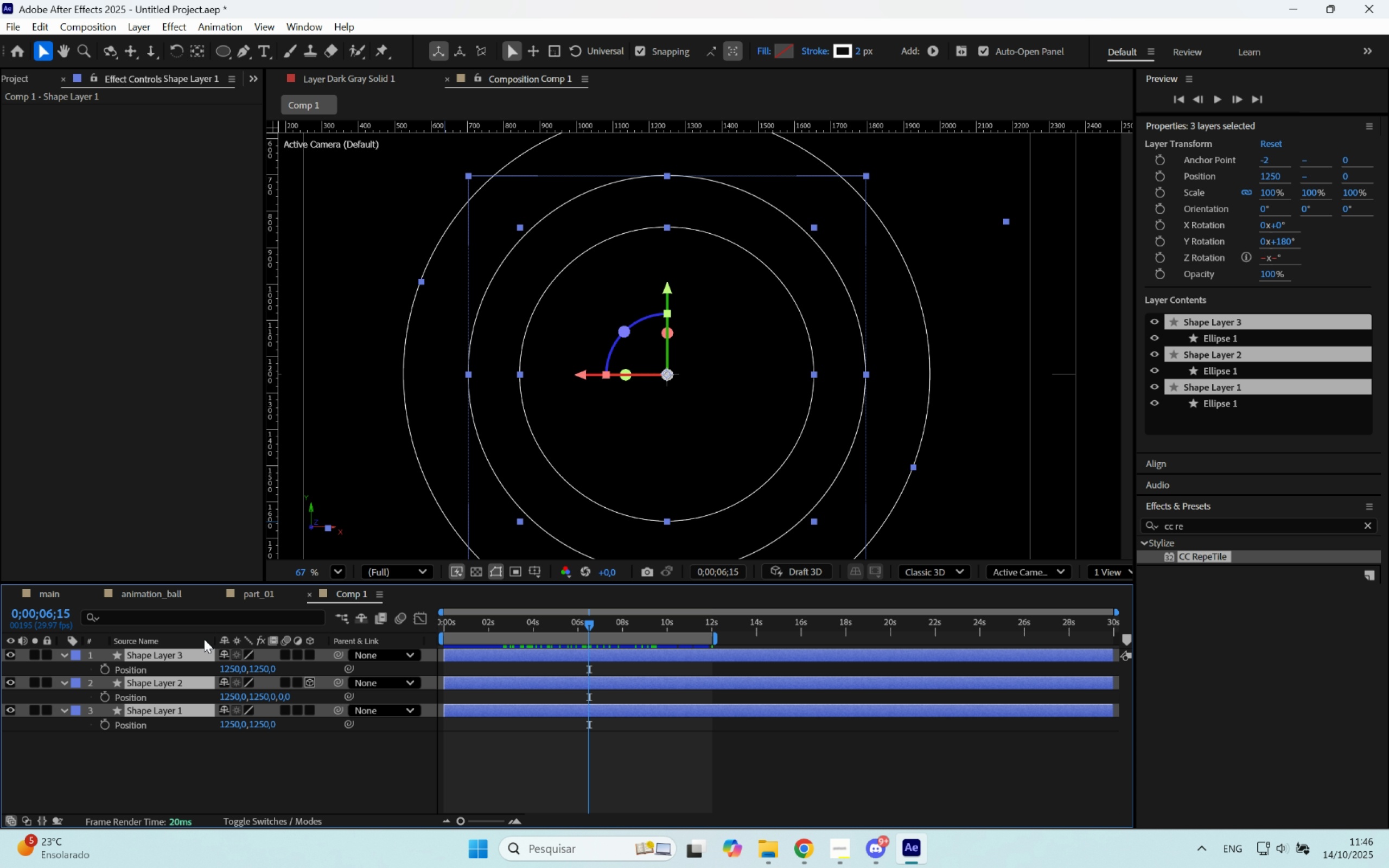 
key(M)
 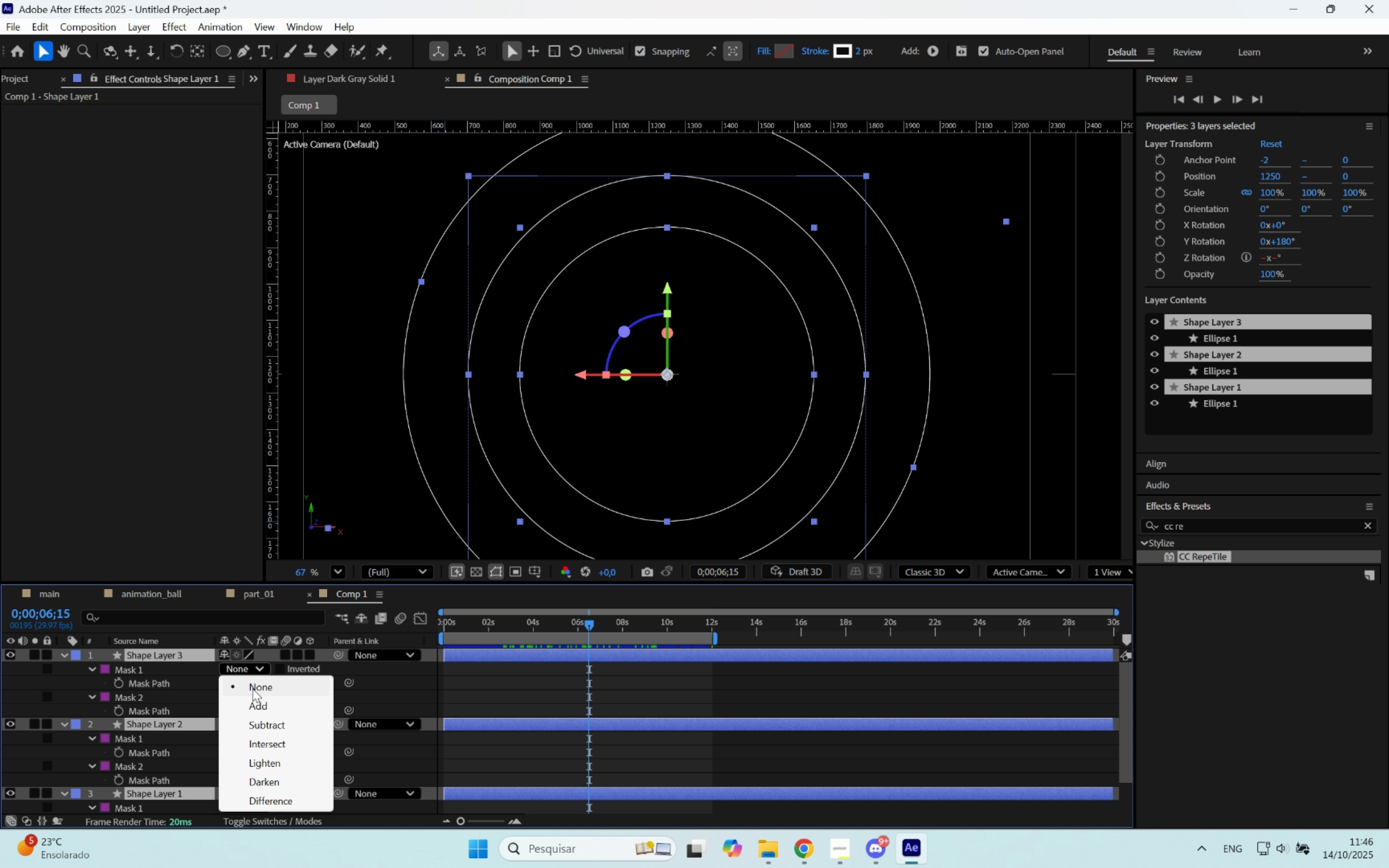 
left_click([257, 705])
 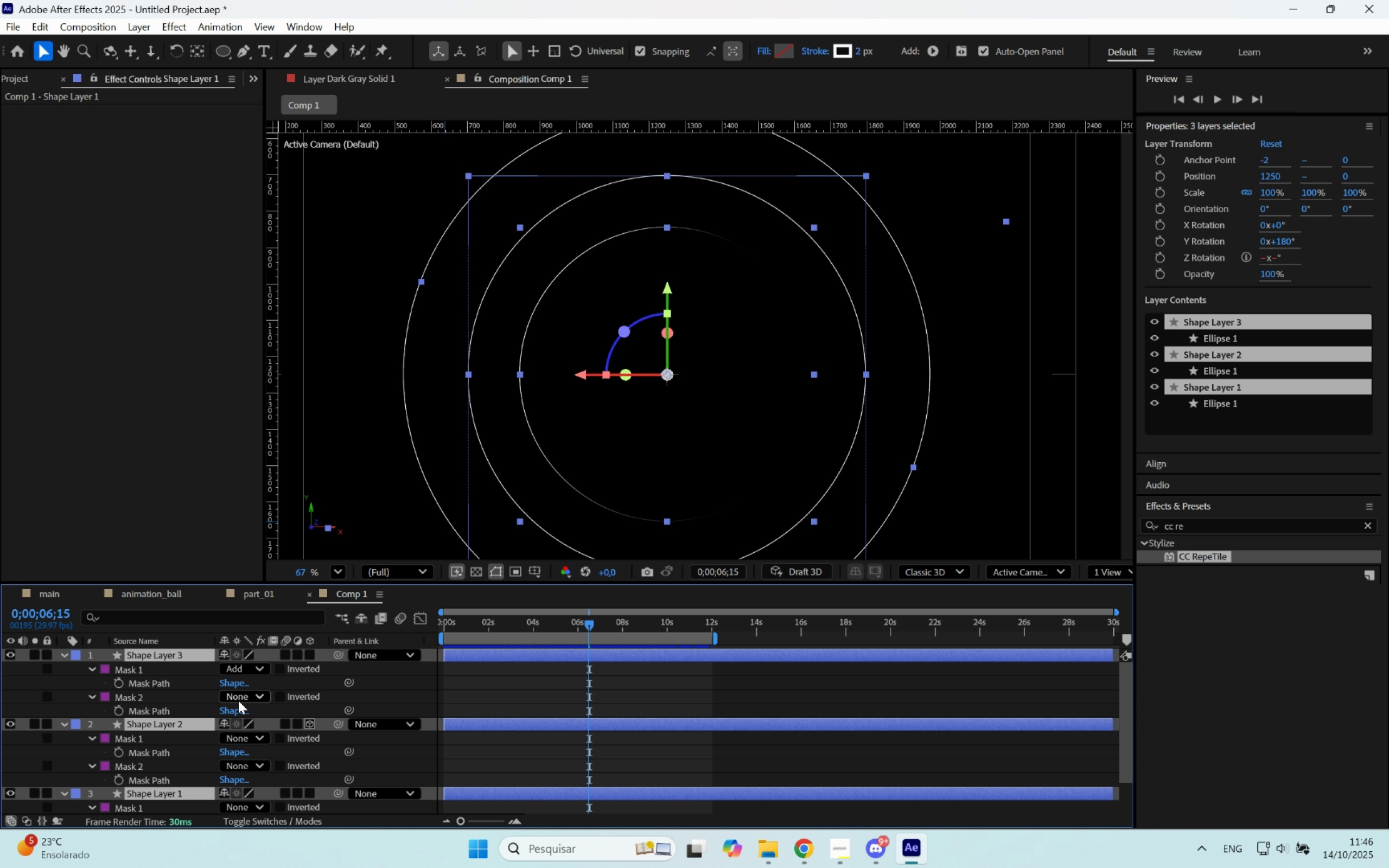 
left_click([238, 700])
 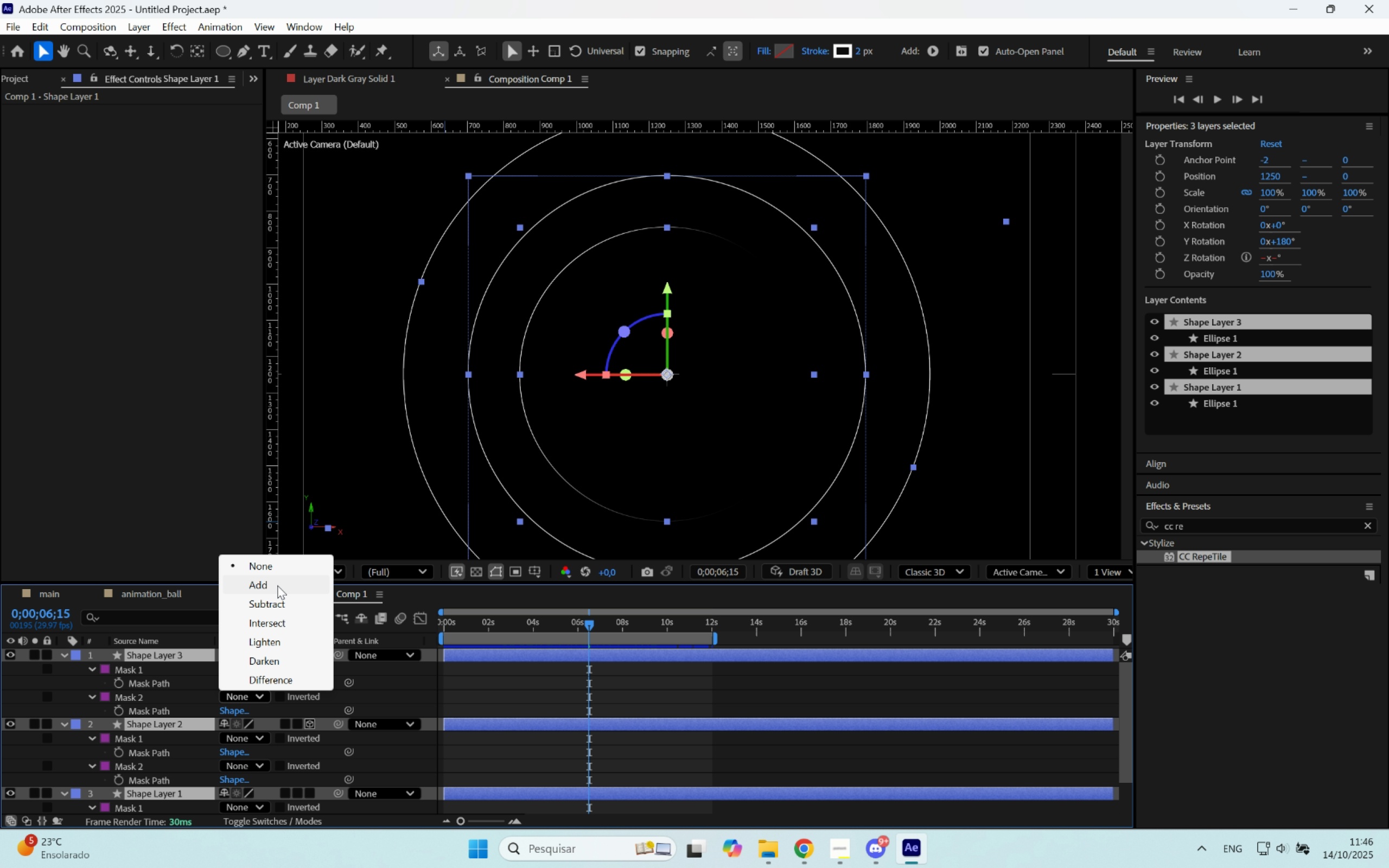 
left_click([278, 585])
 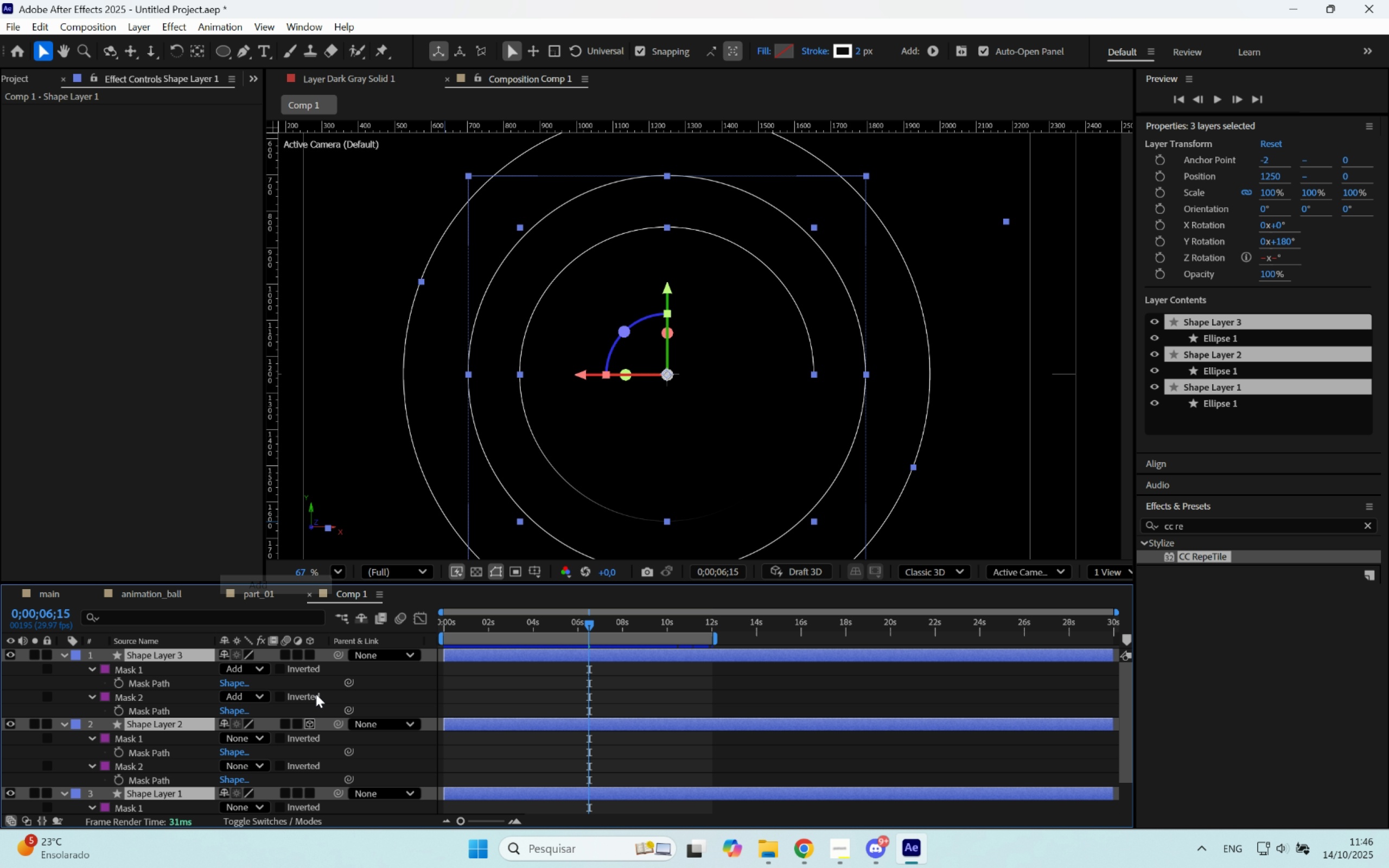 
scroll: coordinate [291, 691], scroll_direction: down, amount: 6.0
 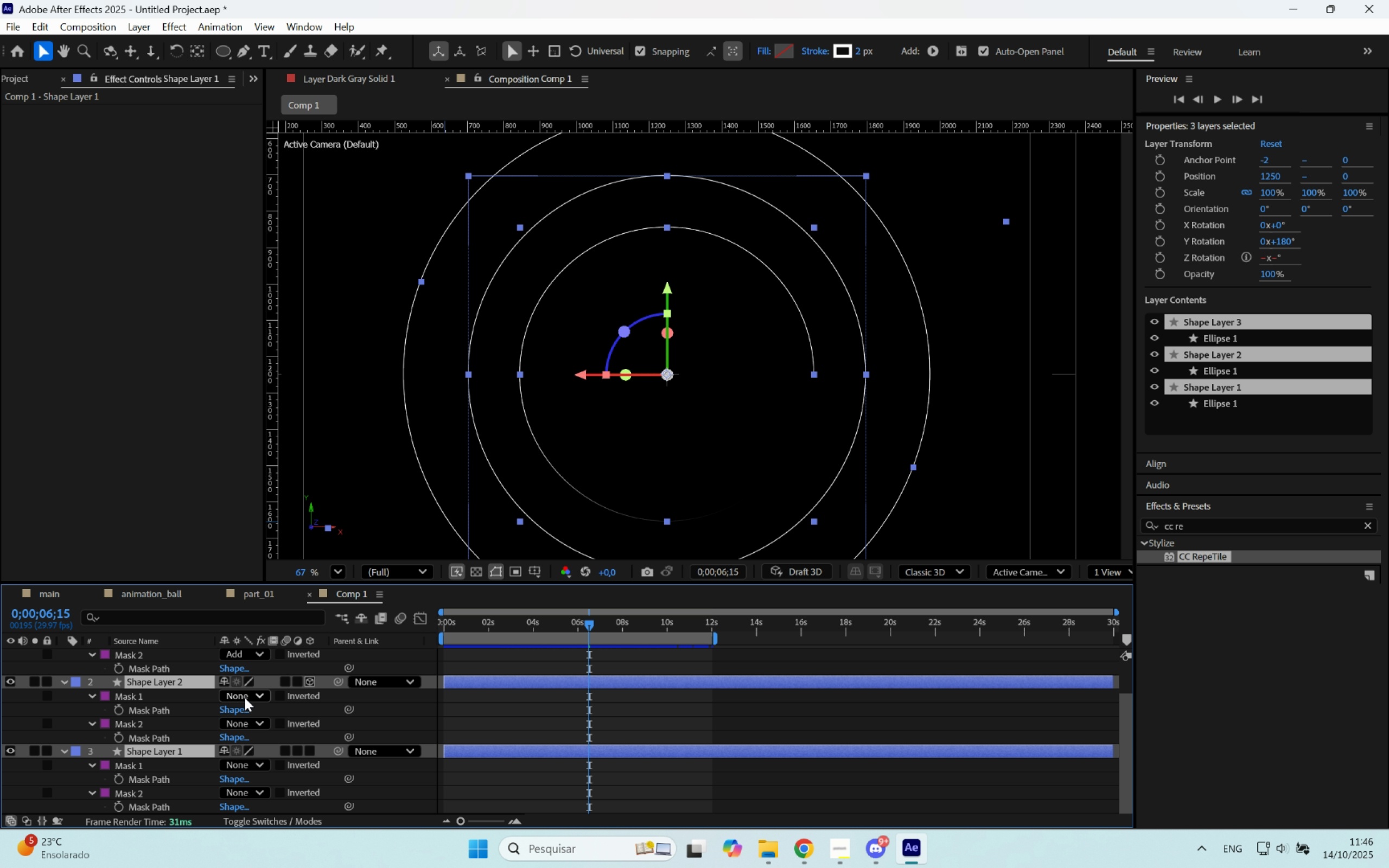 
left_click([245, 698])
 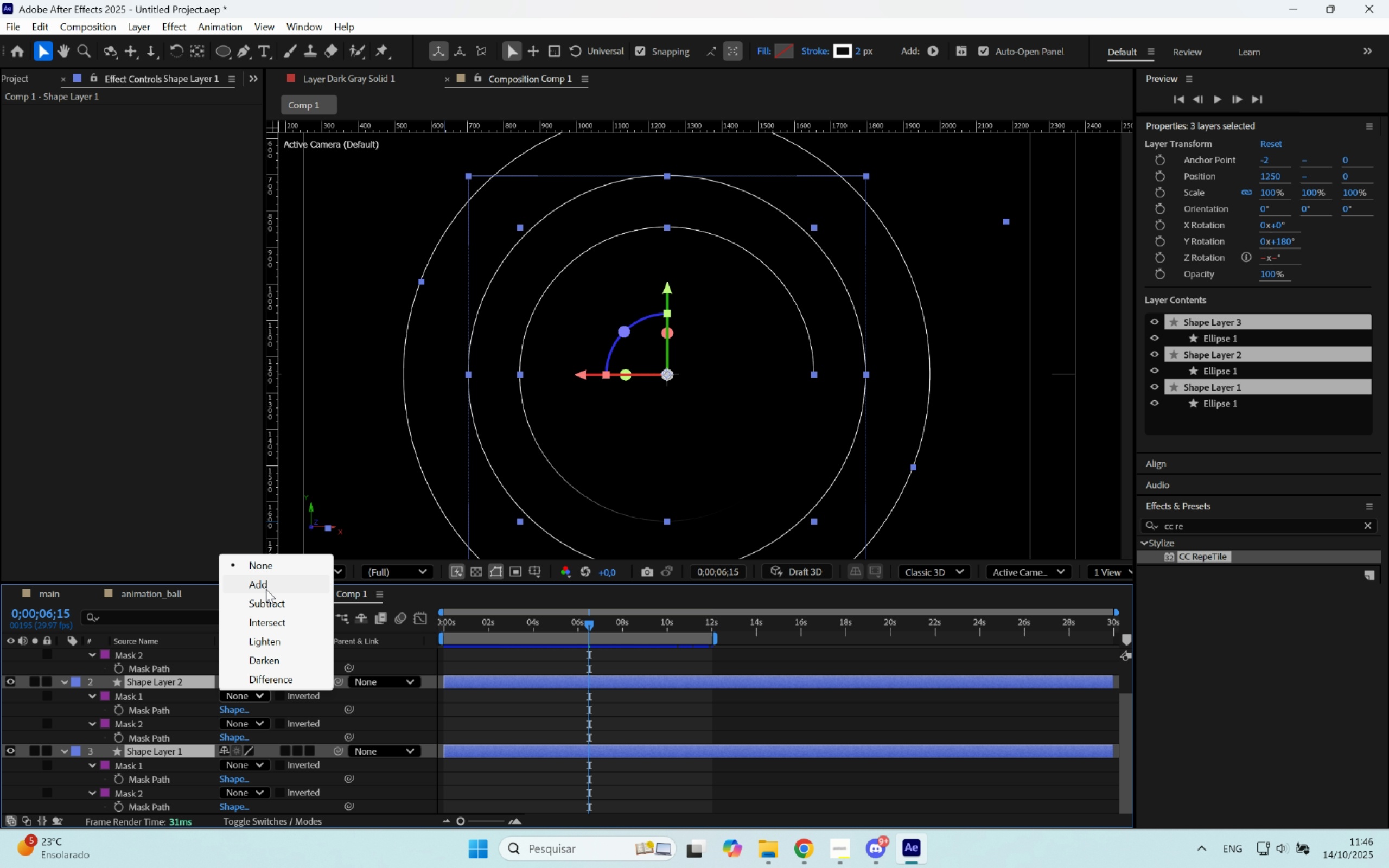 
left_click([266, 588])
 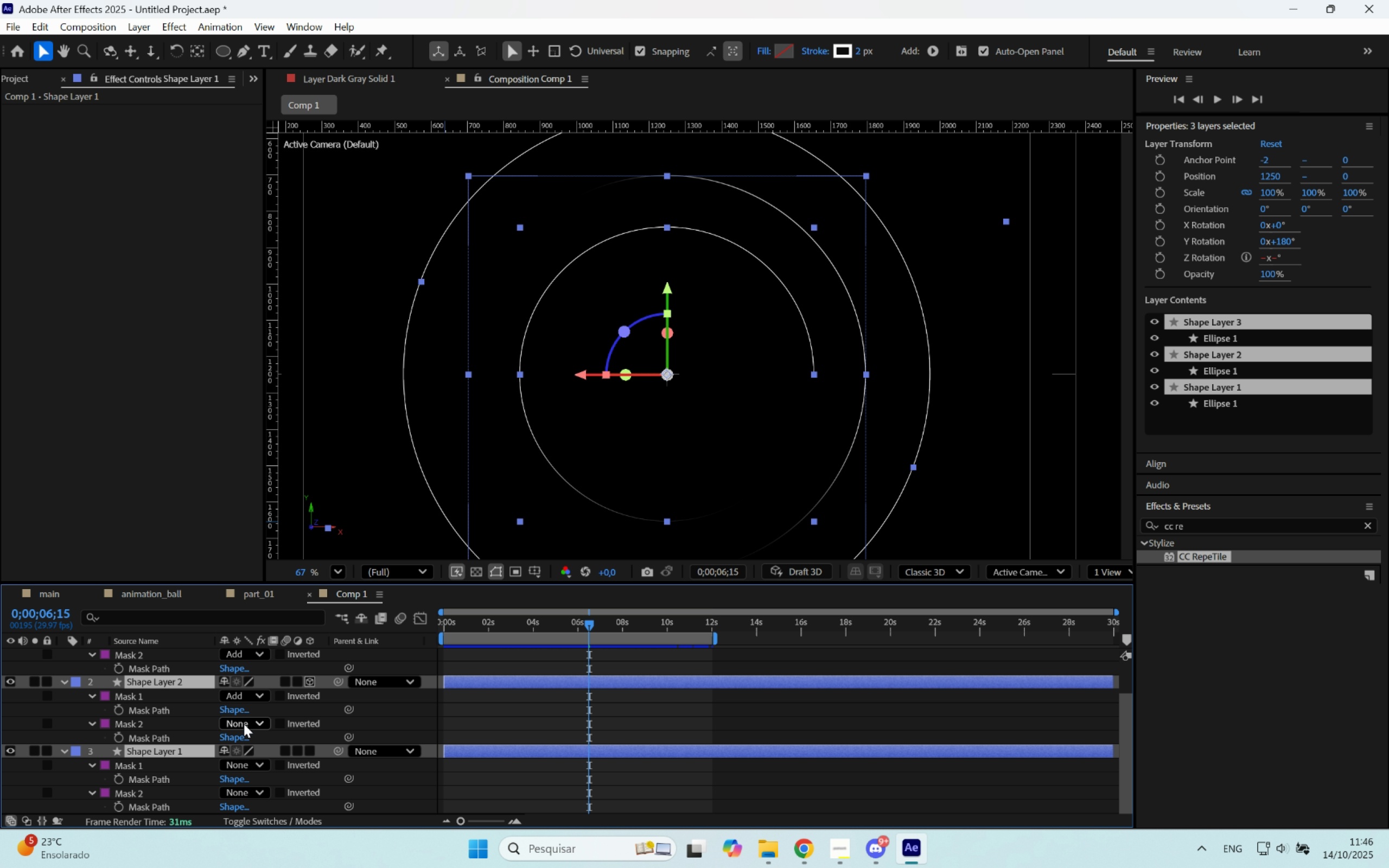 
left_click([244, 724])
 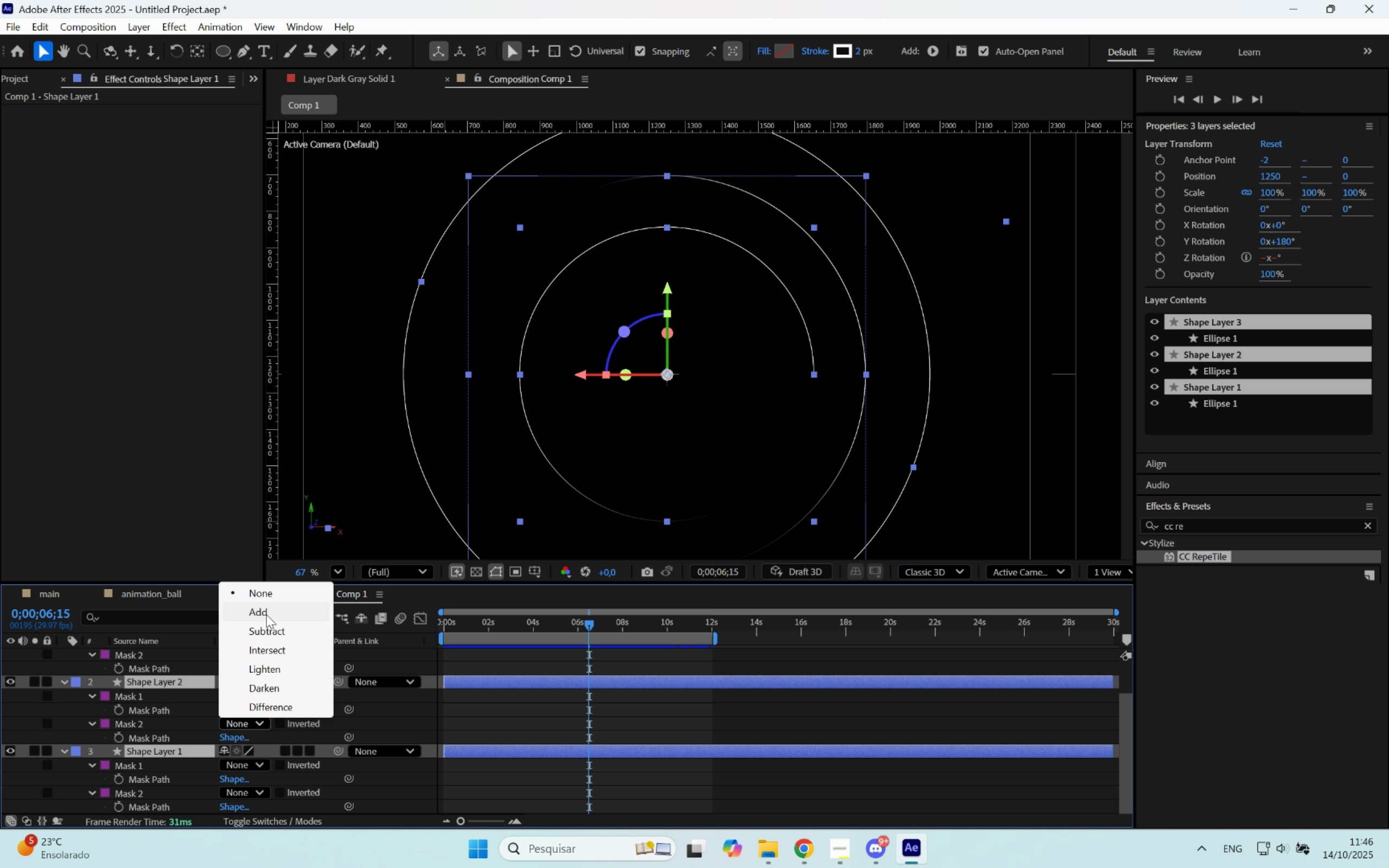 
left_click([267, 613])
 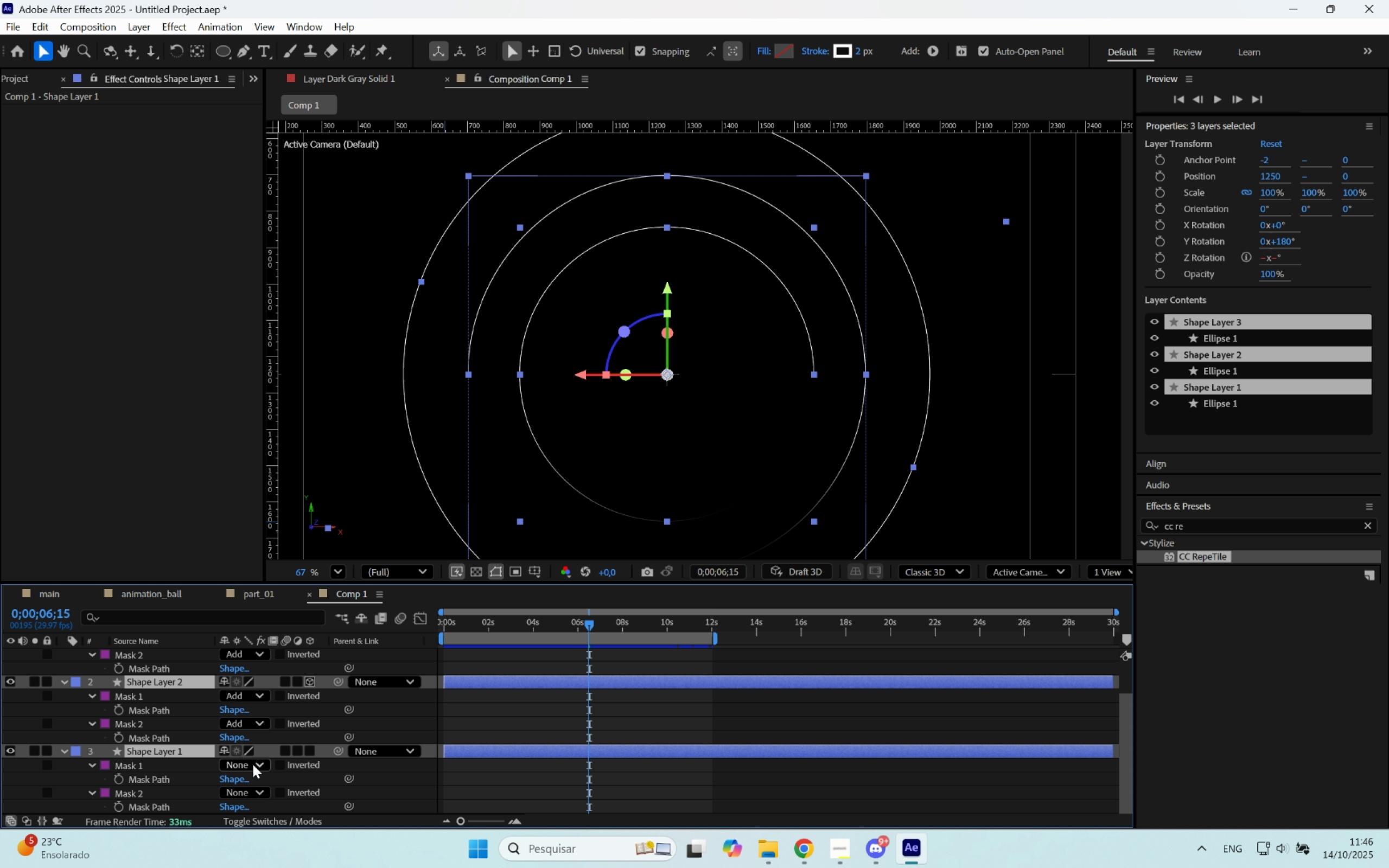 
left_click([253, 764])
 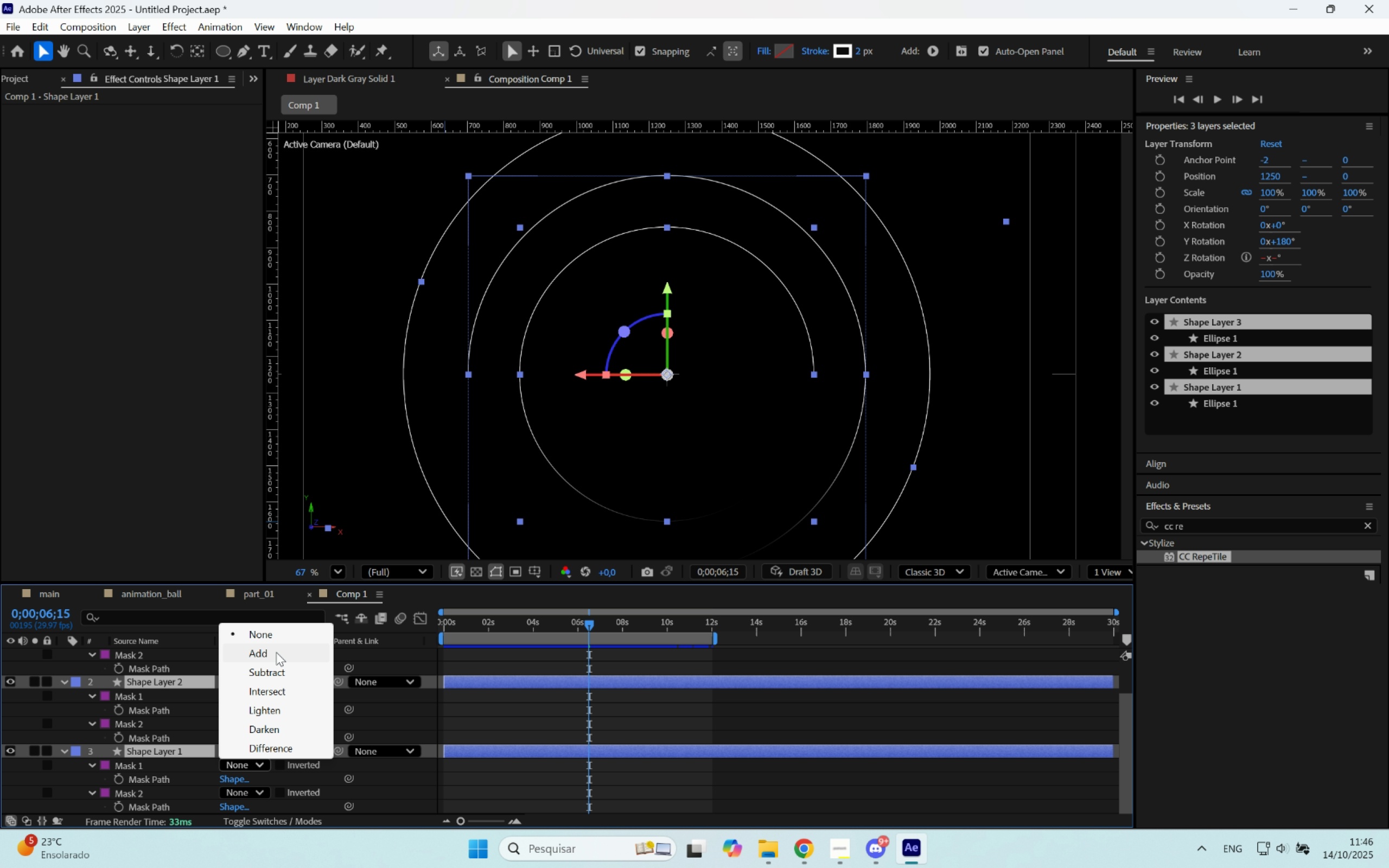 
left_click([276, 652])
 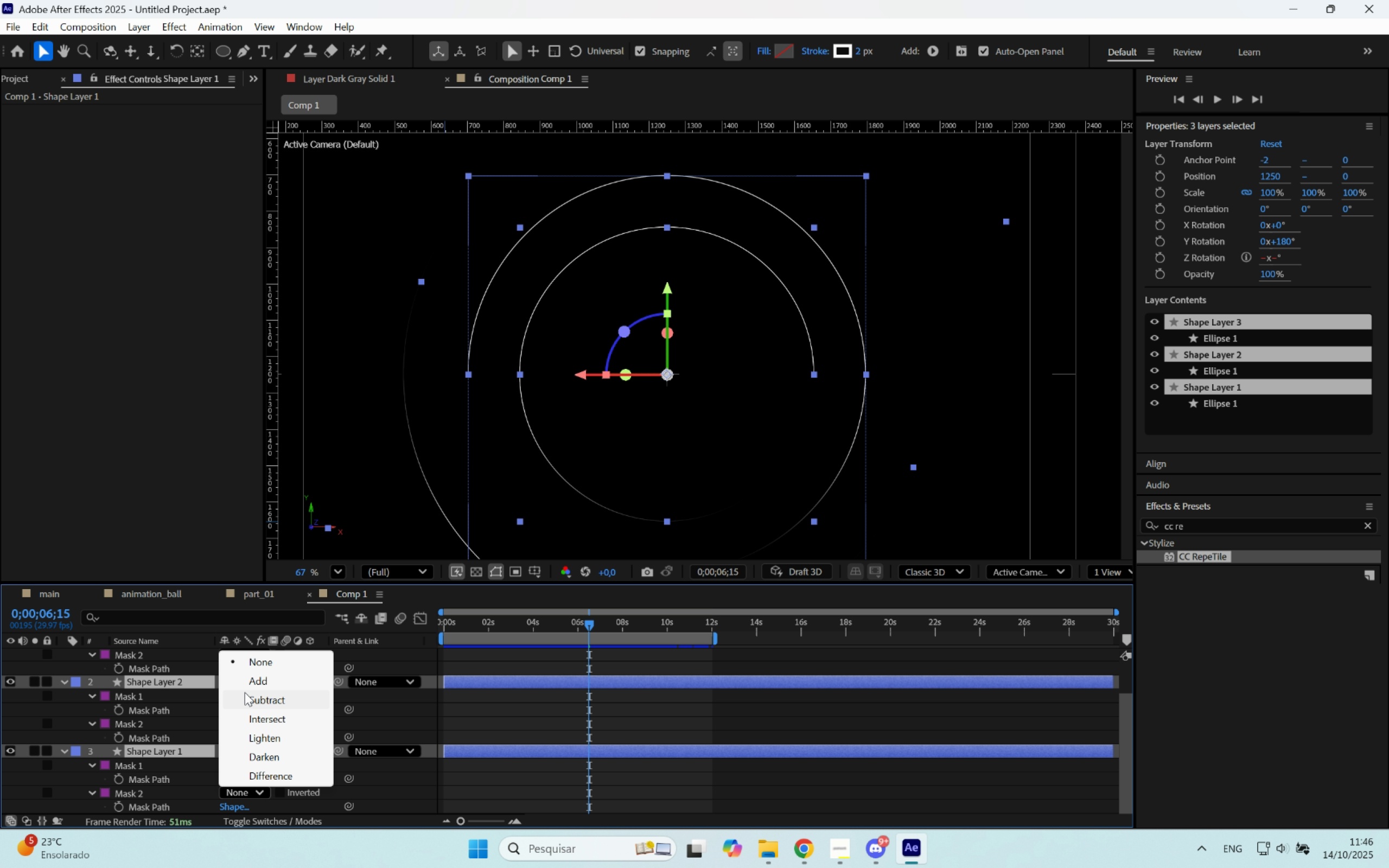 
left_click([251, 677])
 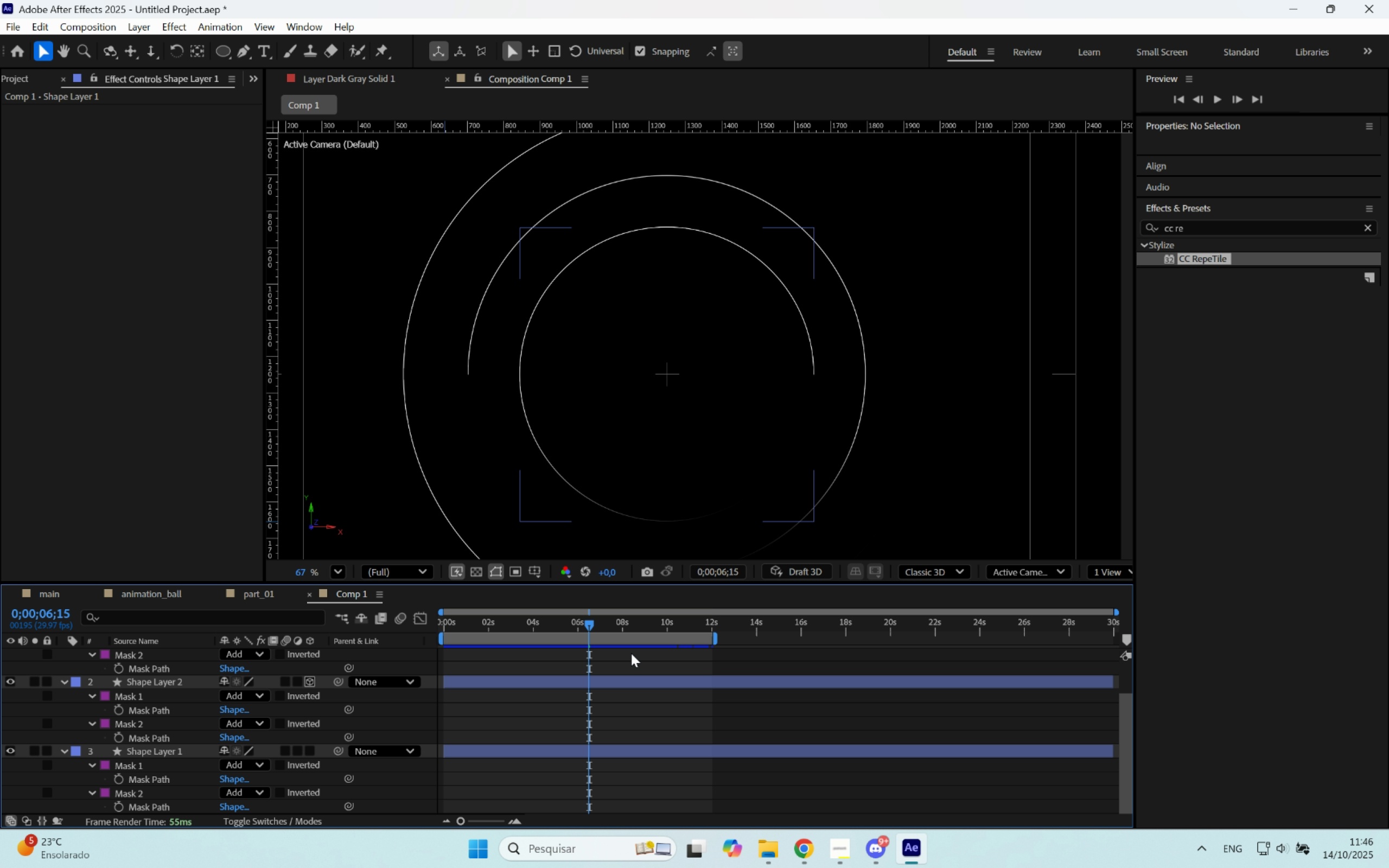 
key(U)
 